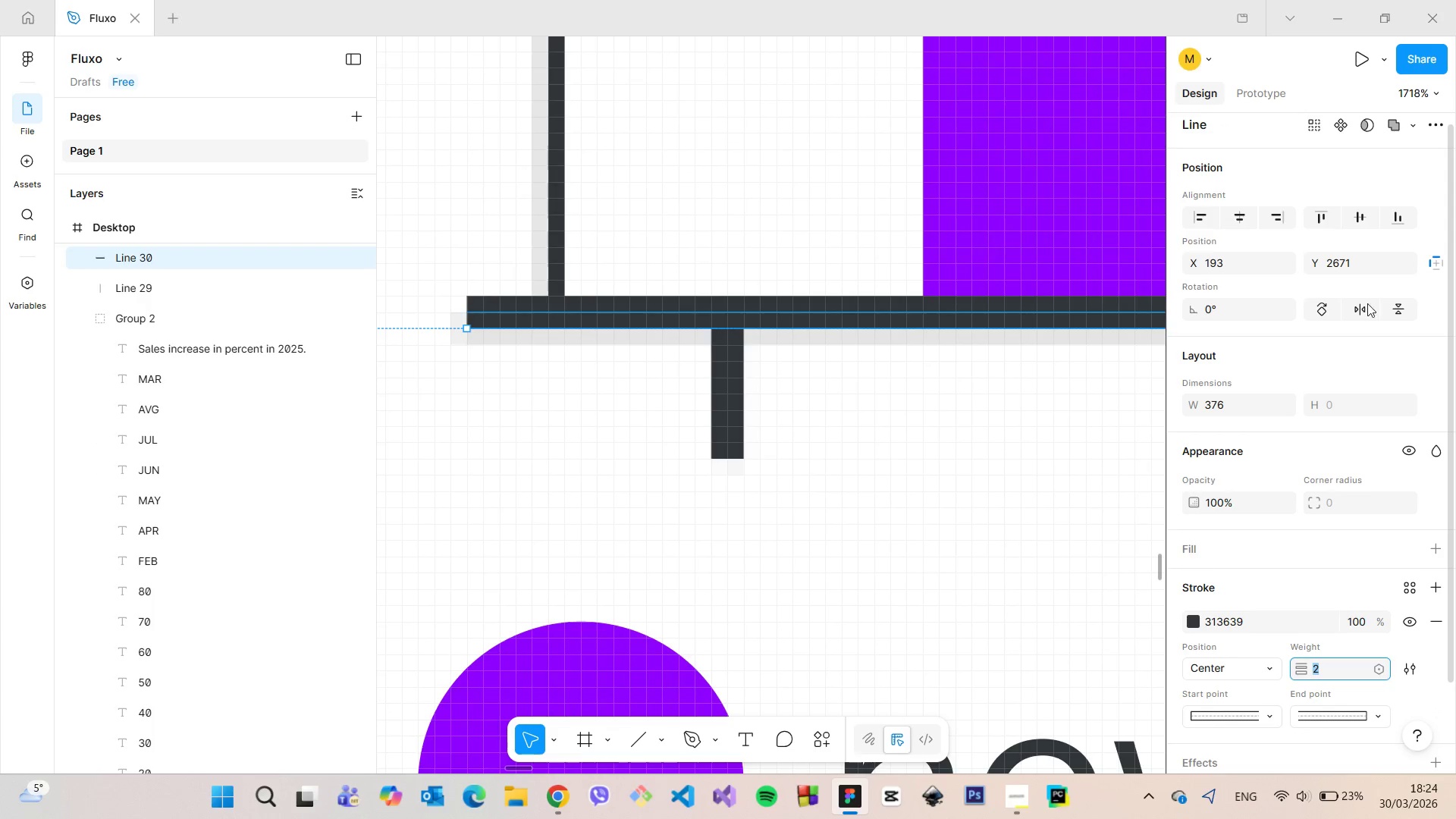 
left_click([1374, 259])
 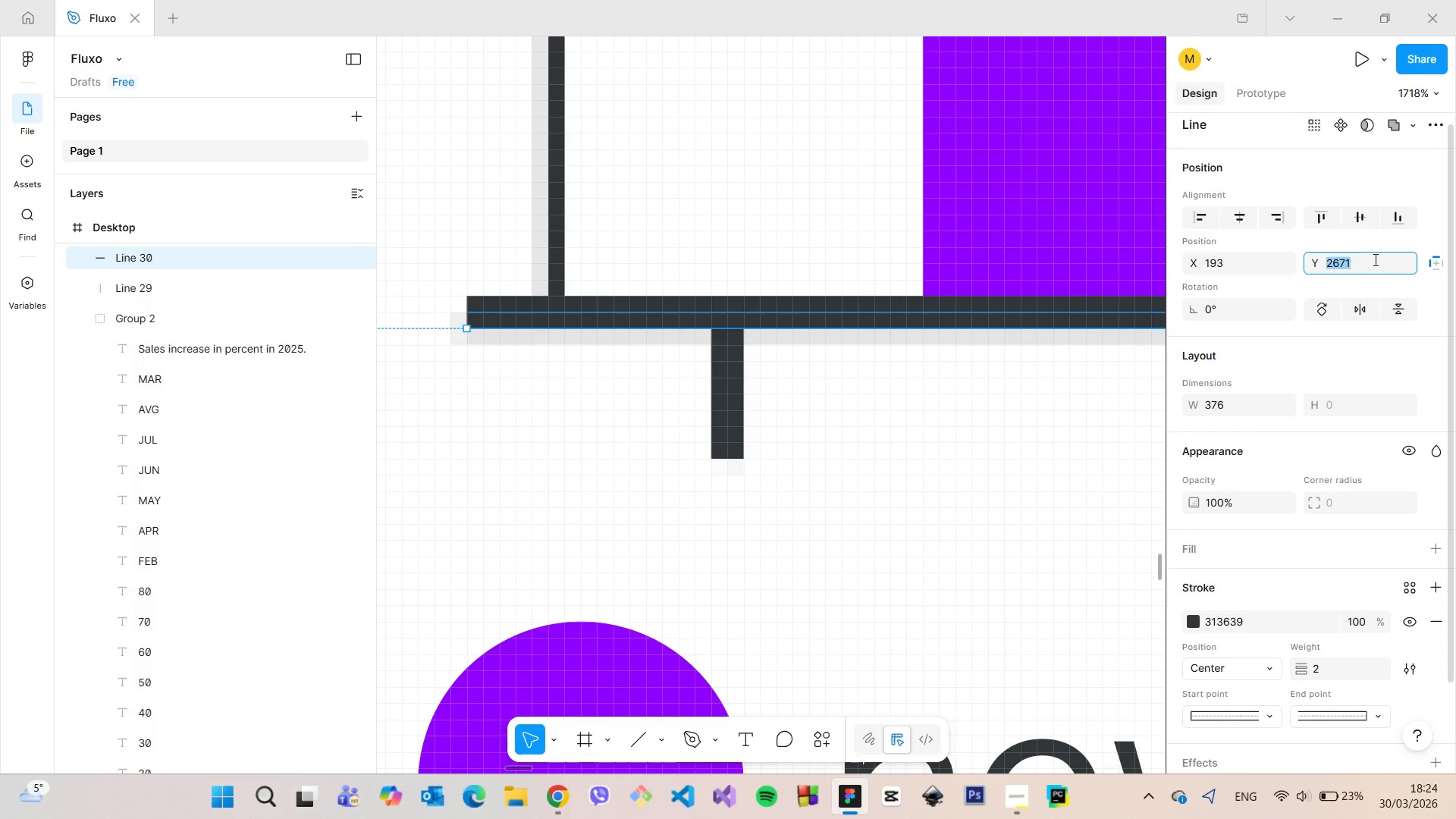 
key(ArrowDown)
 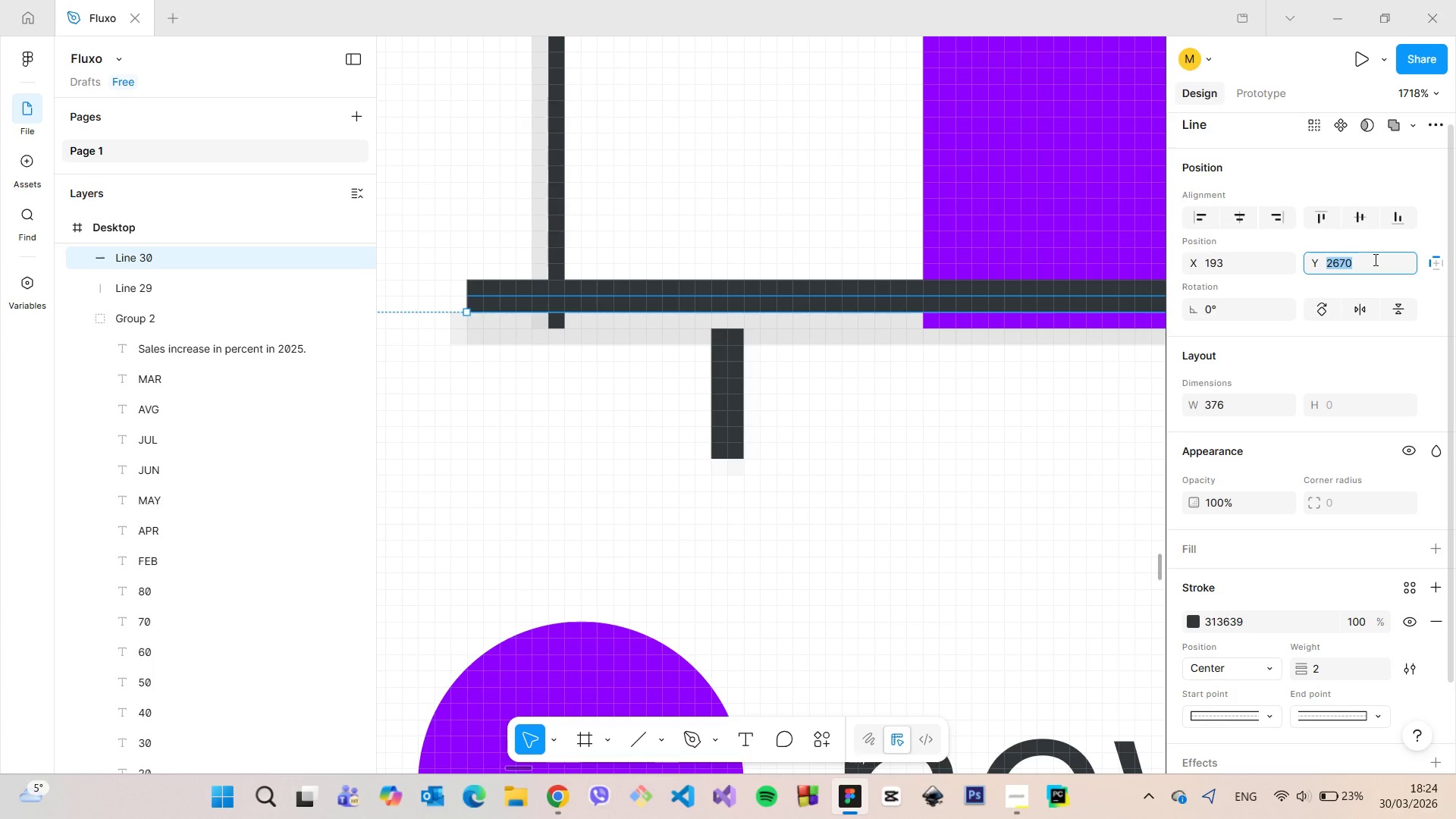 
key(ArrowUp)
 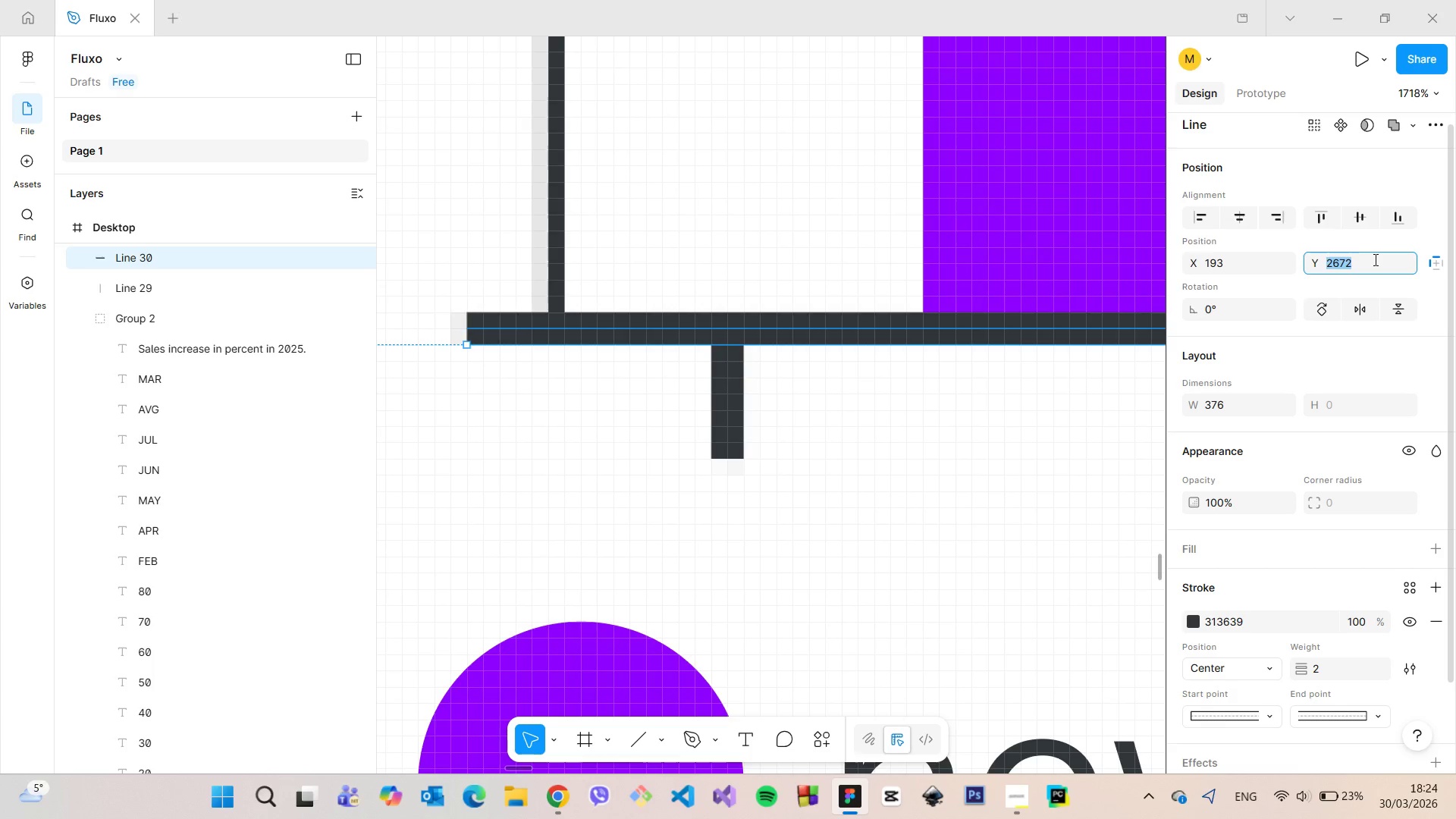 
key(ArrowUp)
 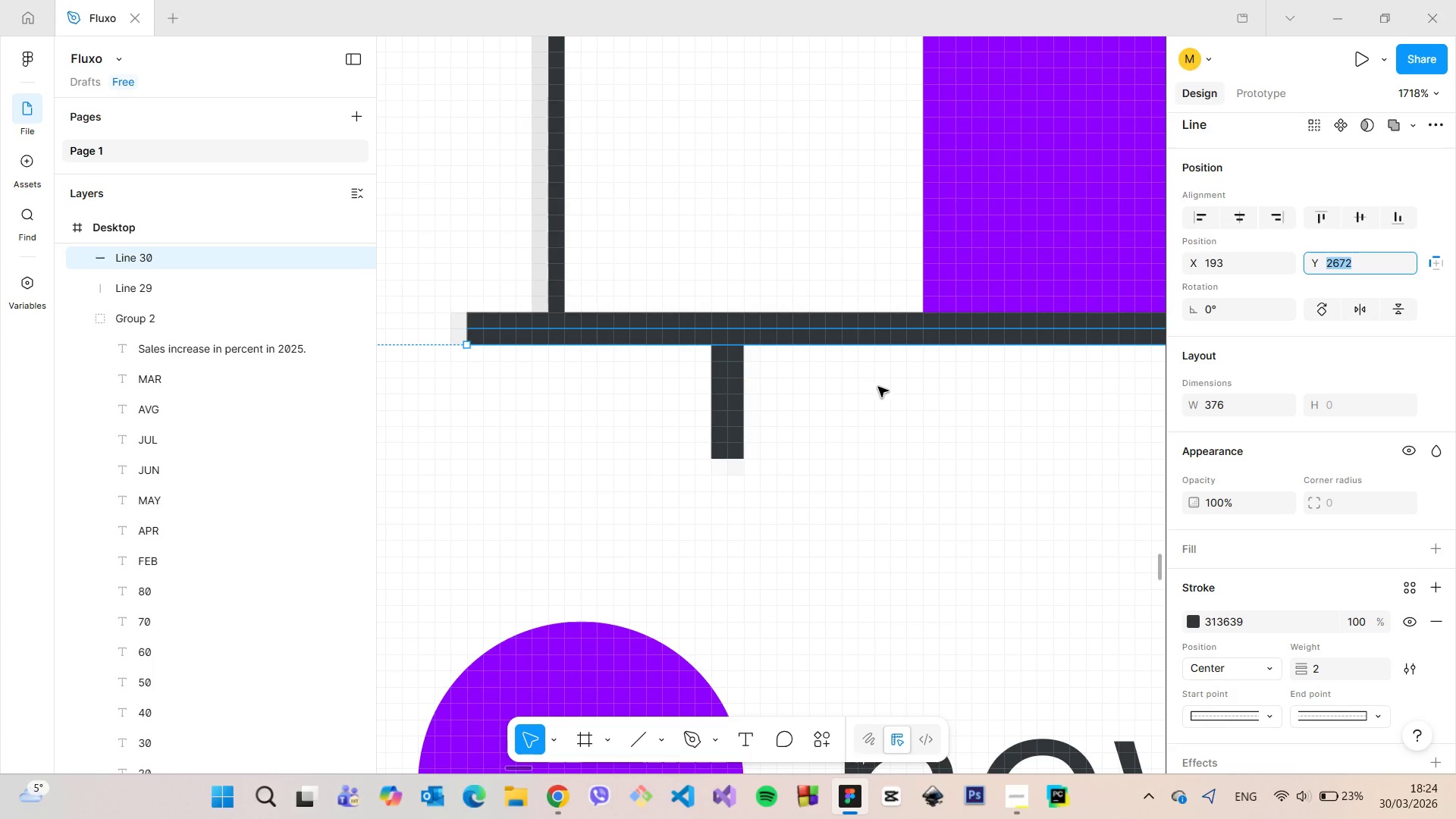 
left_click([878, 387])
 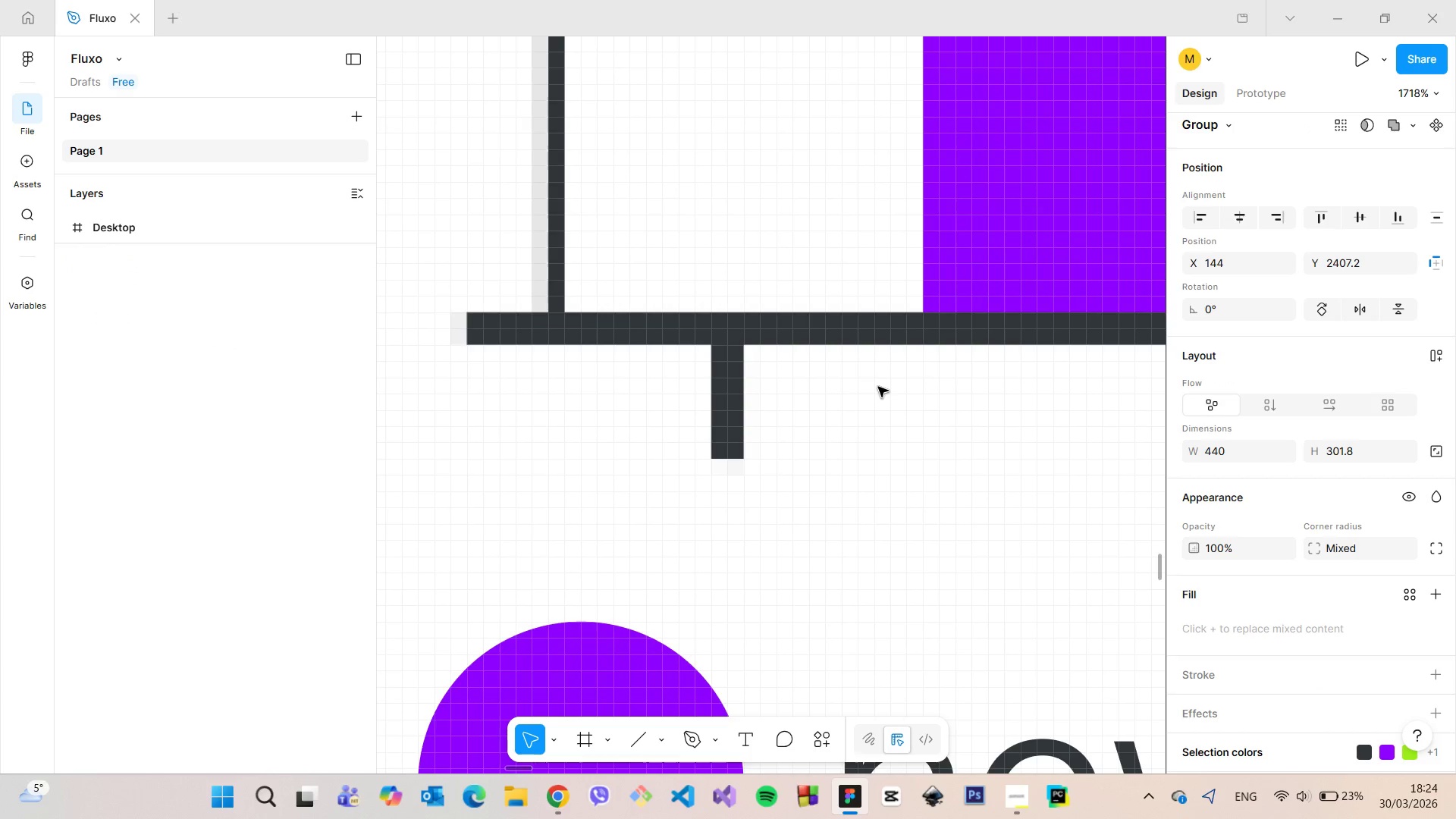 
scroll: coordinate [911, 497], scroll_direction: down, amount: 42.0
 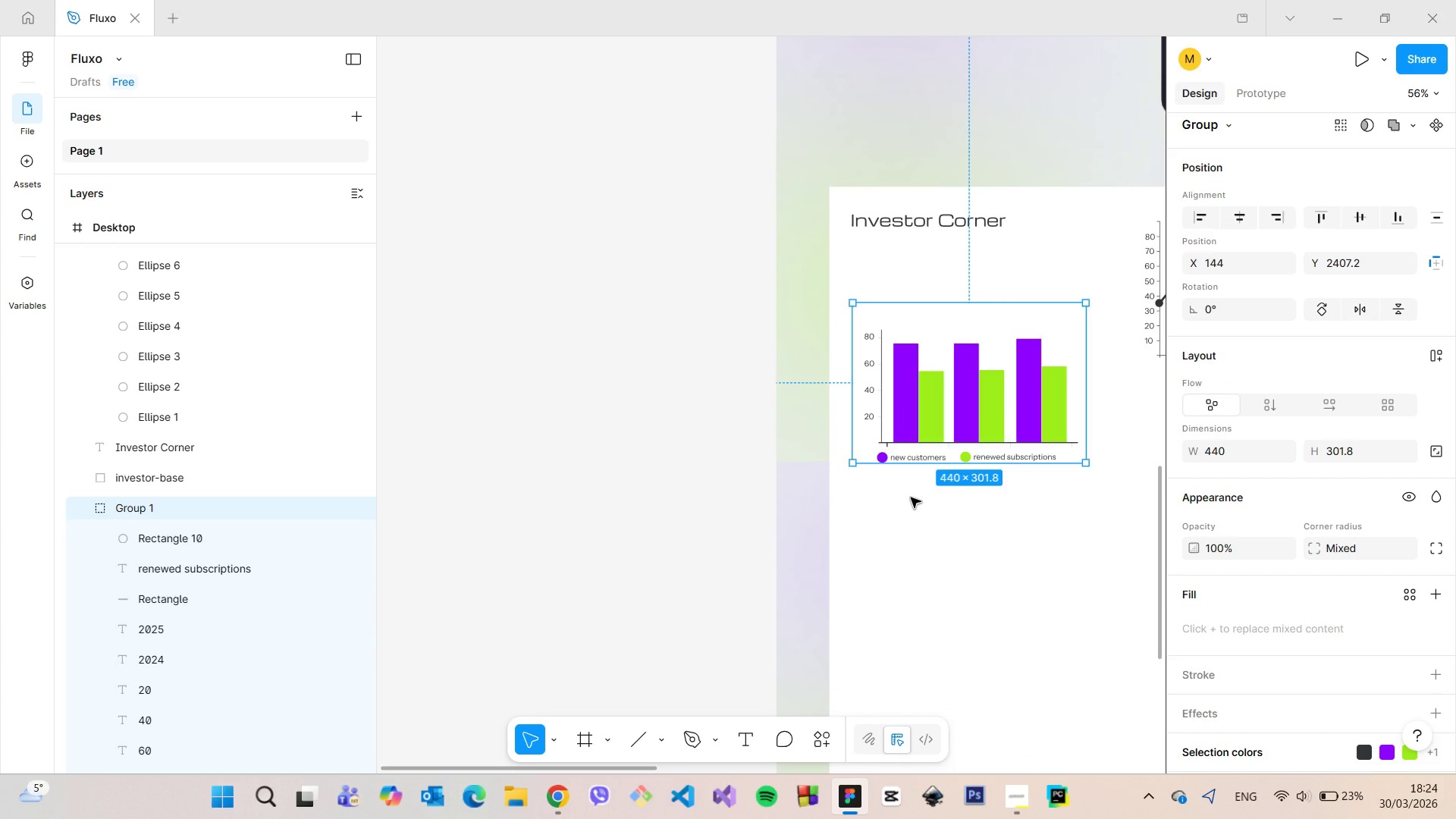 
scroll: coordinate [869, 293], scroll_direction: up, amount: 32.0
 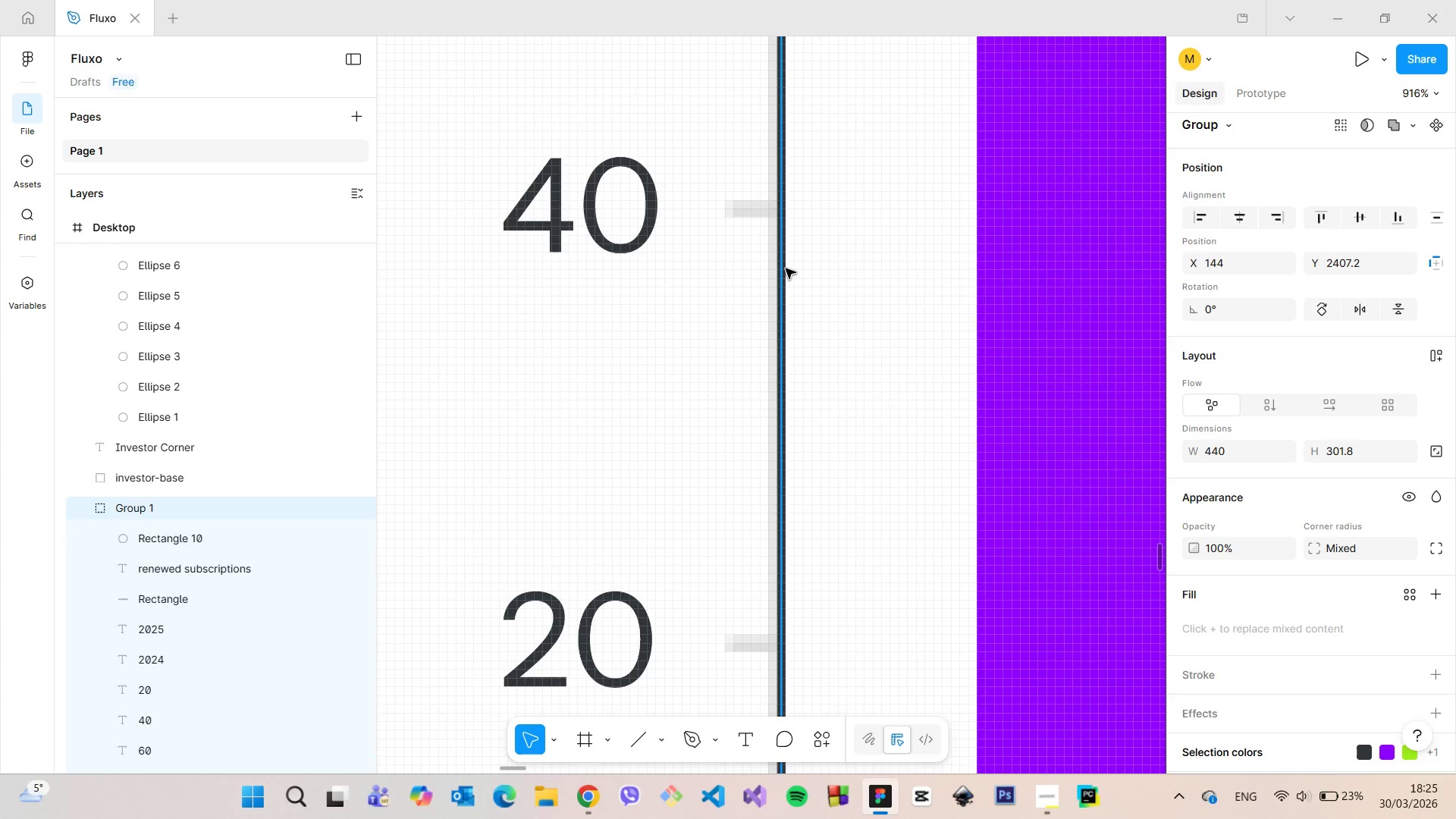 
left_click([786, 268])
 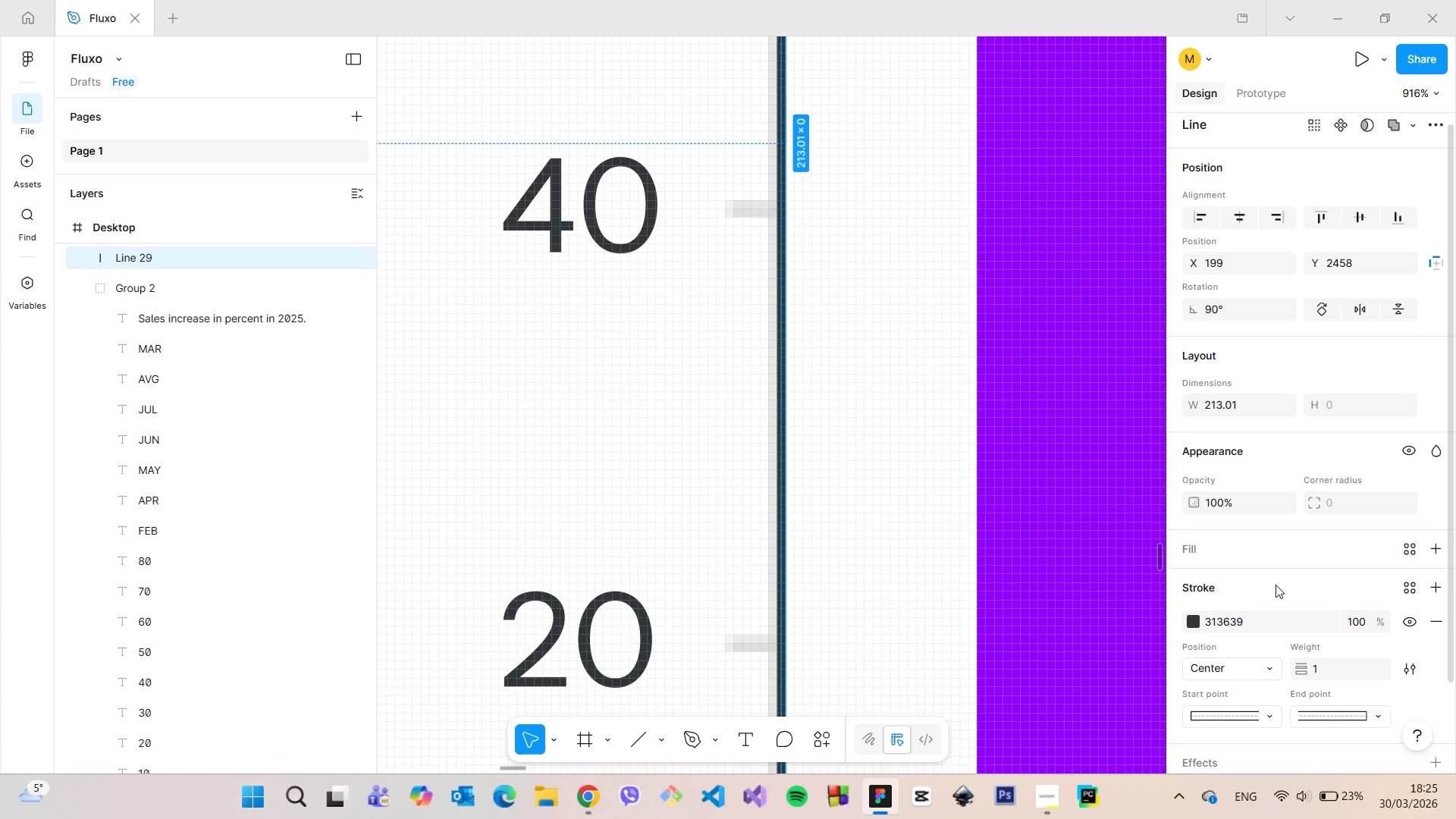 
left_click([1326, 668])
 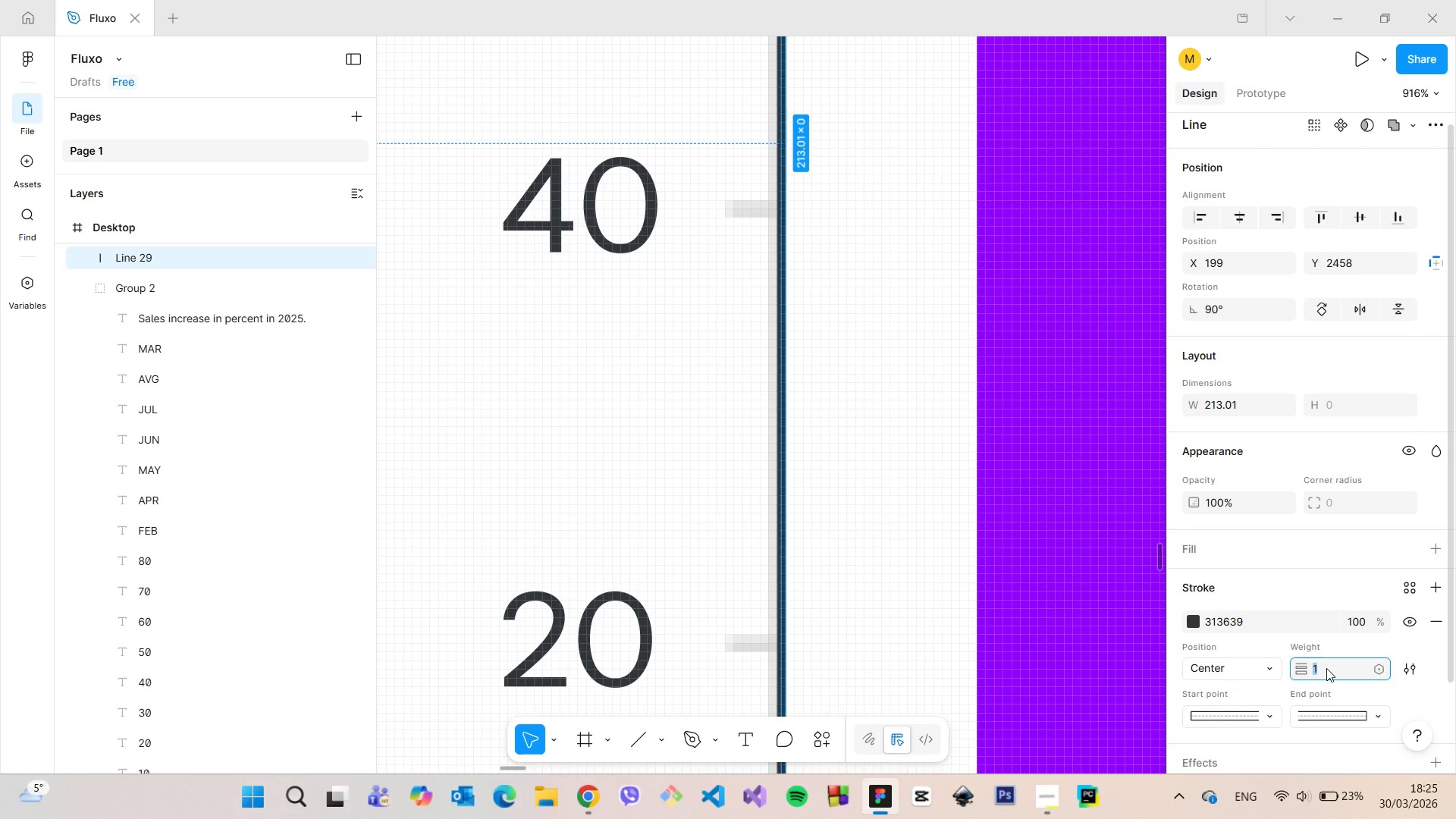 
key(ArrowUp)
 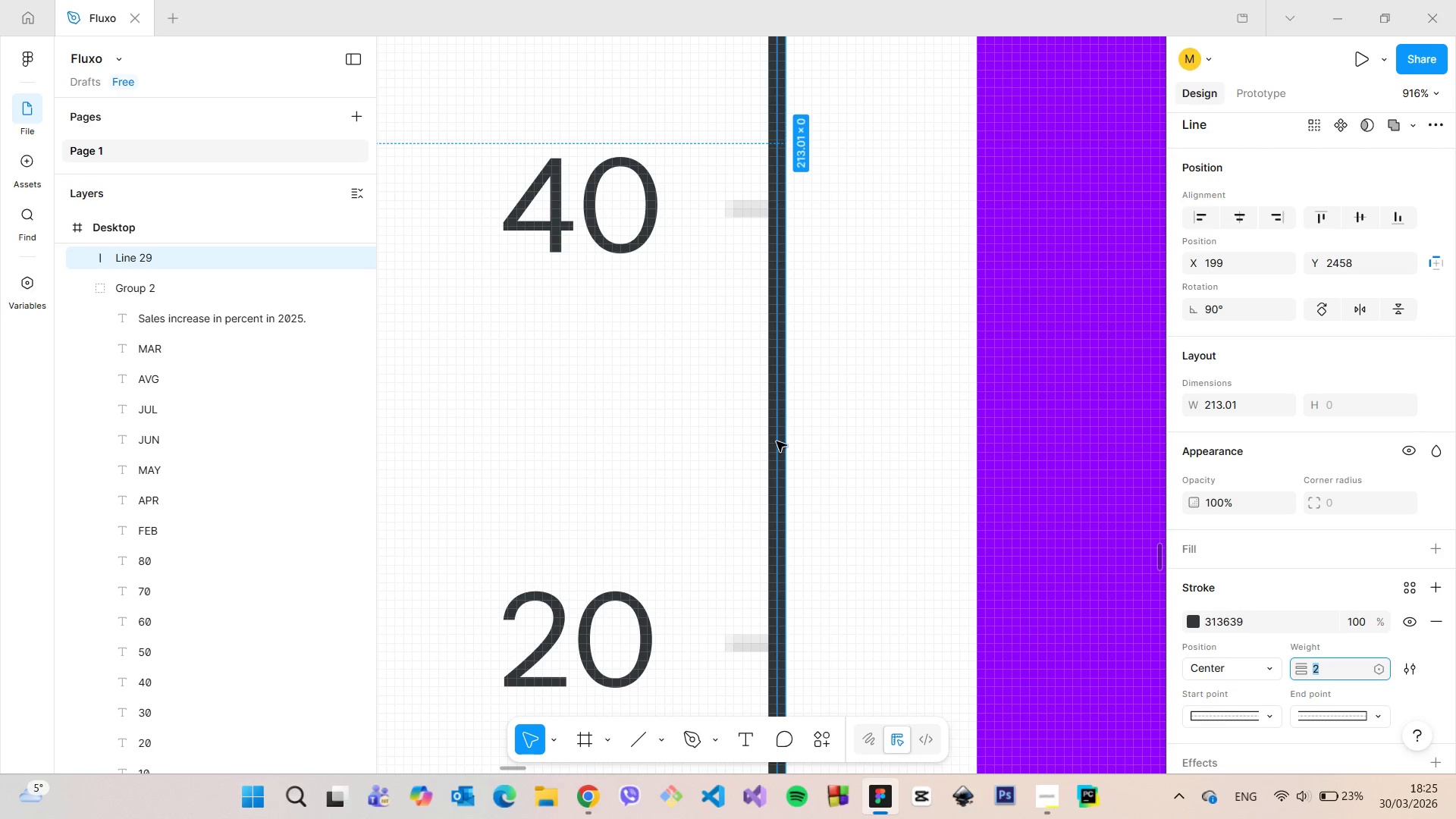 
left_click([675, 424])
 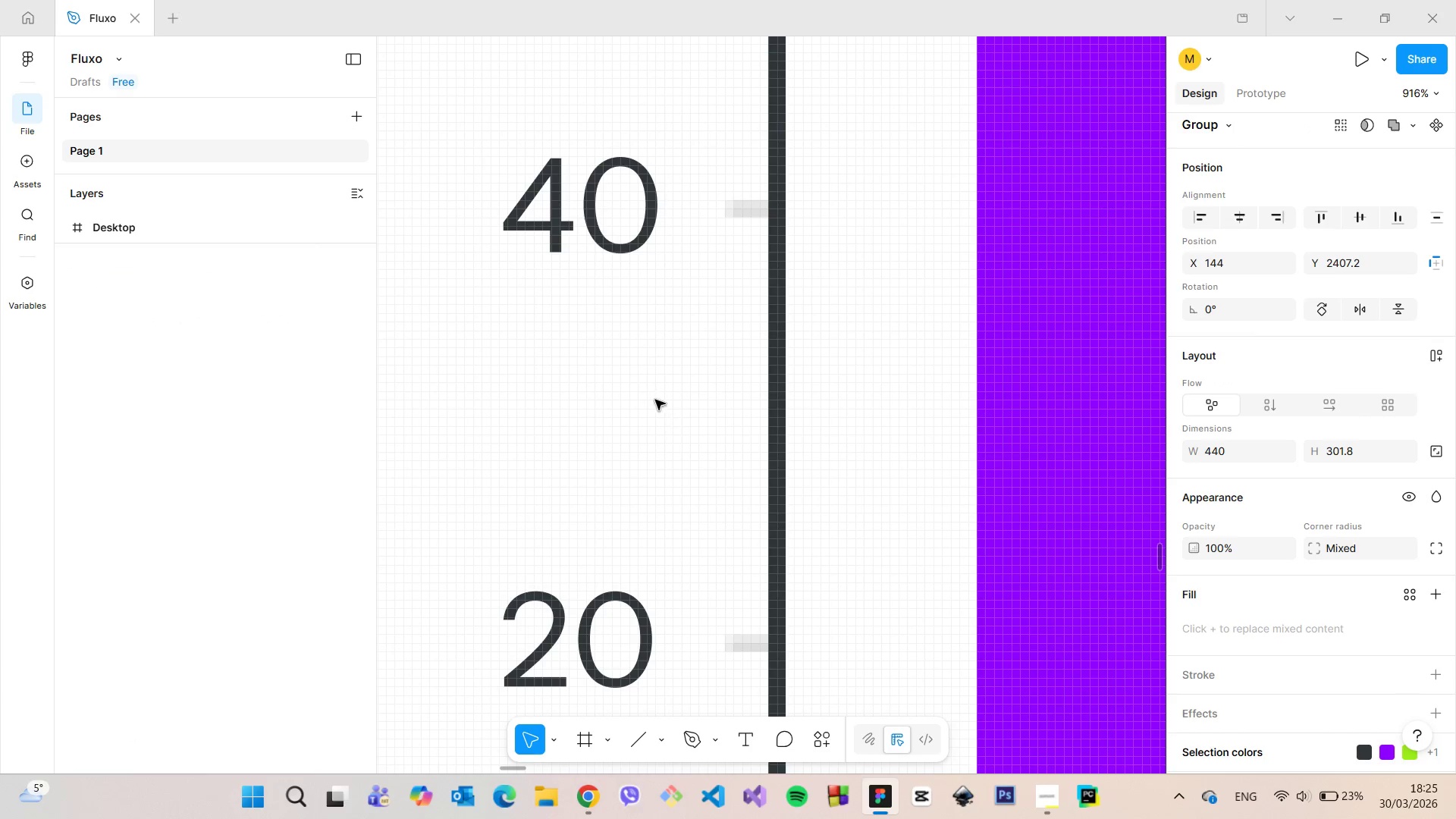 
scroll: coordinate [636, 359], scroll_direction: down, amount: 29.0
 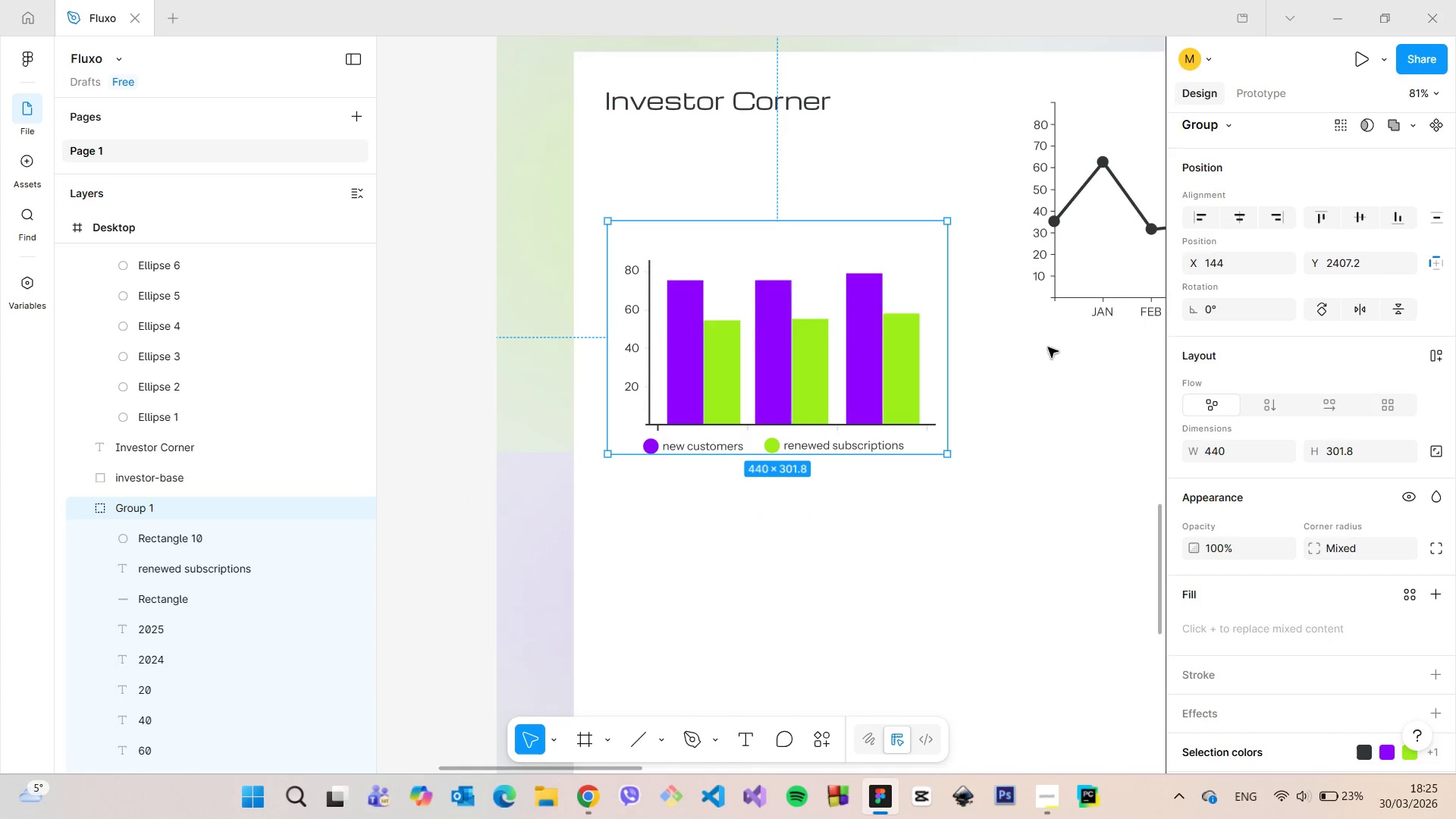 
scroll: coordinate [1043, 444], scroll_direction: up, amount: 34.0
 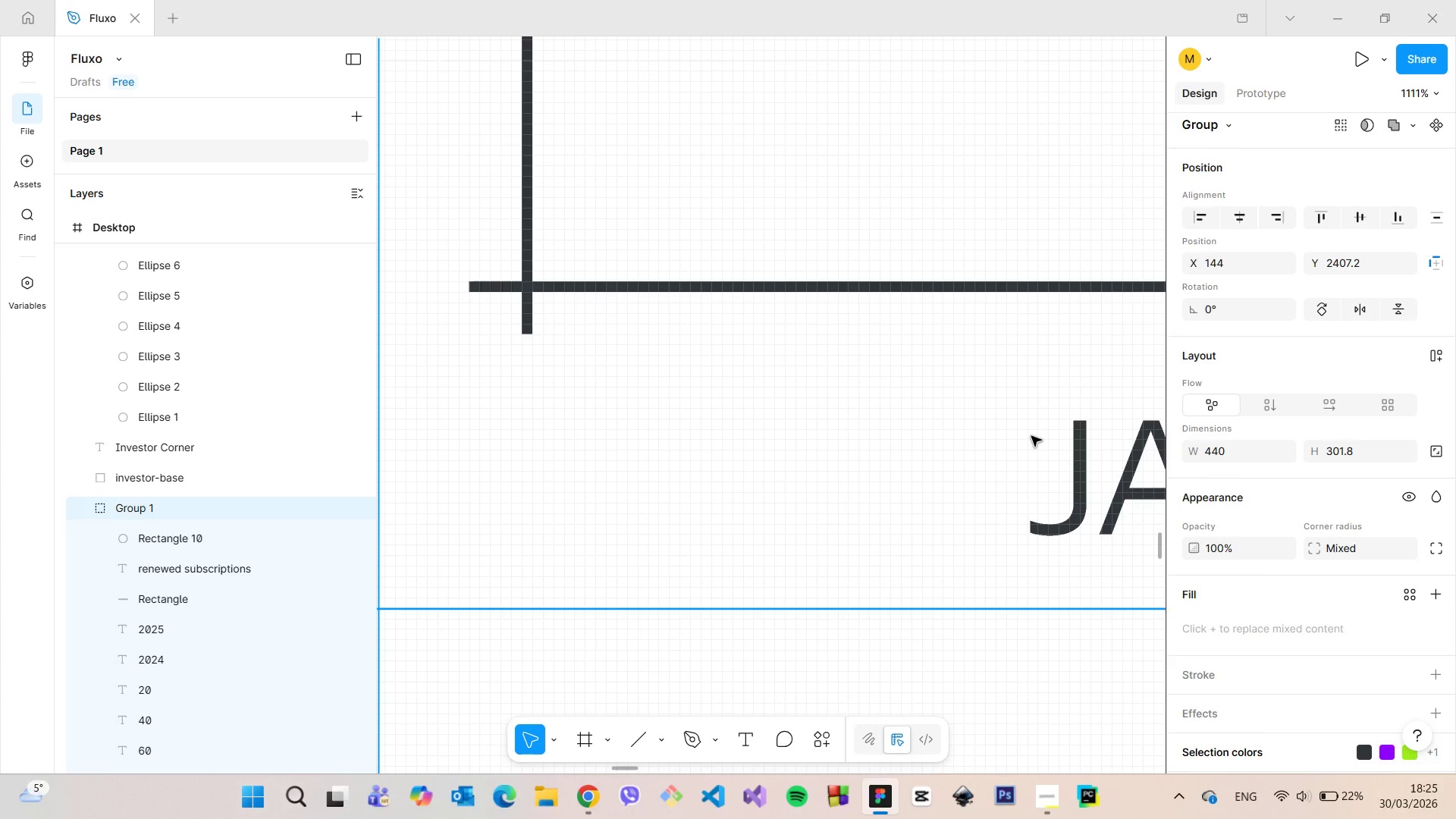 
scroll: coordinate [1013, 428], scroll_direction: down, amount: 25.0
 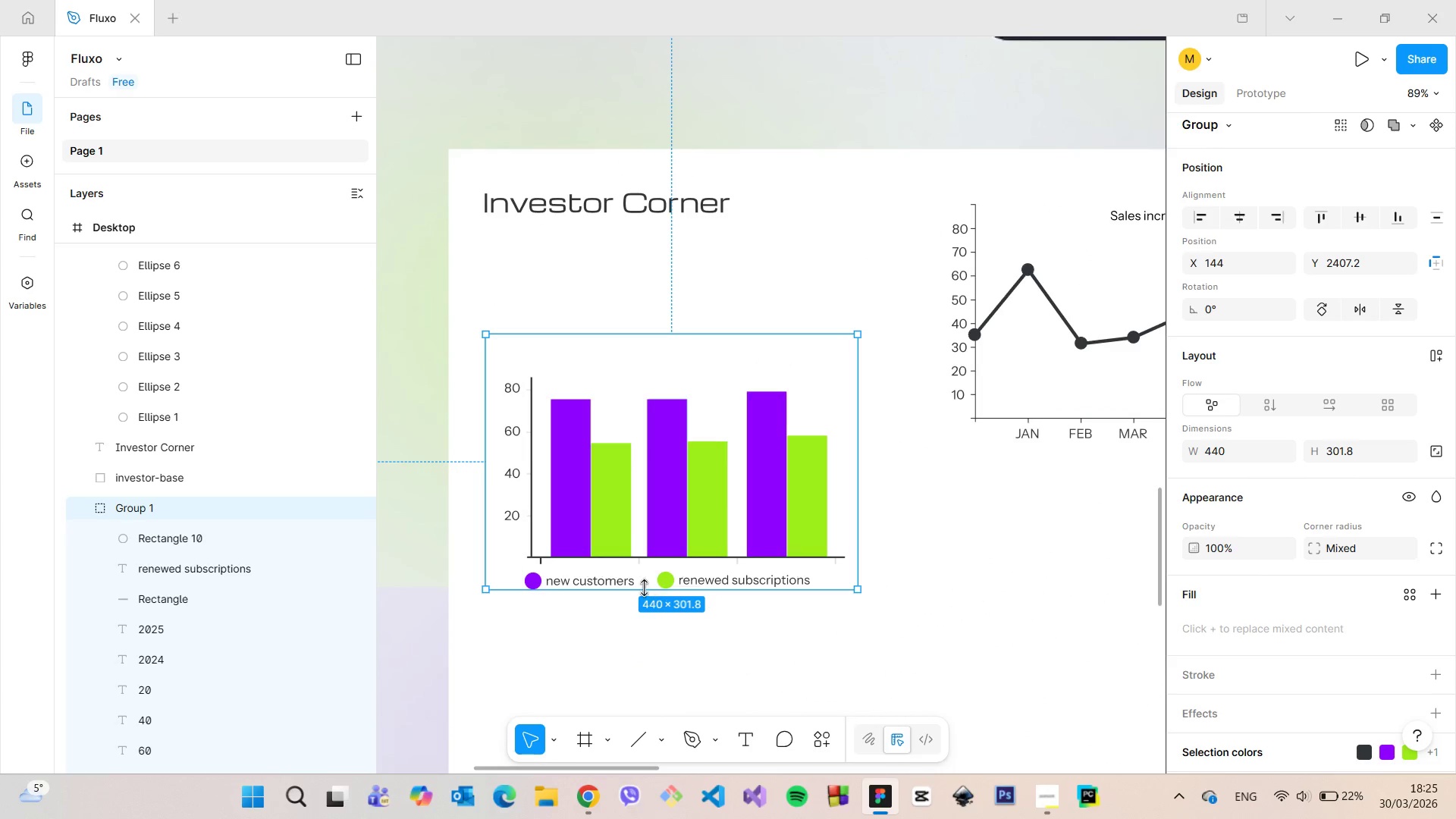 
scroll: coordinate [550, 587], scroll_direction: up, amount: 16.0
 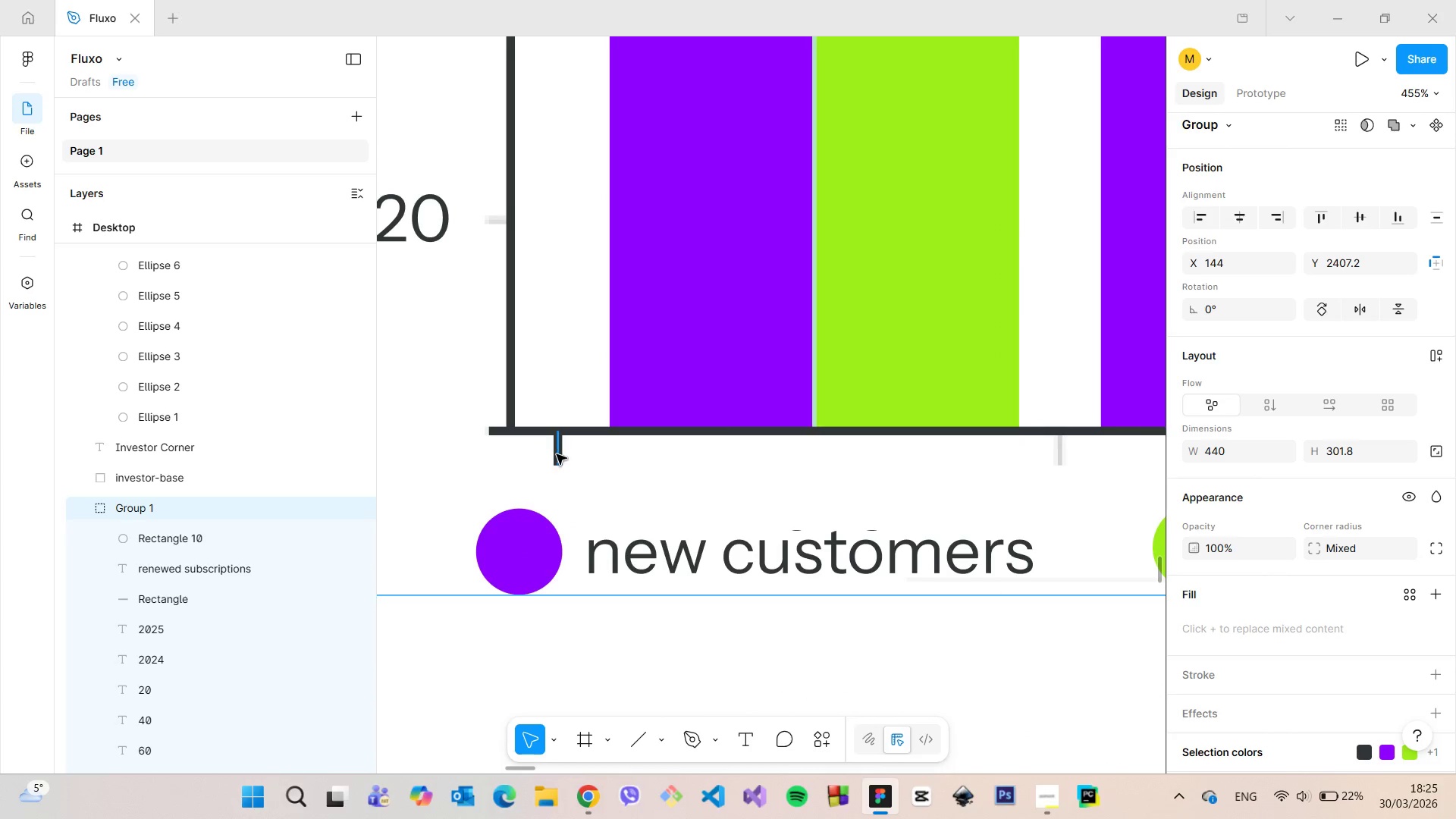 
left_click([557, 453])
 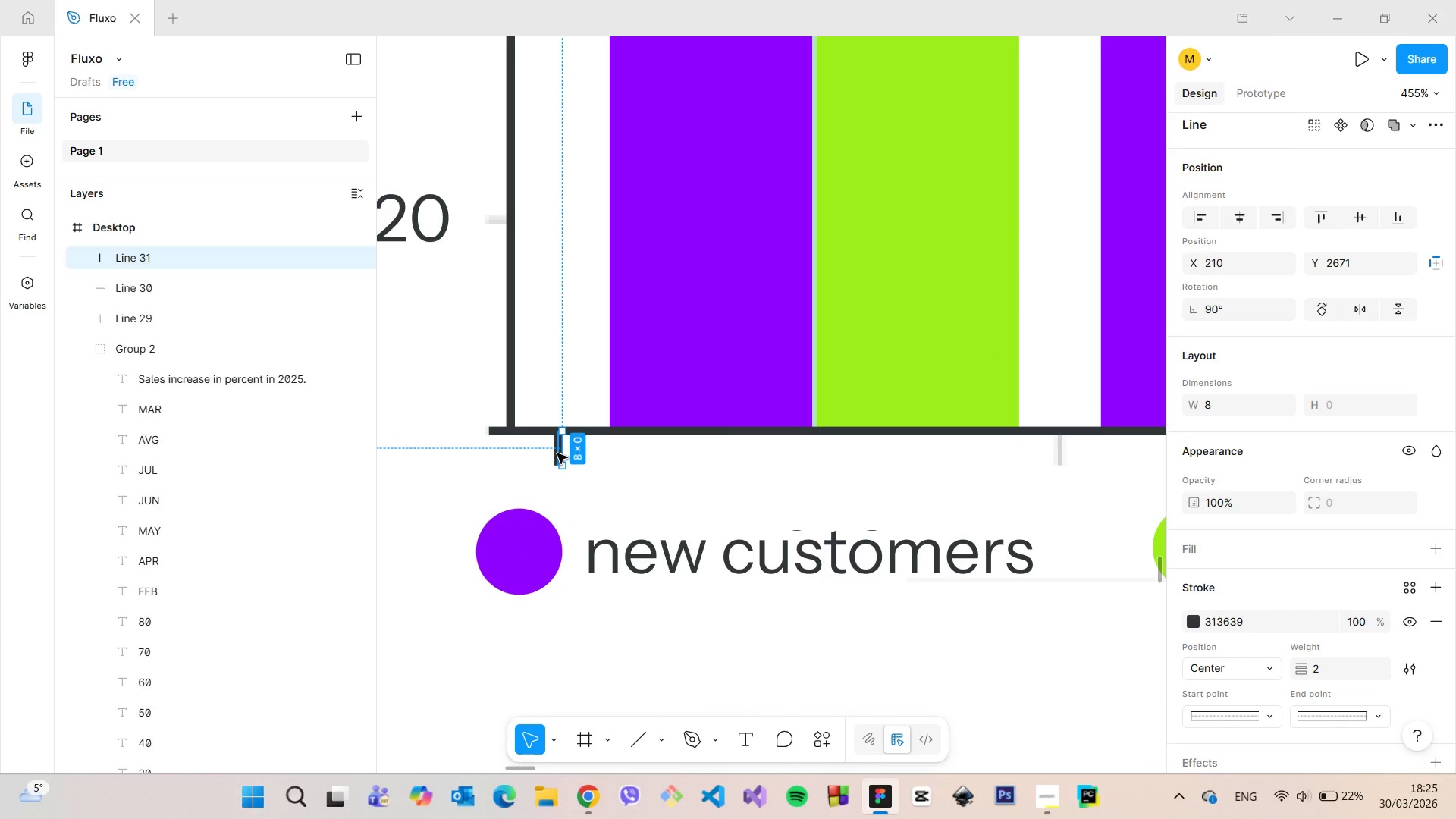 
hold_key(key=AltLeft, duration=1.52)
left_click_drag(start_coordinate=[557, 453], to_coordinate=[1058, 456])
 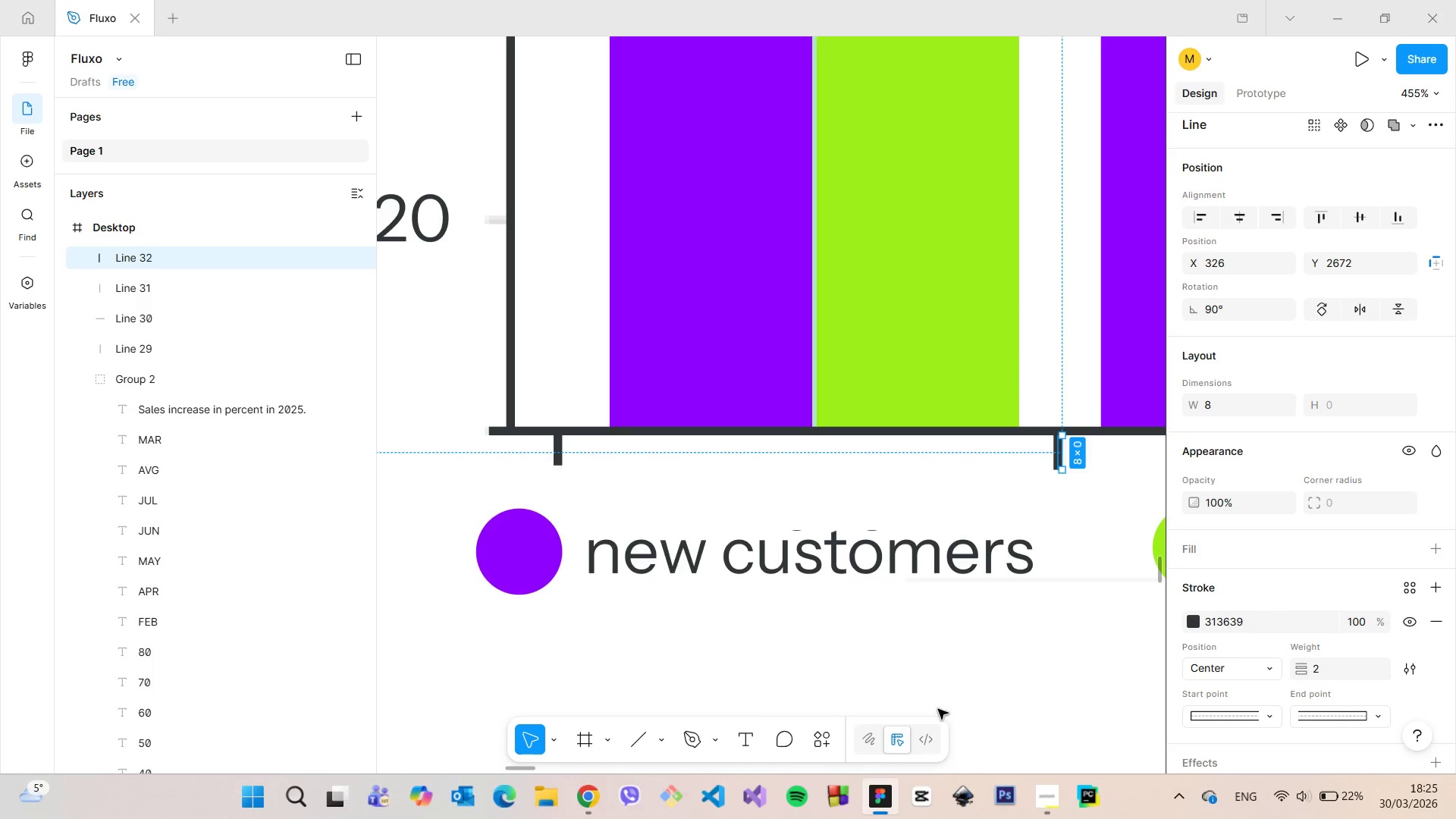 
hold_key(key=AltLeft, duration=1.5)
 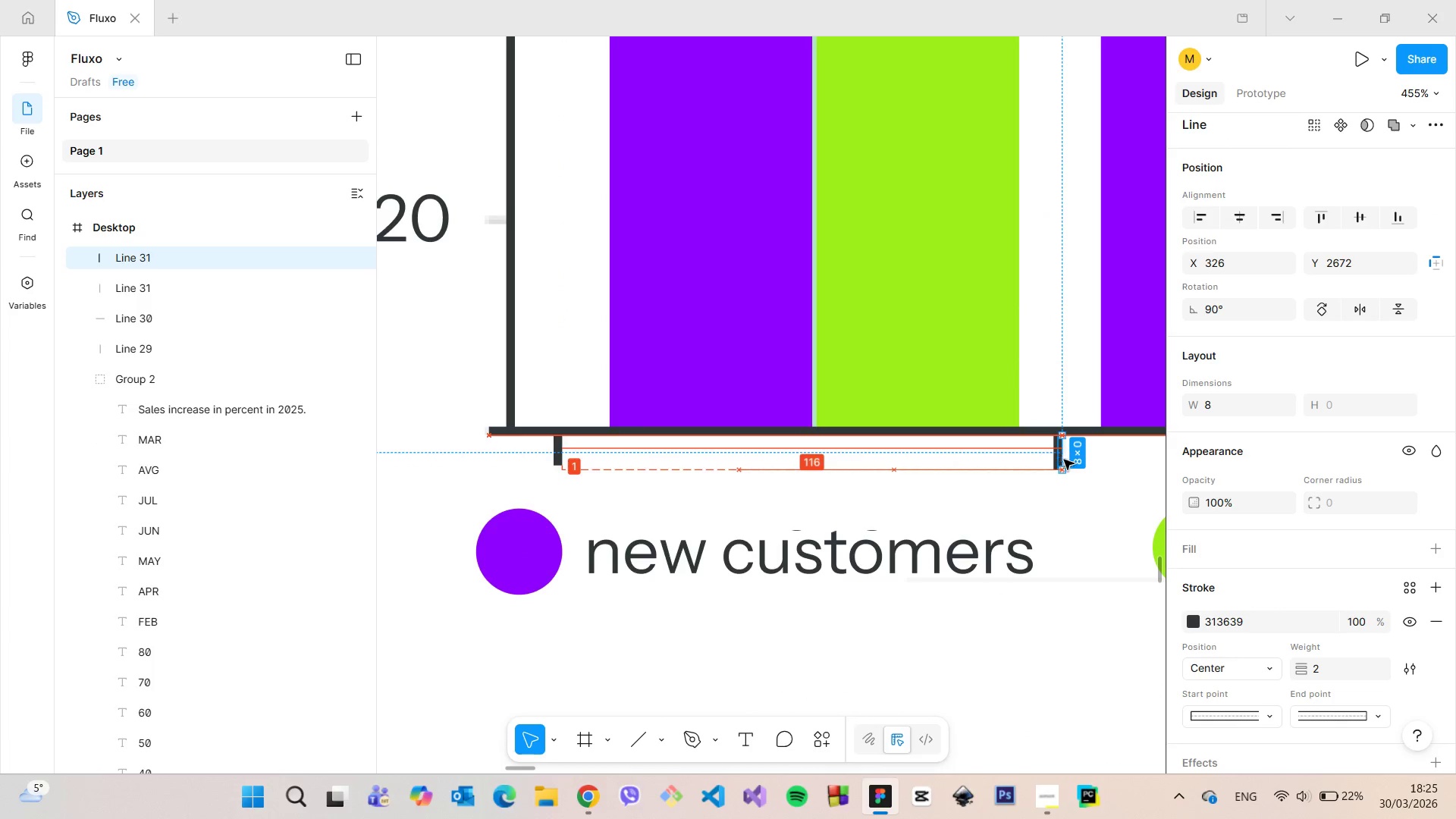 
key(Alt+AltLeft)
 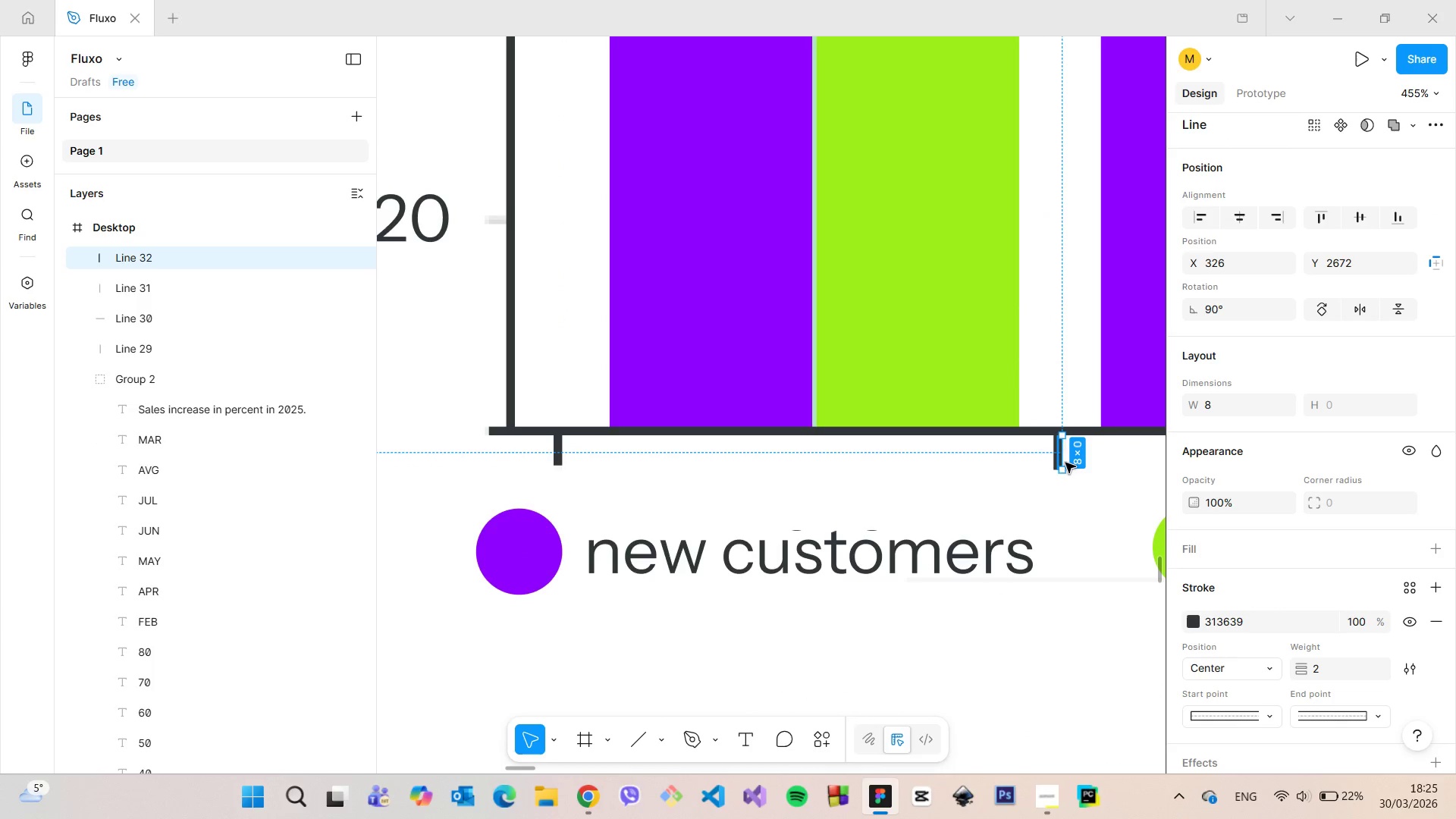 
key(Alt+AltLeft)
 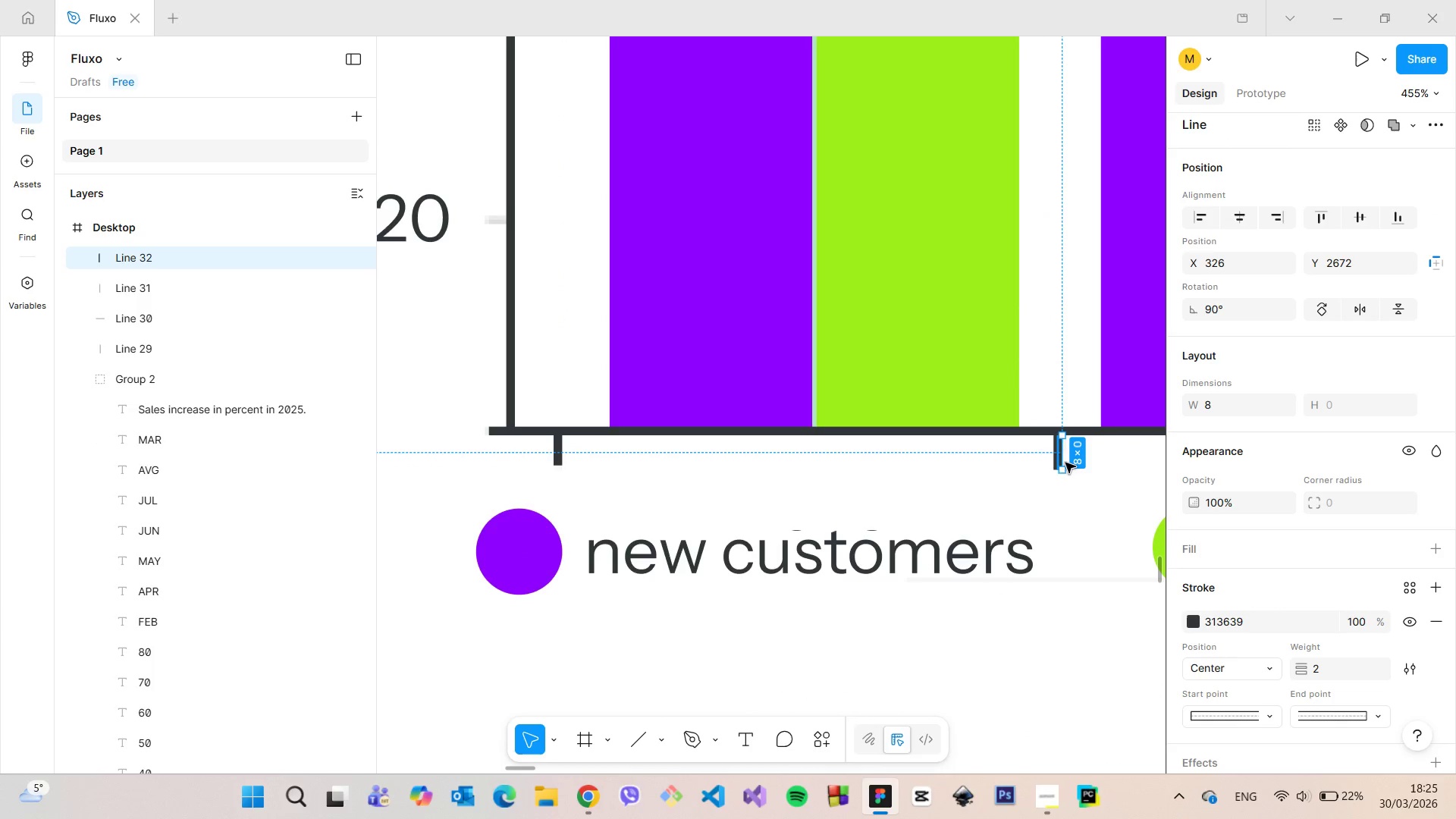 
key(Alt+AltLeft)
 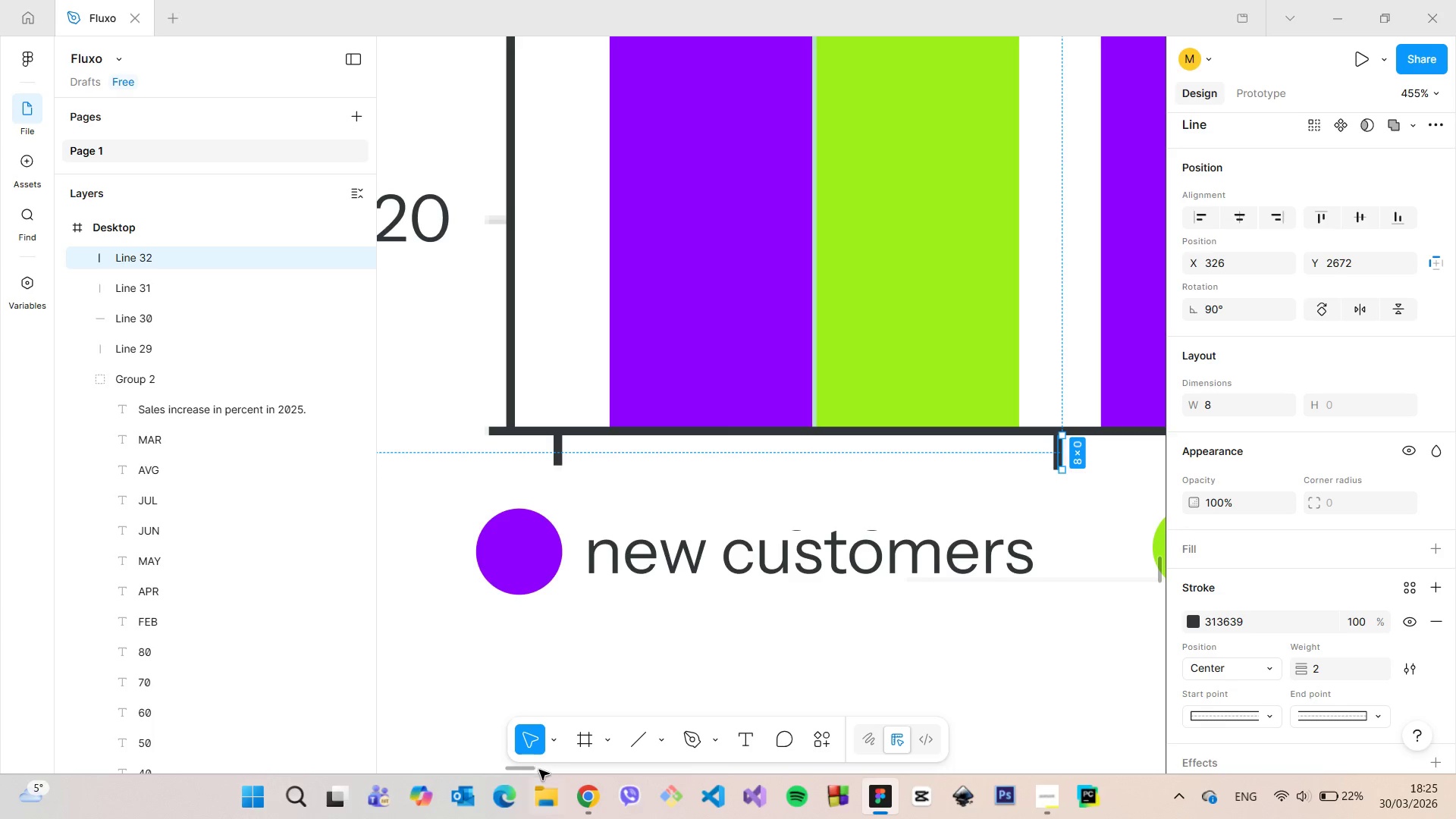 
left_click_drag(start_coordinate=[527, 769], to_coordinate=[557, 771])
 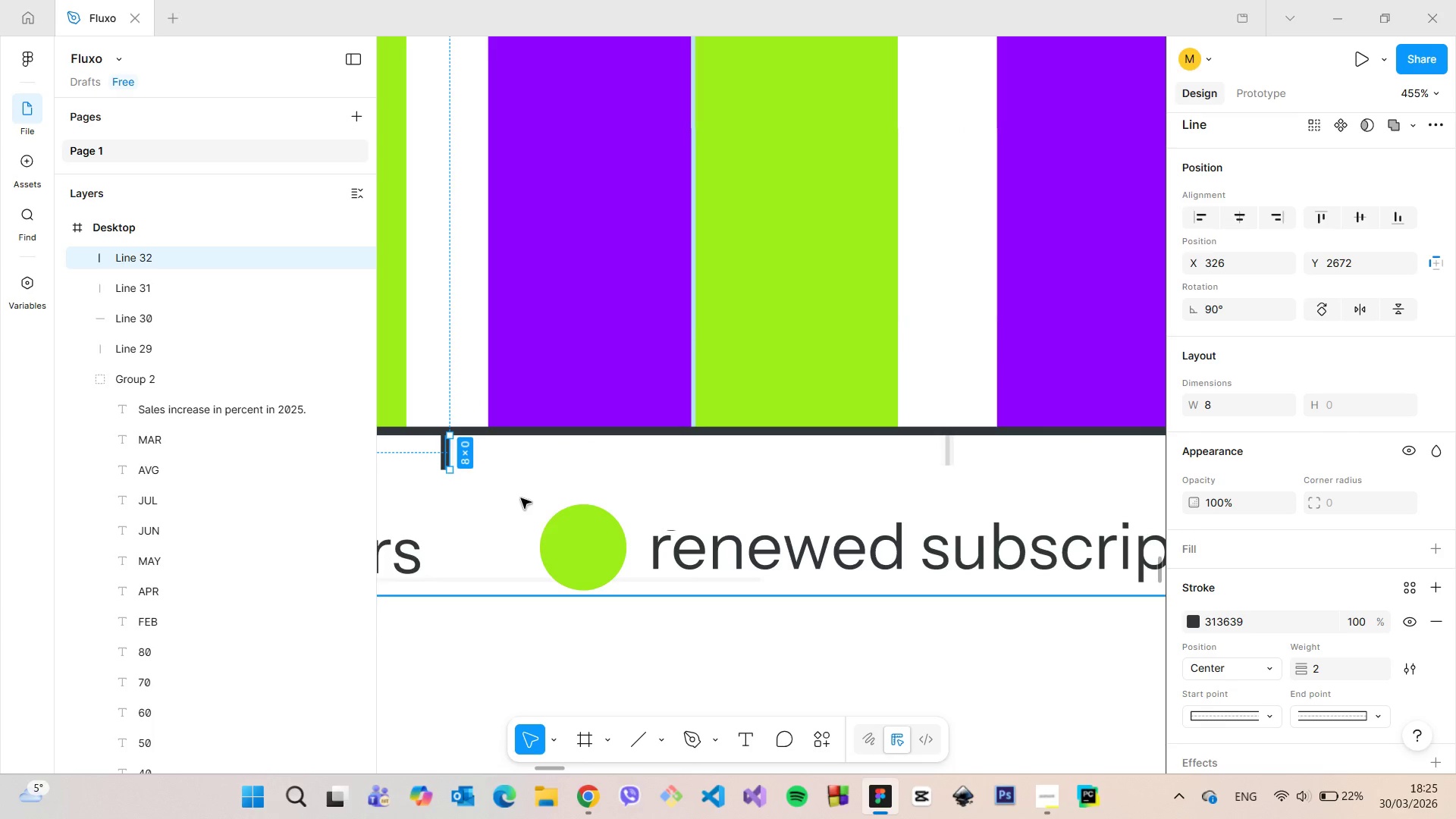 
left_click([521, 498])
 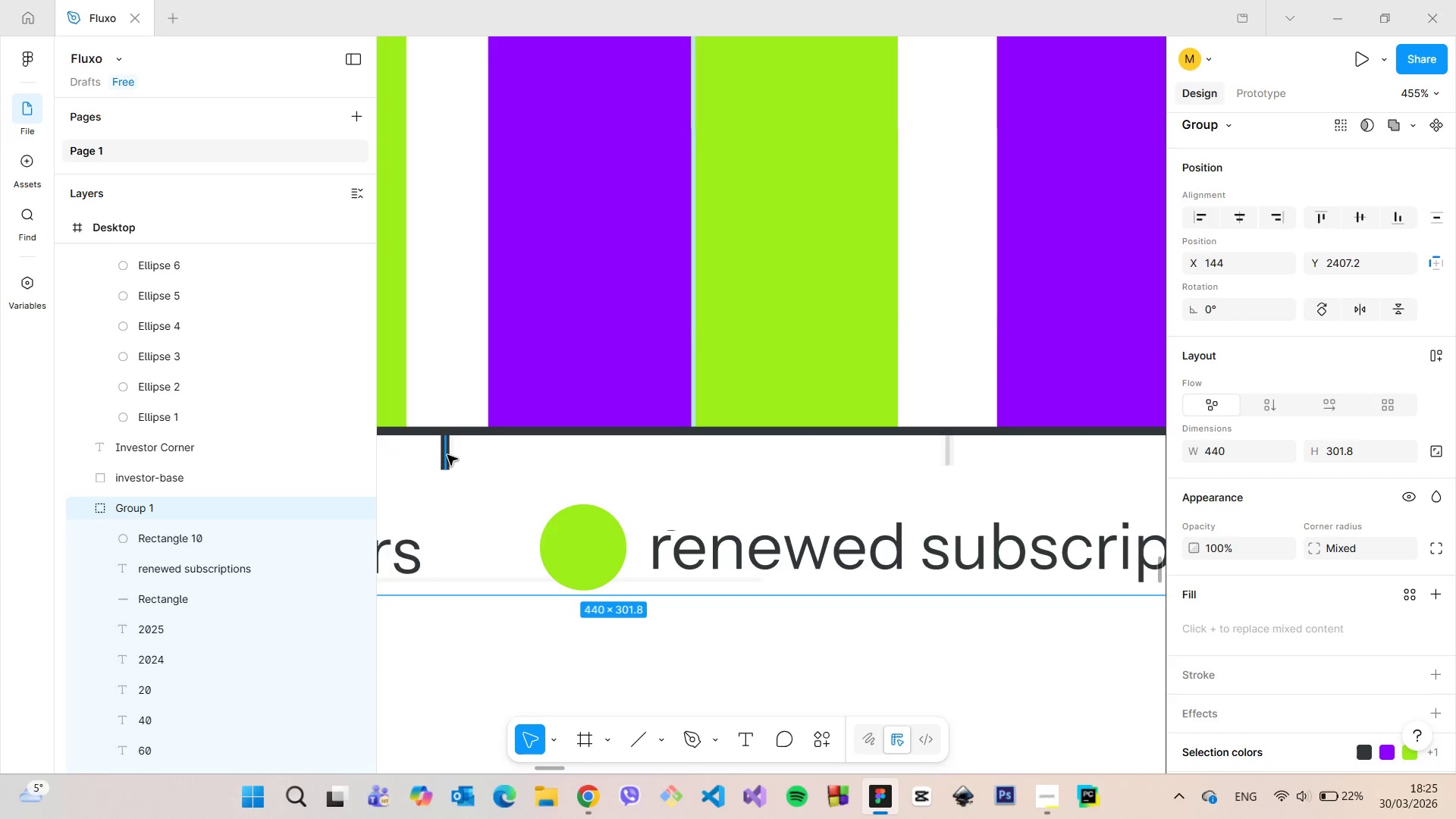 
left_click([447, 454])
 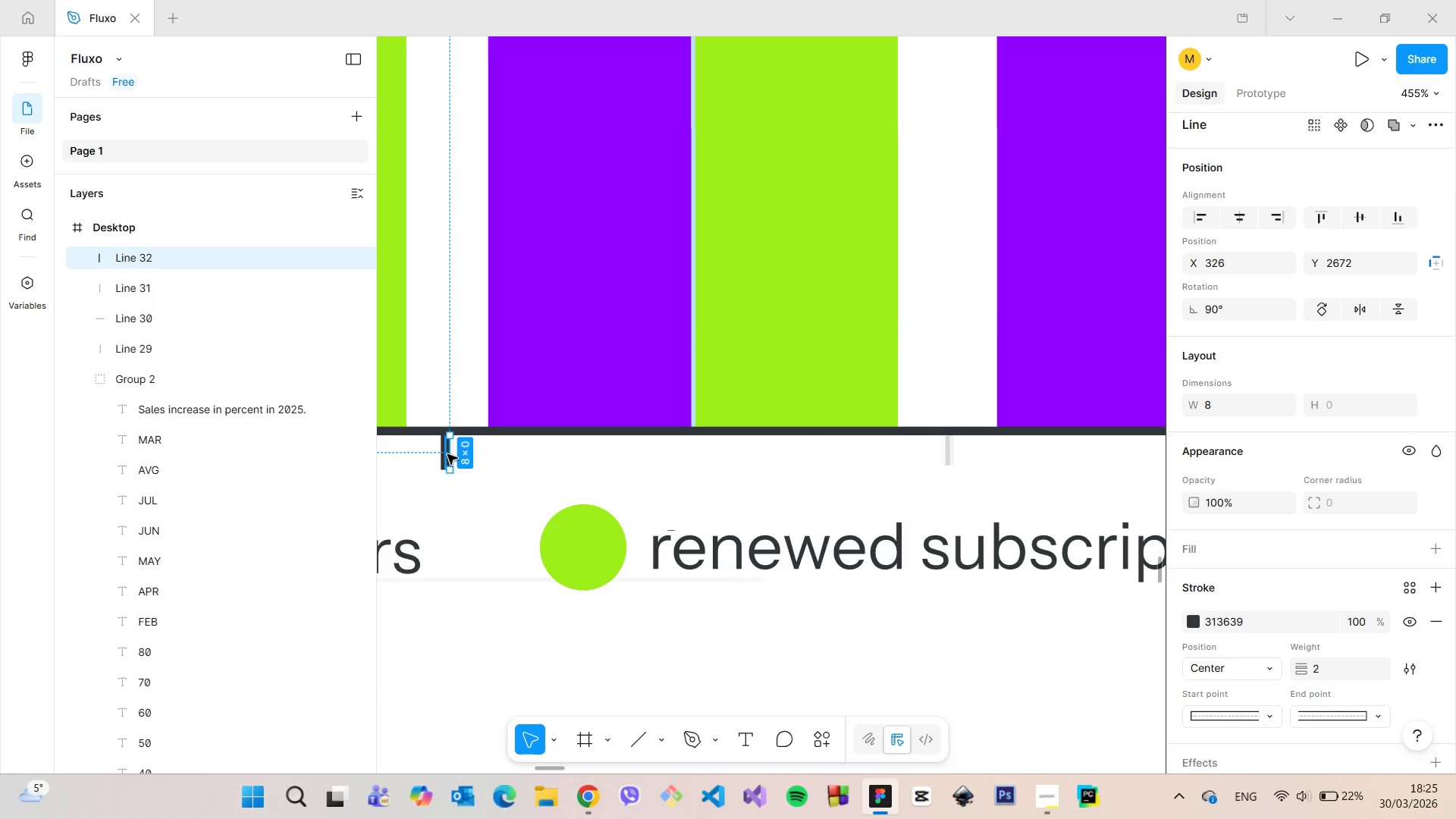 
hold_key(key=AltLeft, duration=1.51)
left_click_drag(start_coordinate=[447, 454], to_coordinate=[952, 459])
 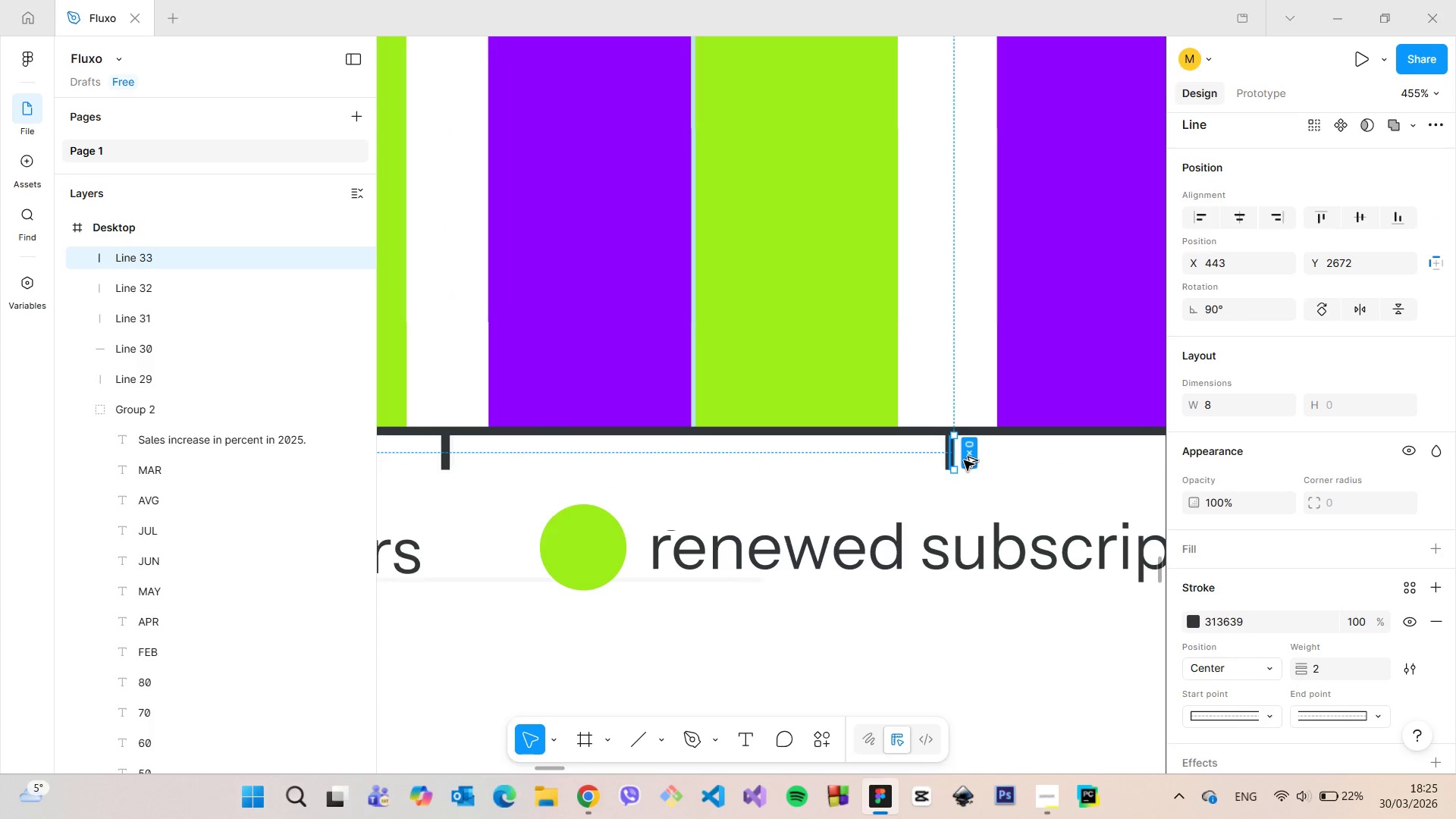 
hold_key(key=AltLeft, duration=1.12)
 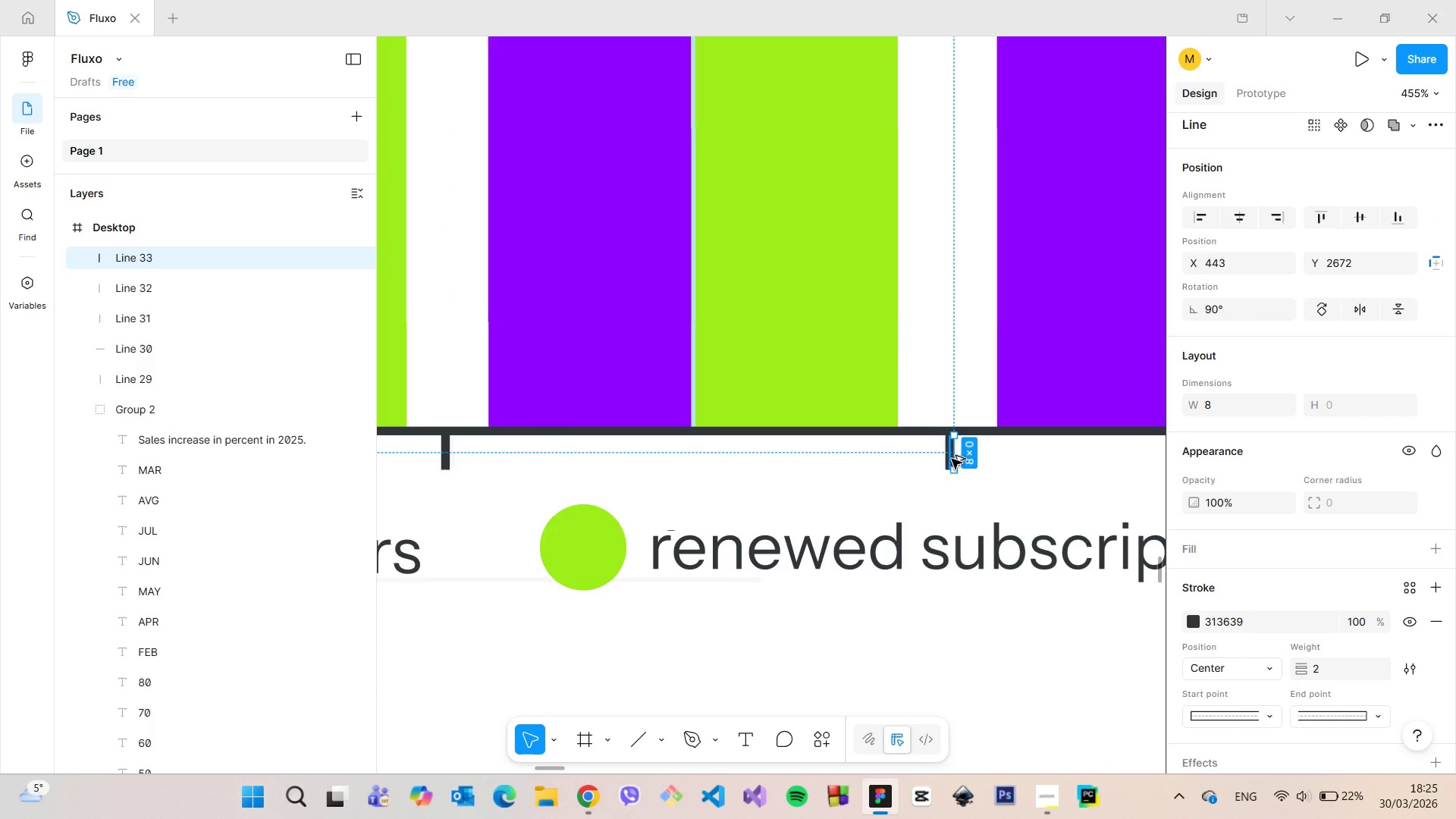 
hold_key(key=AltLeft, duration=1.52)
left_click_drag(start_coordinate=[952, 459], to_coordinate=[989, 463])
 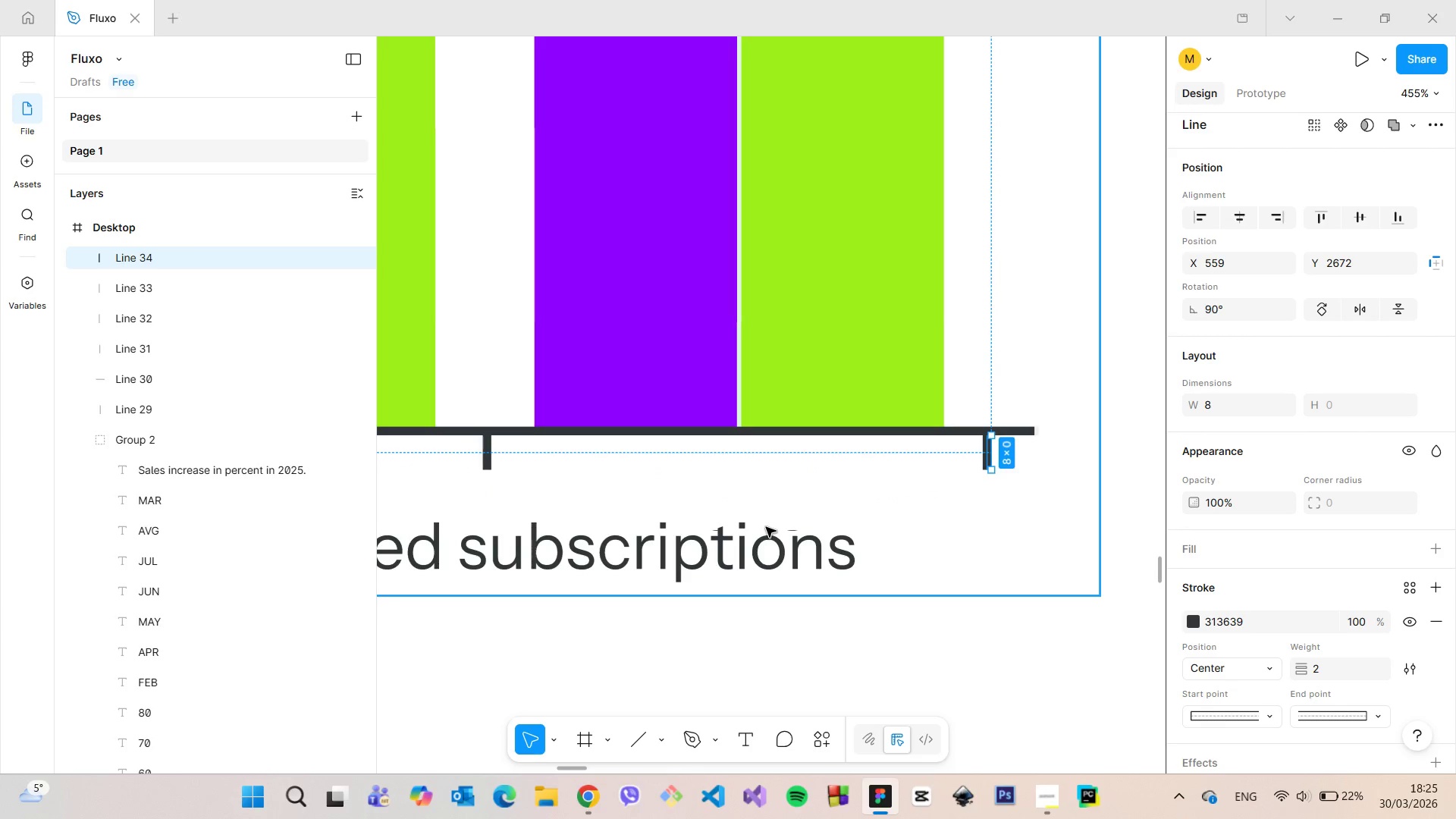 
hold_key(key=AltLeft, duration=1.51)
 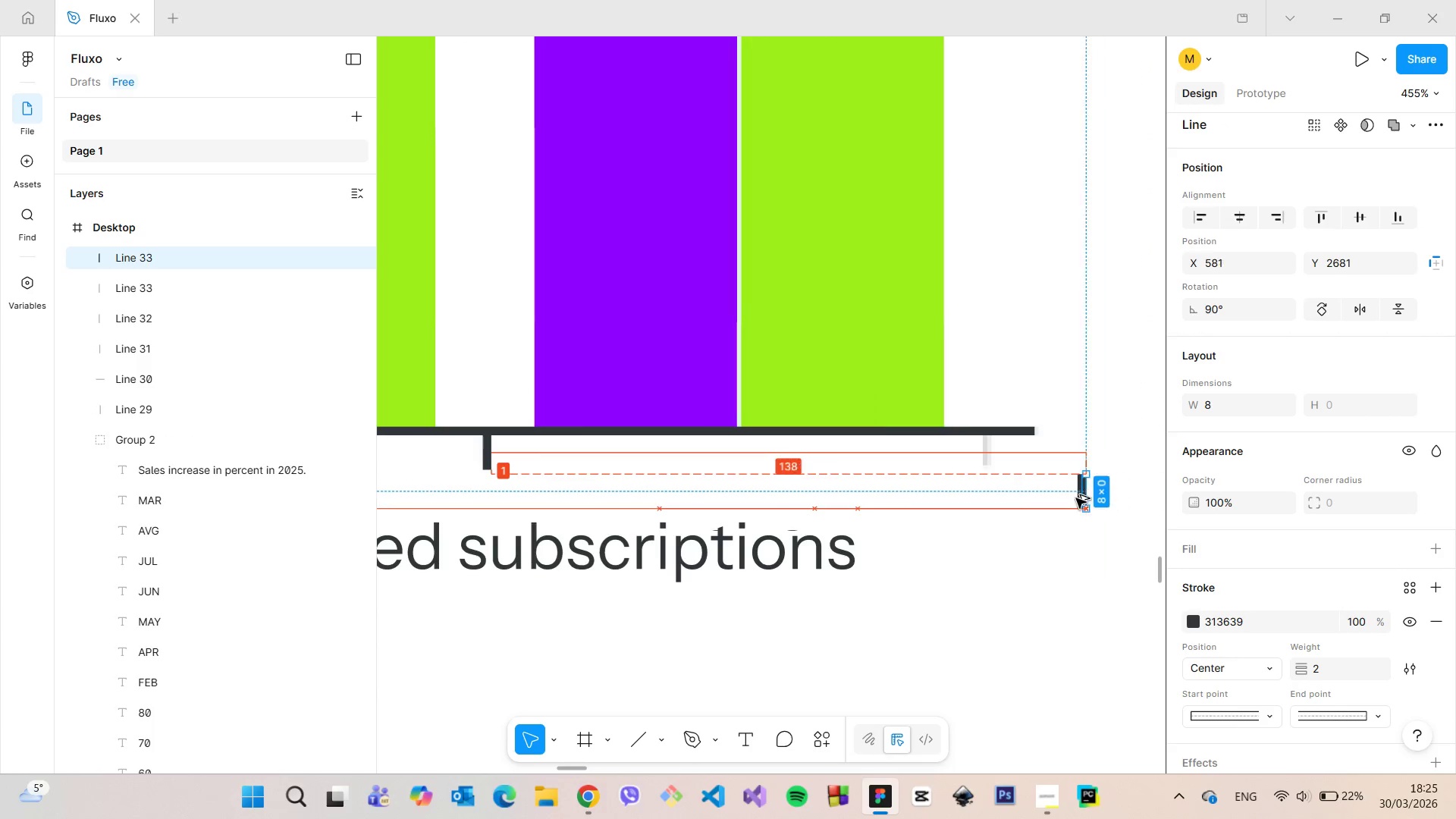 
hold_key(key=AltLeft, duration=1.5)
 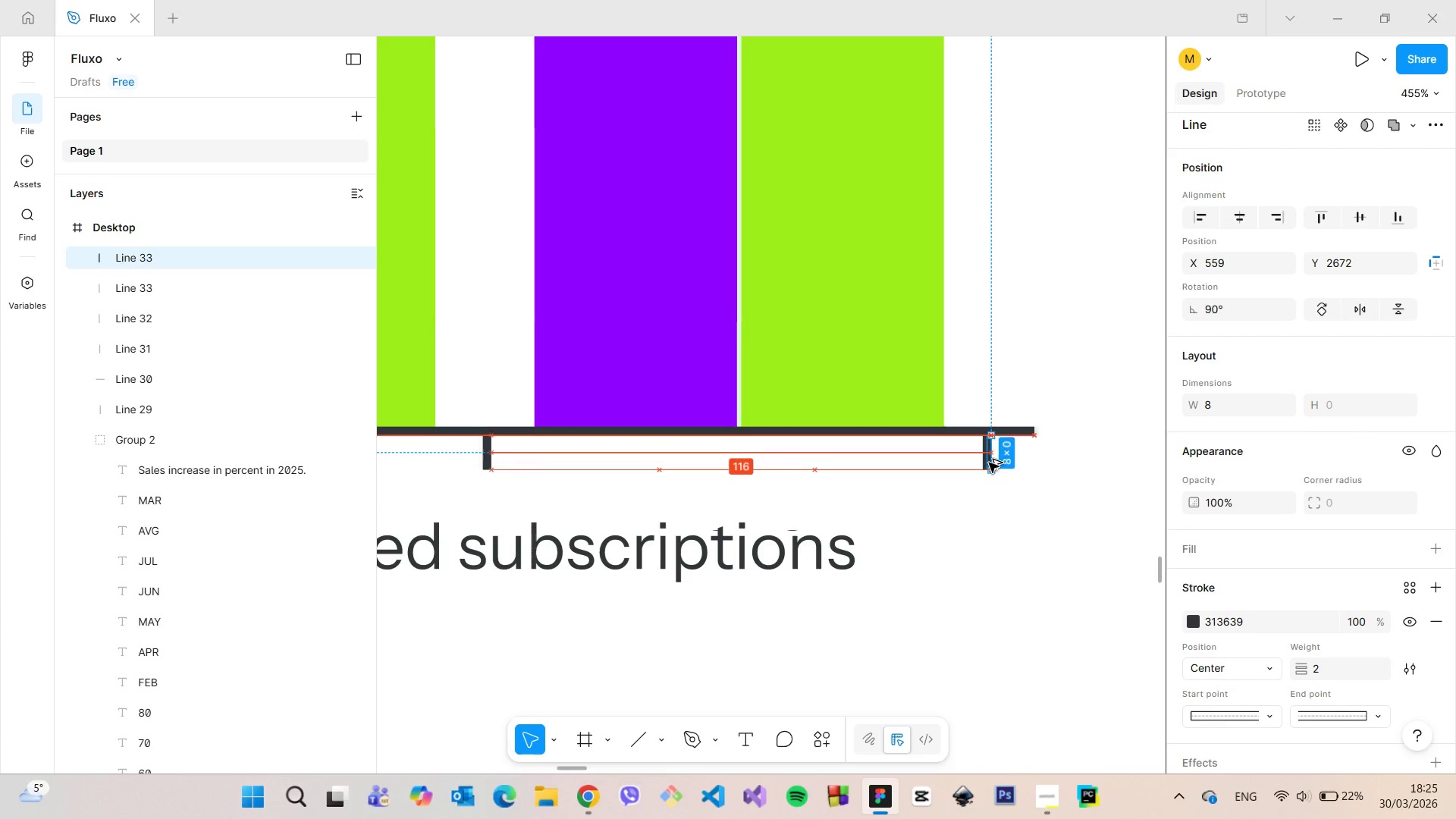 
hold_key(key=AltLeft, duration=1.39)
 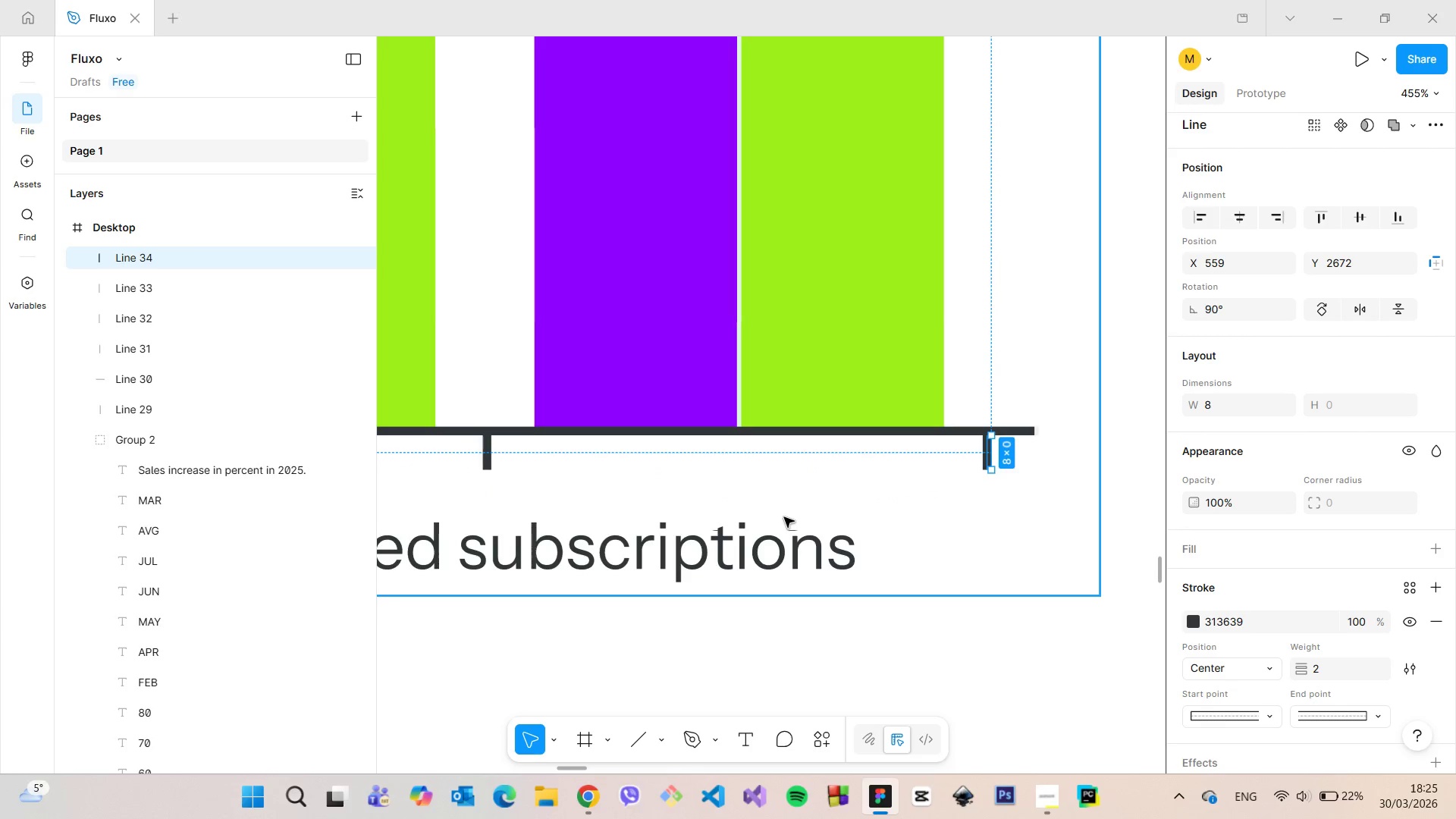 
double_click([784, 517])
 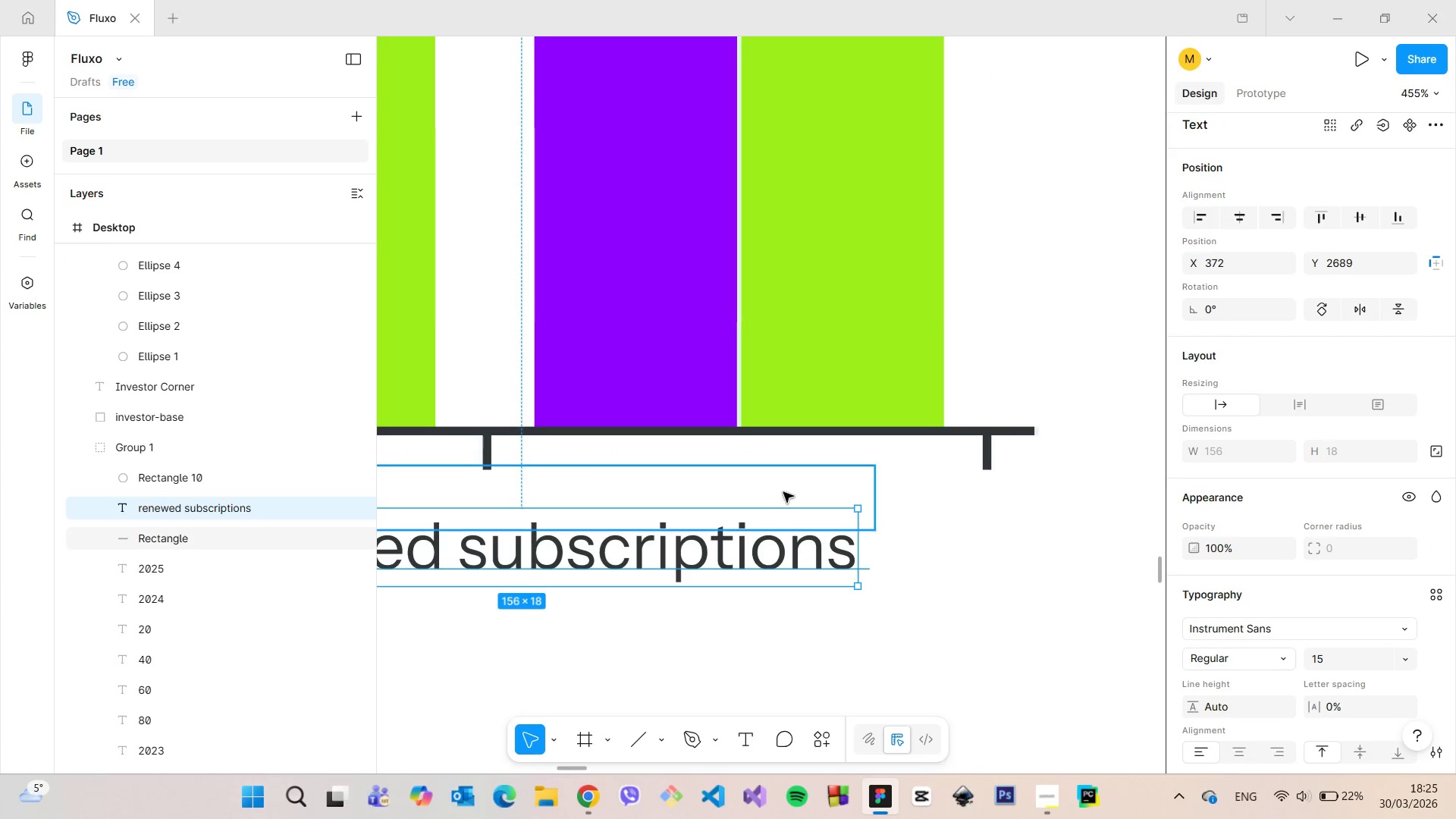 
left_click([783, 492])
 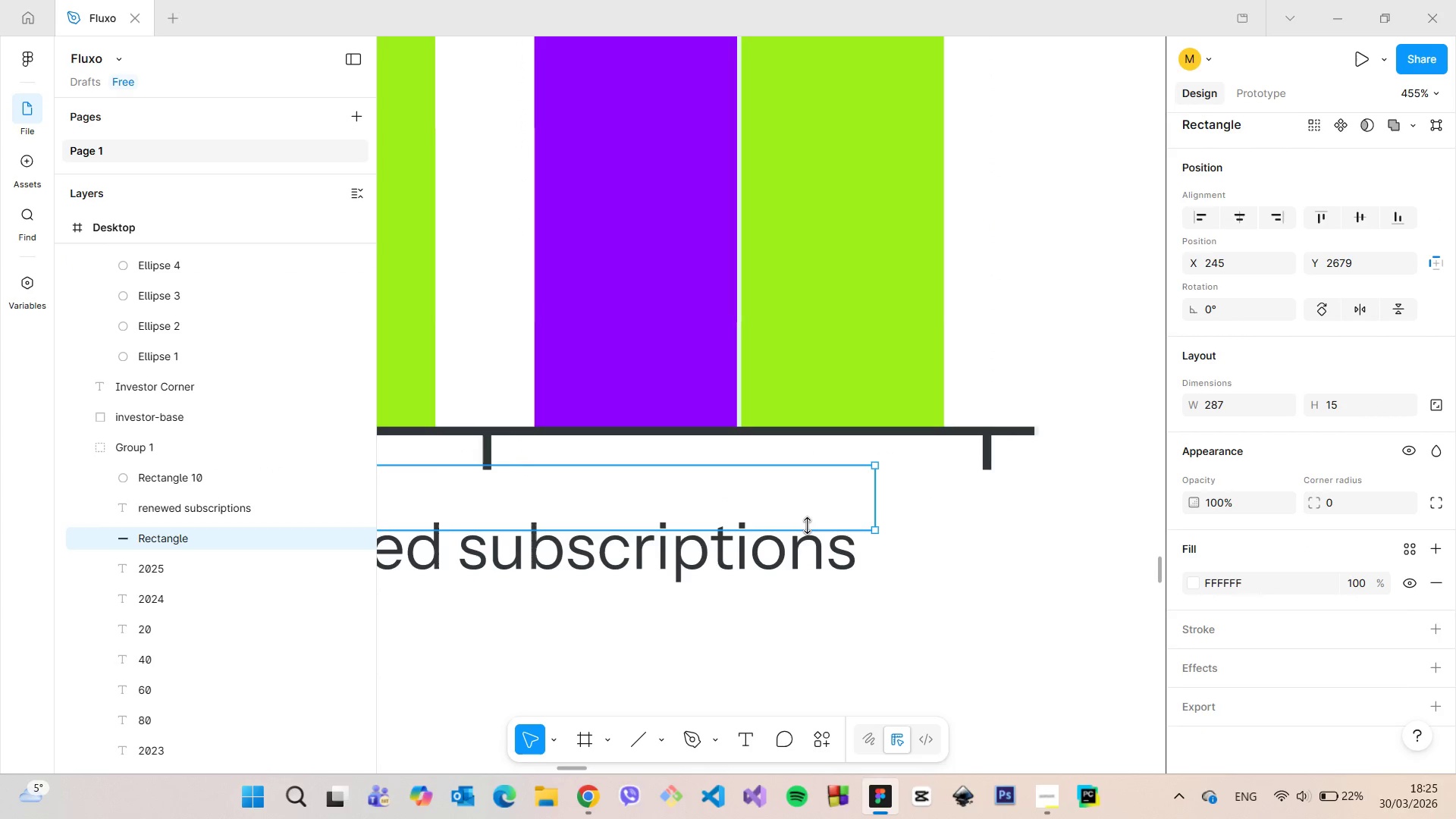 
left_click_drag(start_coordinate=[807, 526], to_coordinate=[811, 536])
 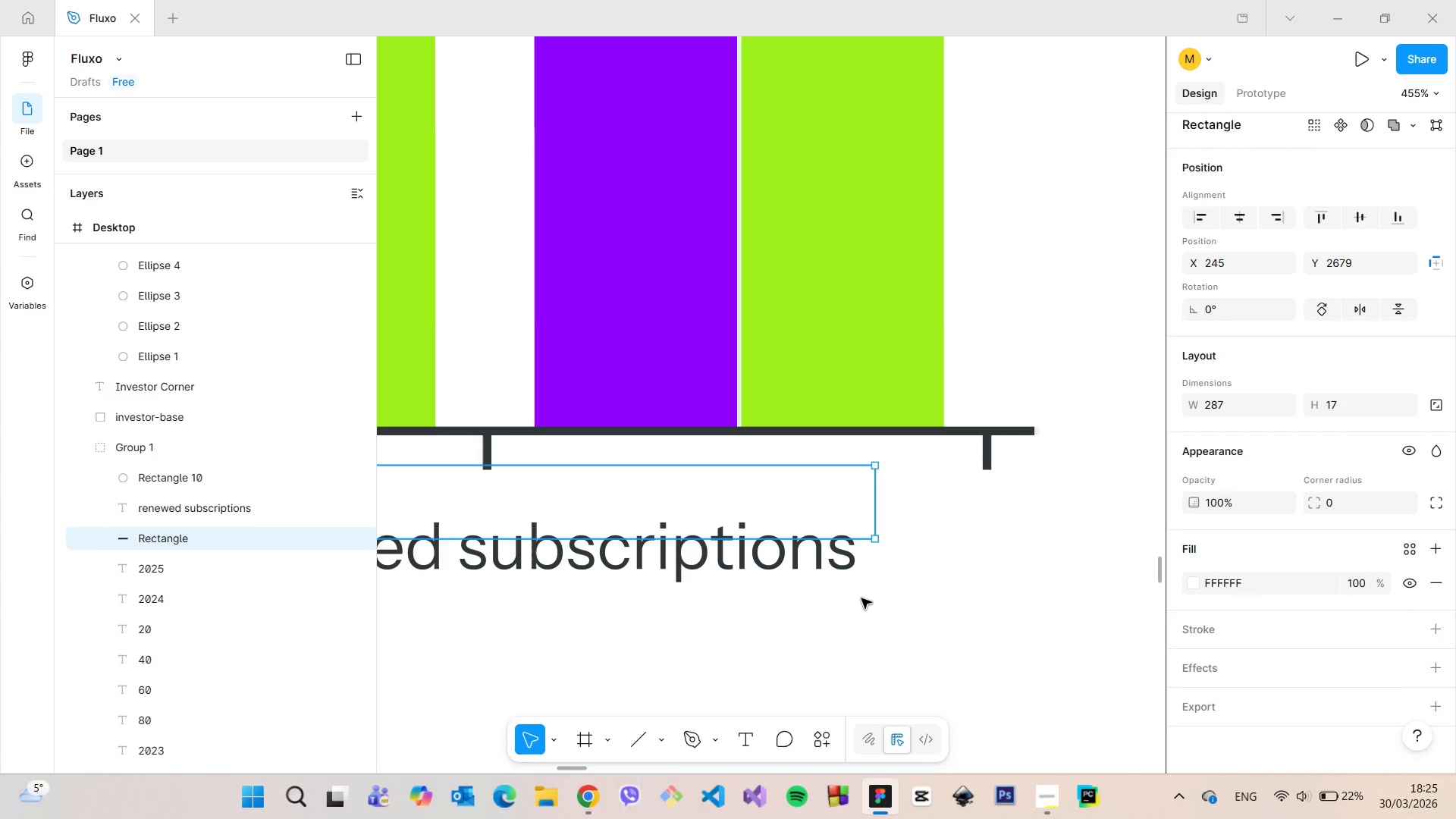 
left_click([861, 598])
 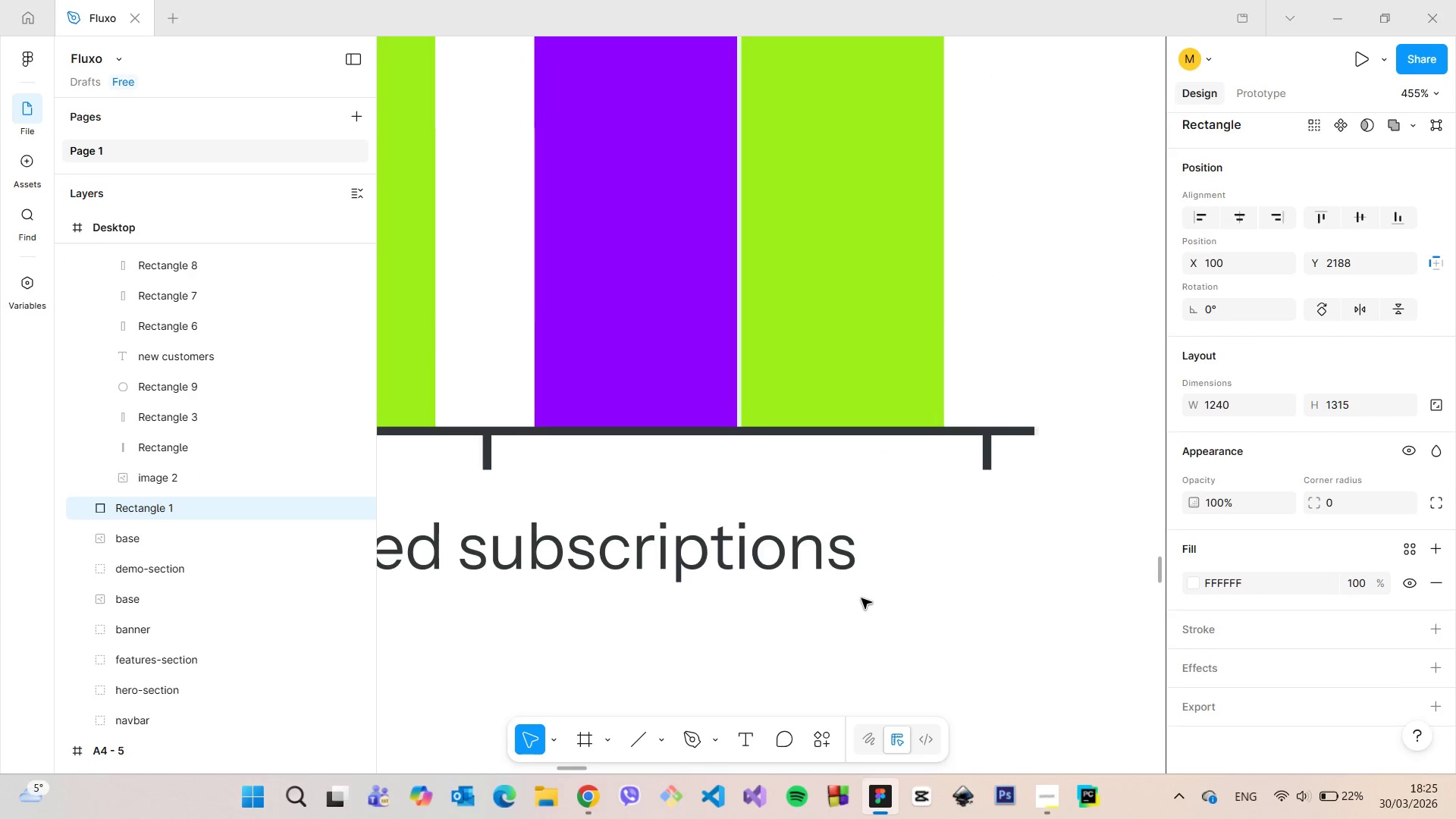 
scroll: coordinate [856, 595], scroll_direction: down, amount: 18.0
 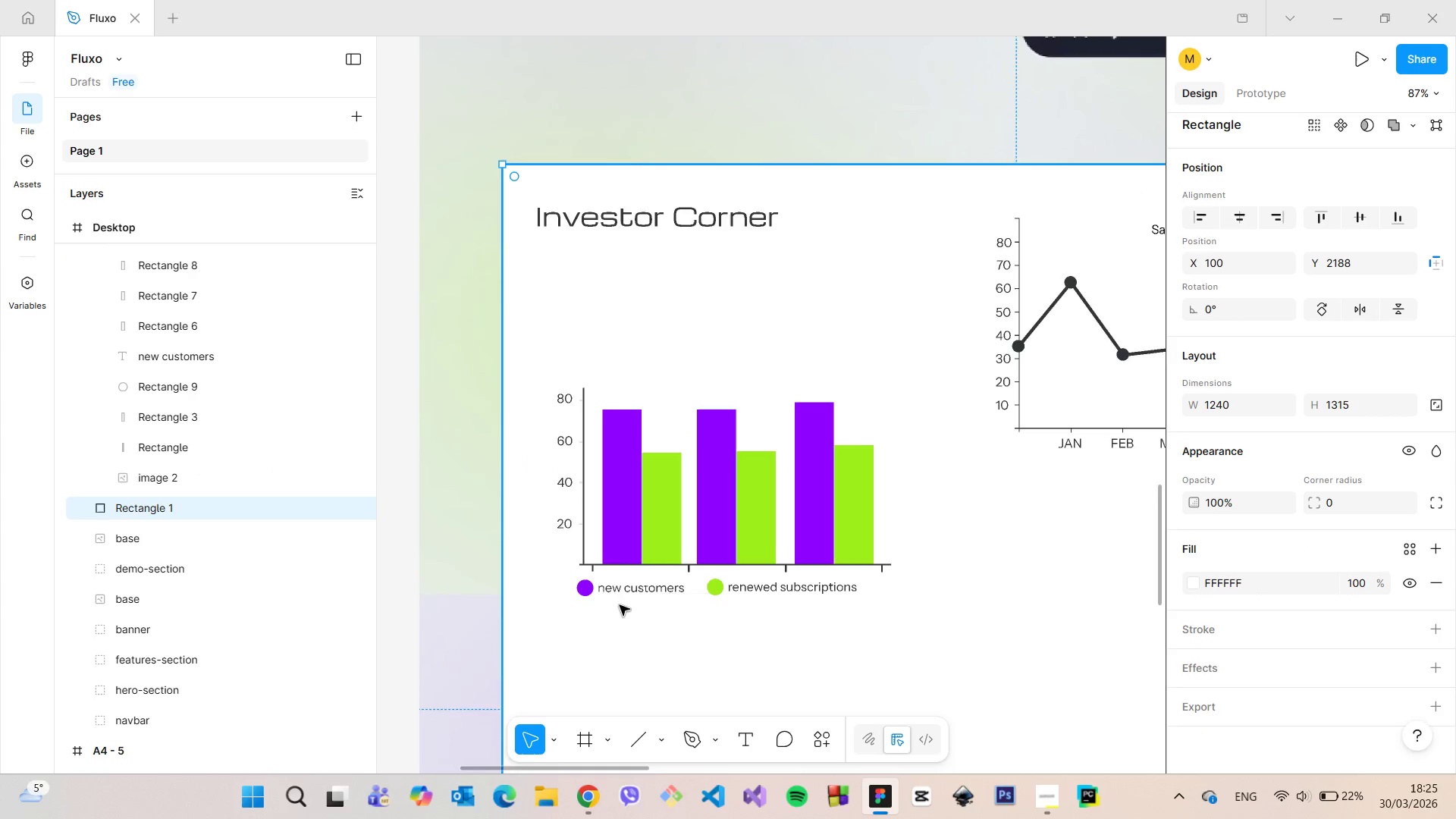 
scroll: coordinate [560, 558], scroll_direction: up, amount: 15.0
 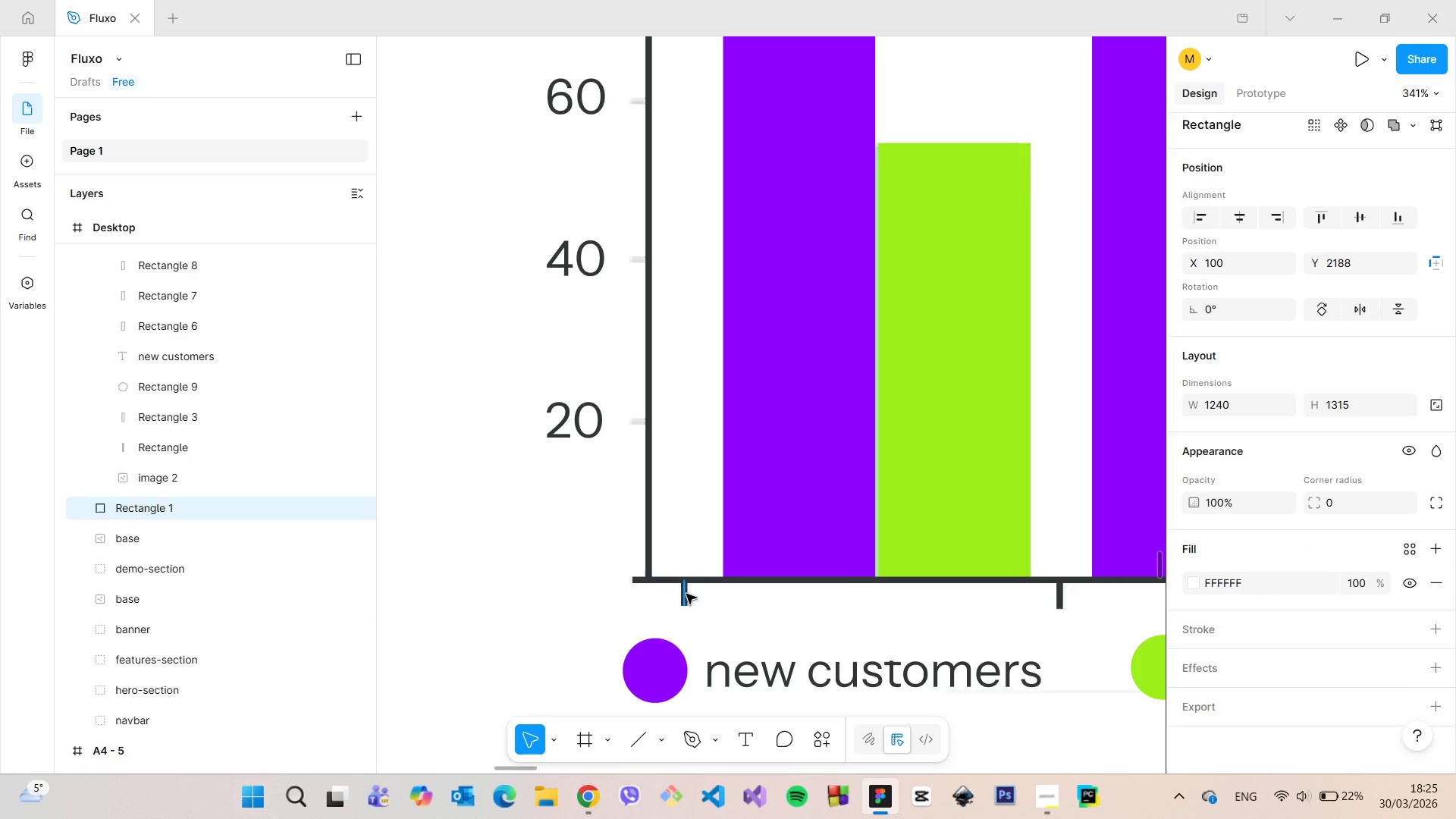 
left_click([686, 594])
 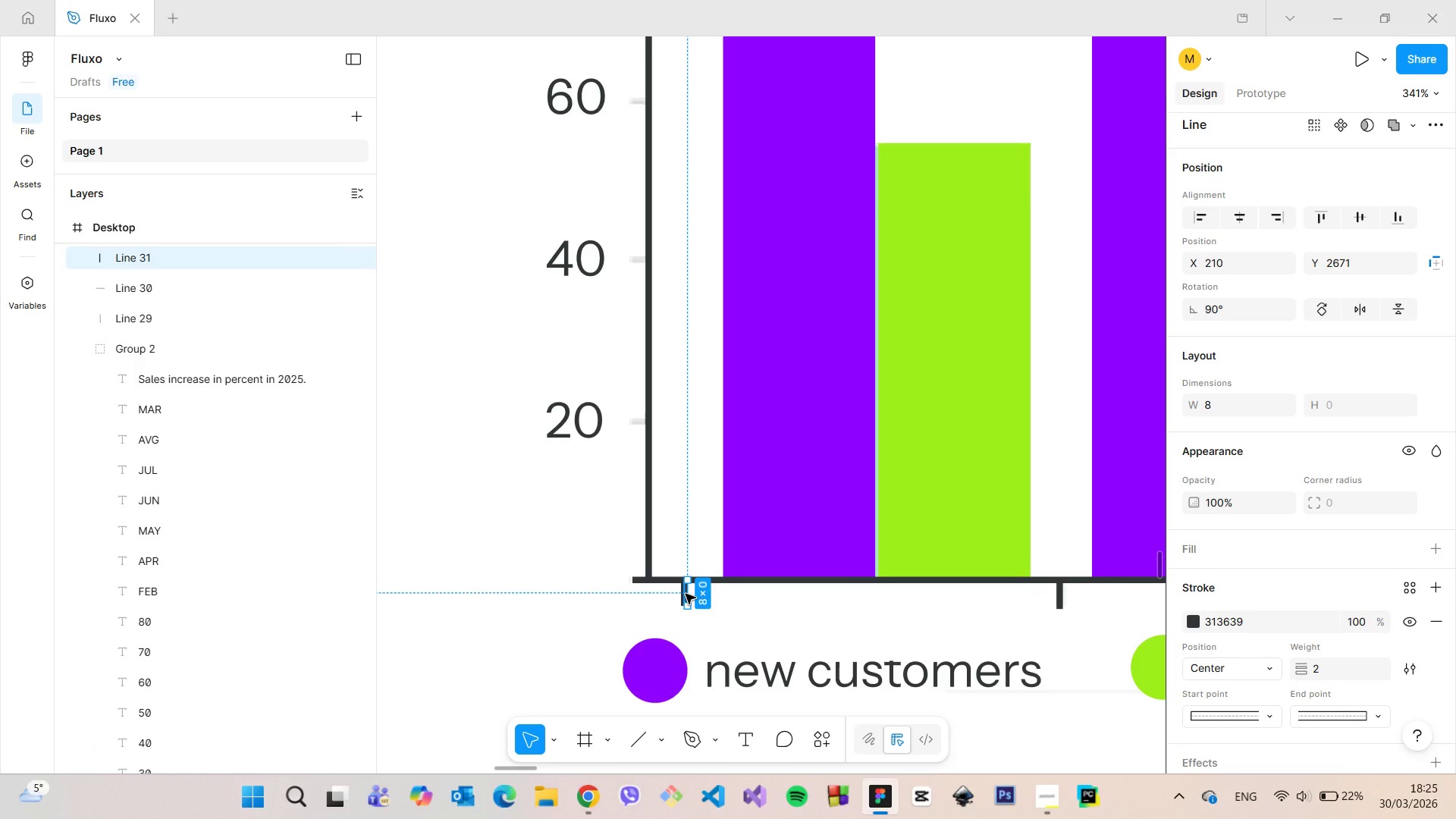 
hold_key(key=AltLeft, duration=0.83)
left_click_drag(start_coordinate=[686, 594], to_coordinate=[619, 429])
 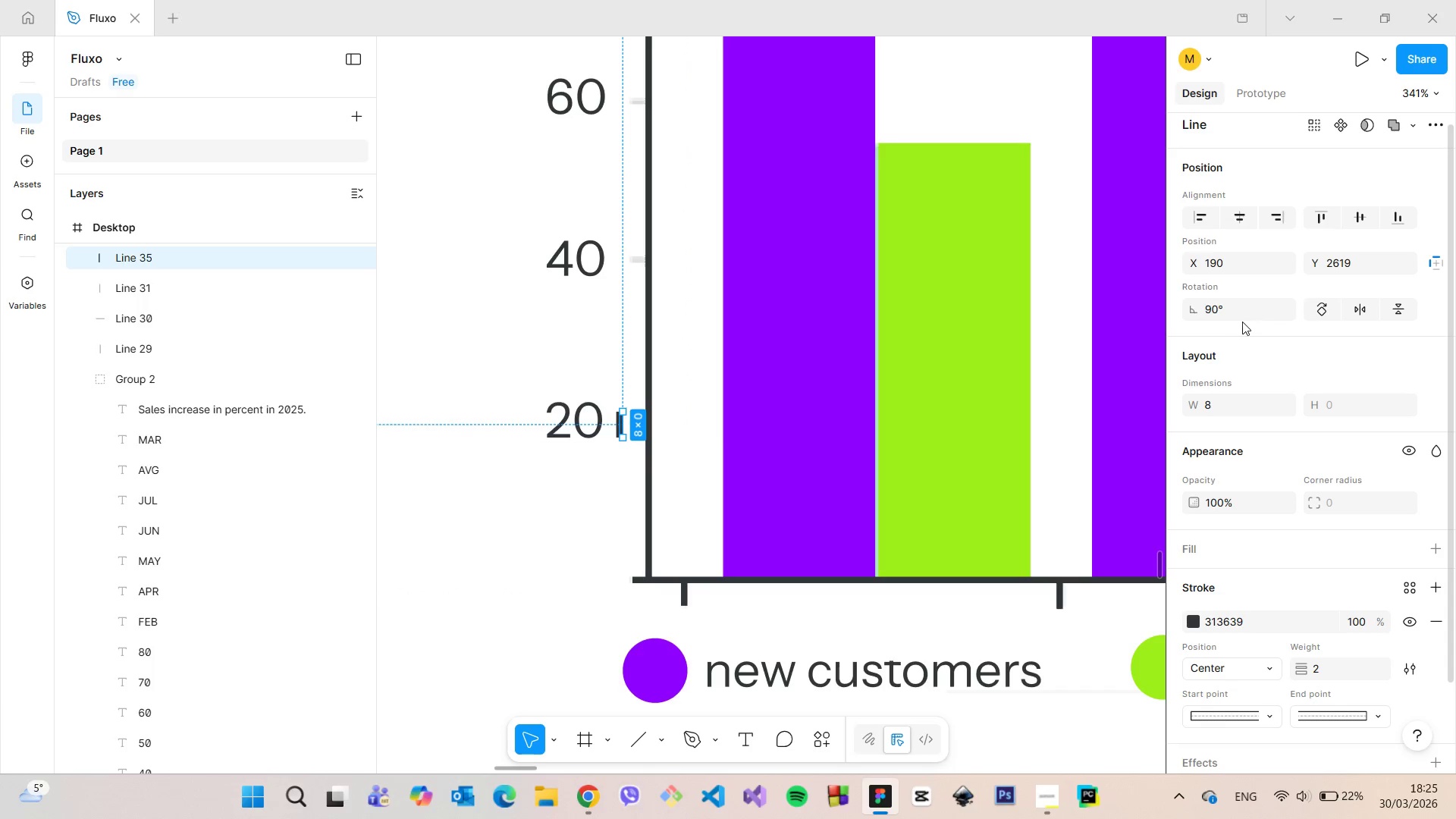 
left_click([1233, 313])
 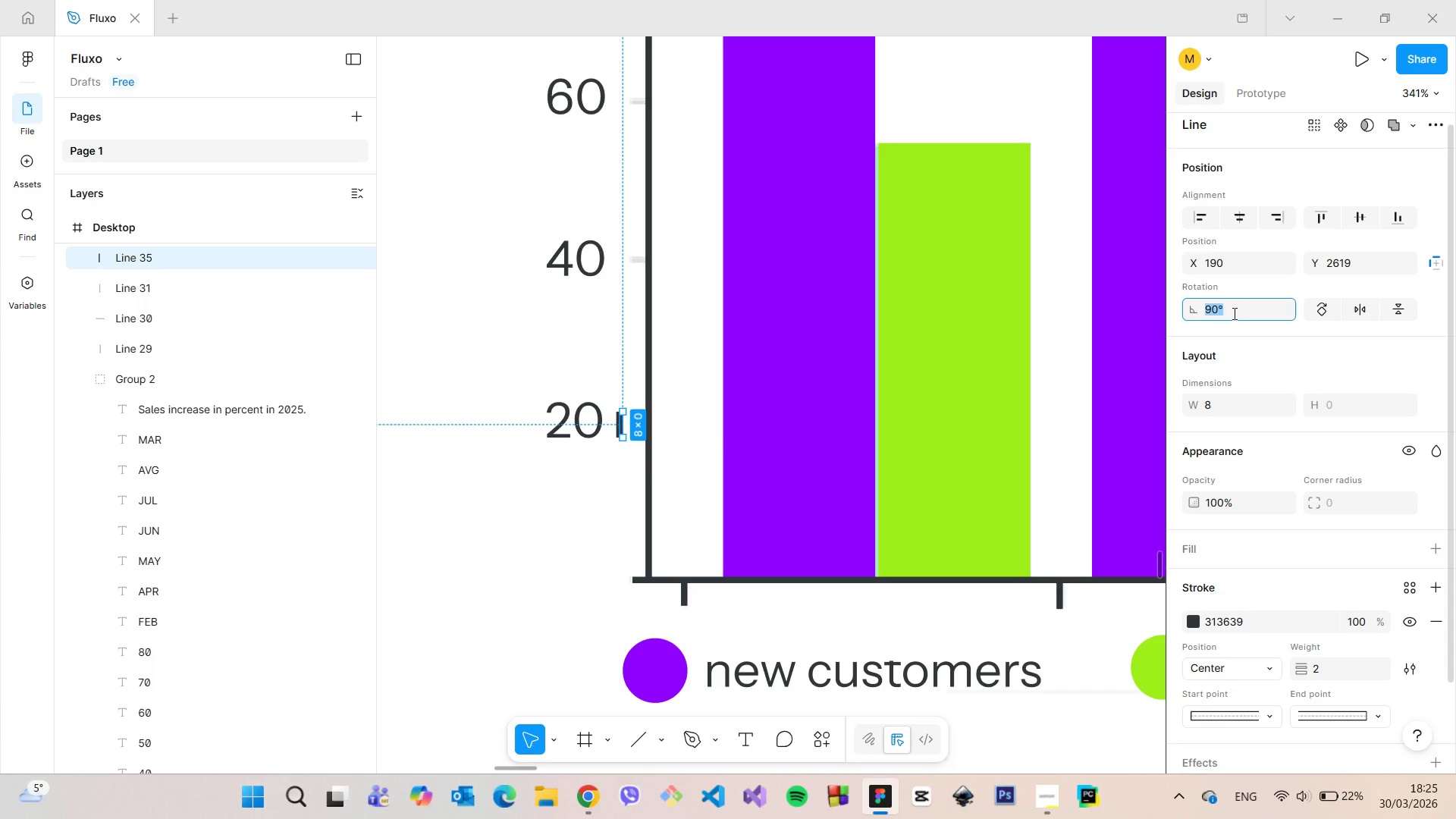 
key(0)
 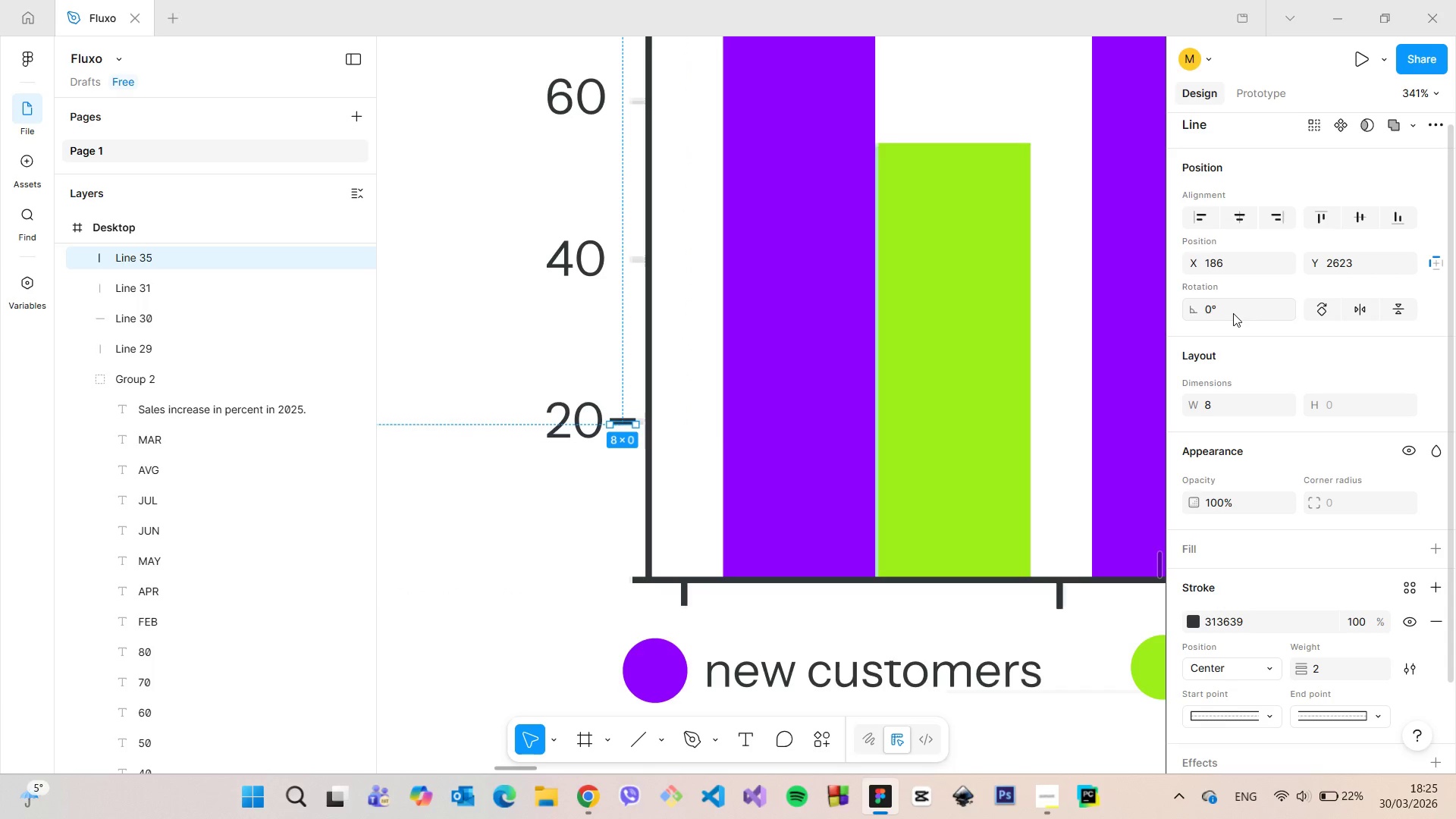 
key(Enter)
 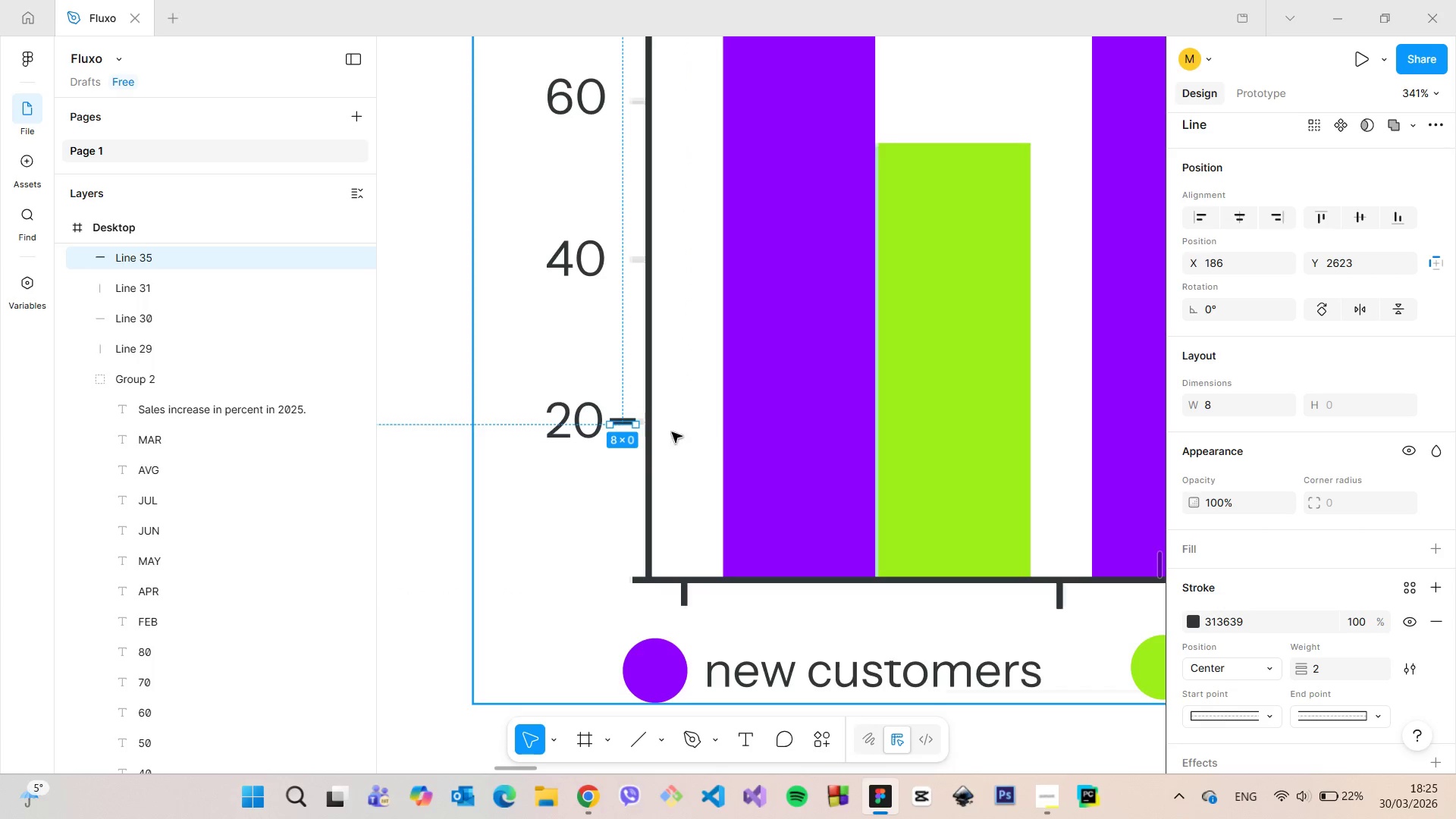 
scroll: coordinate [633, 432], scroll_direction: up, amount: 10.0
 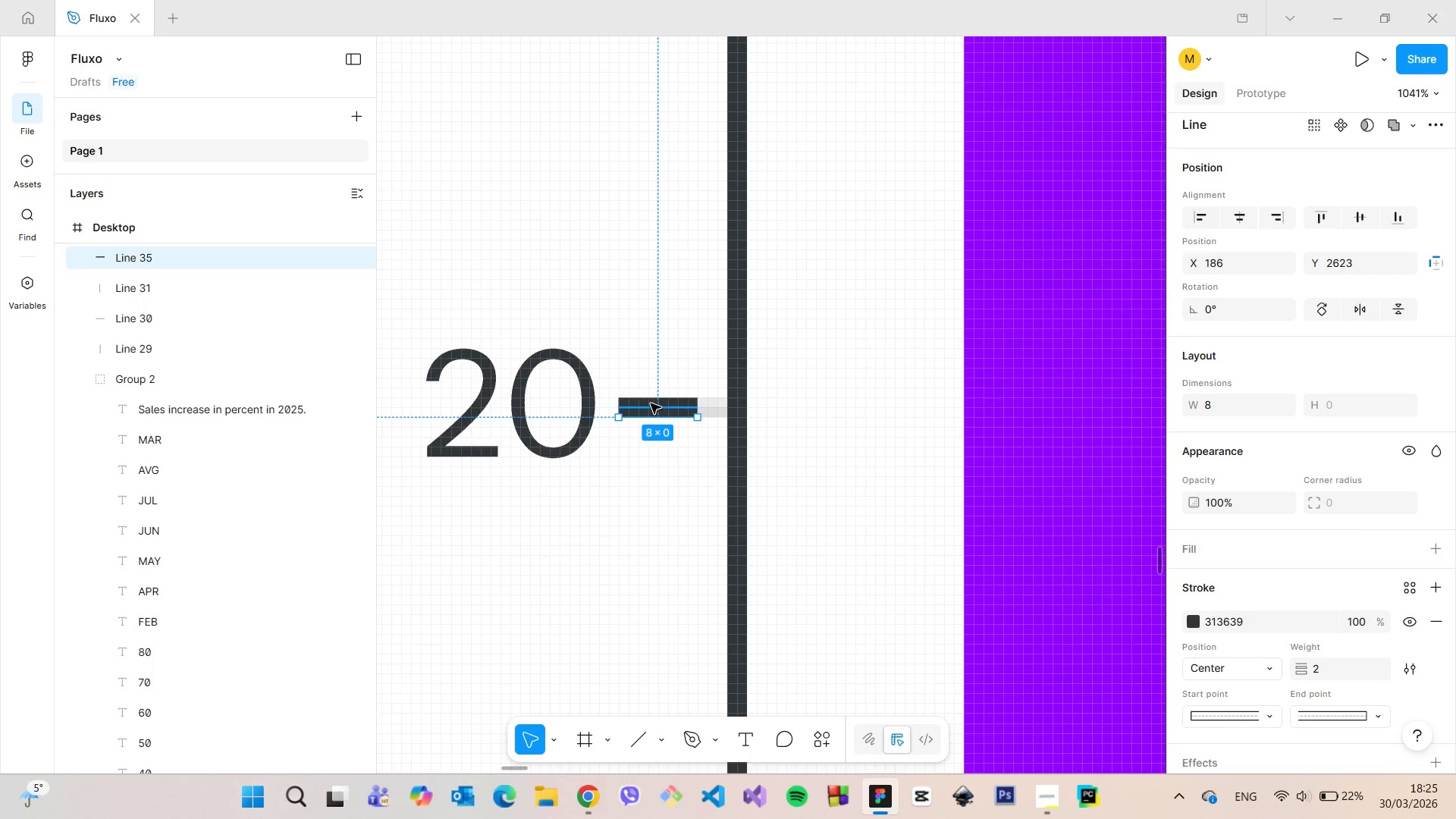 
left_click_drag(start_coordinate=[651, 403], to_coordinate=[682, 403])
 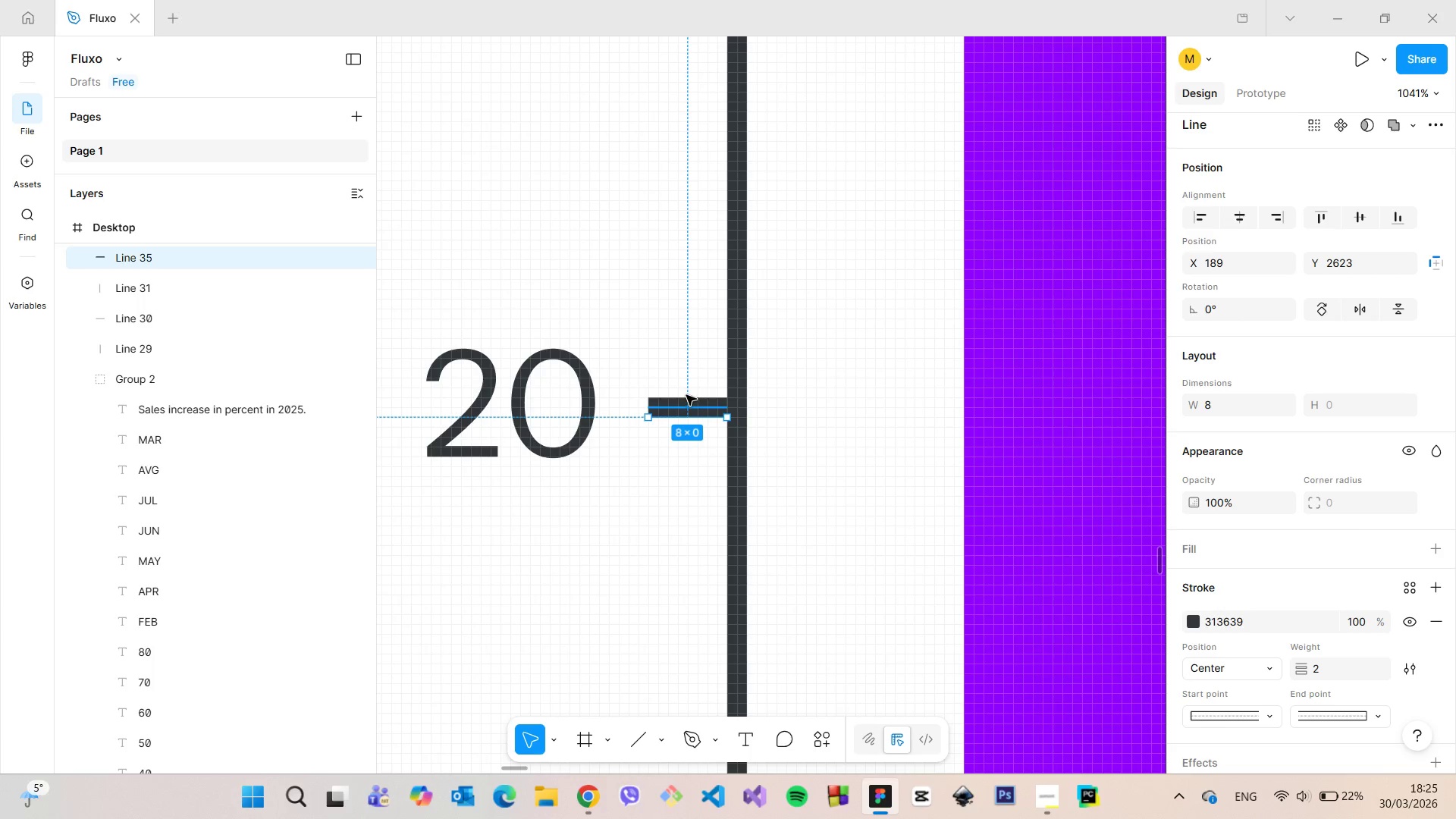 
scroll: coordinate [686, 395], scroll_direction: down, amount: 8.0
 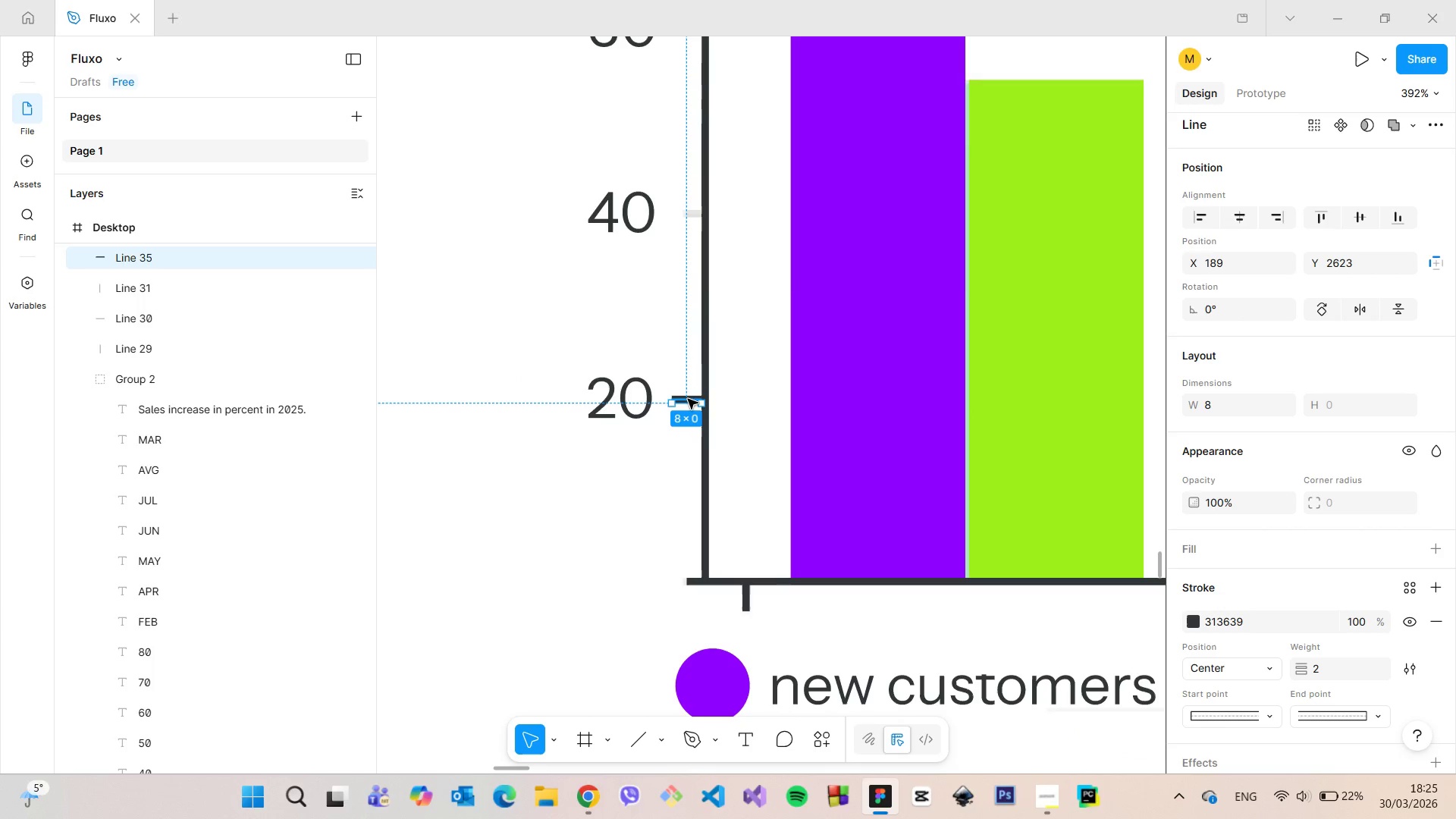 
hold_key(key=AltLeft, duration=1.47)
left_click_drag(start_coordinate=[688, 399], to_coordinate=[688, 212])
 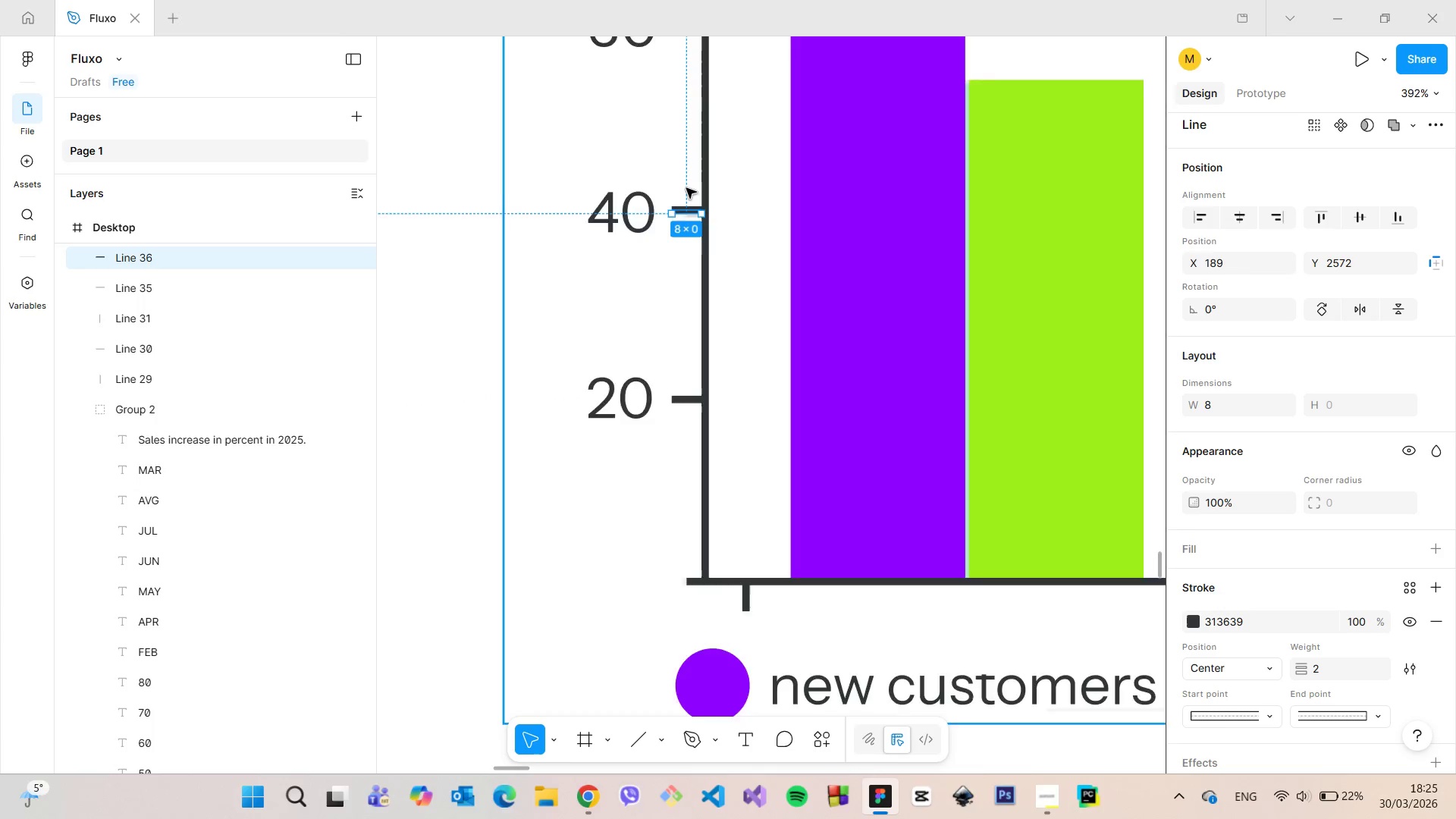 
scroll: coordinate [688, 193], scroll_direction: up, amount: 11.0
 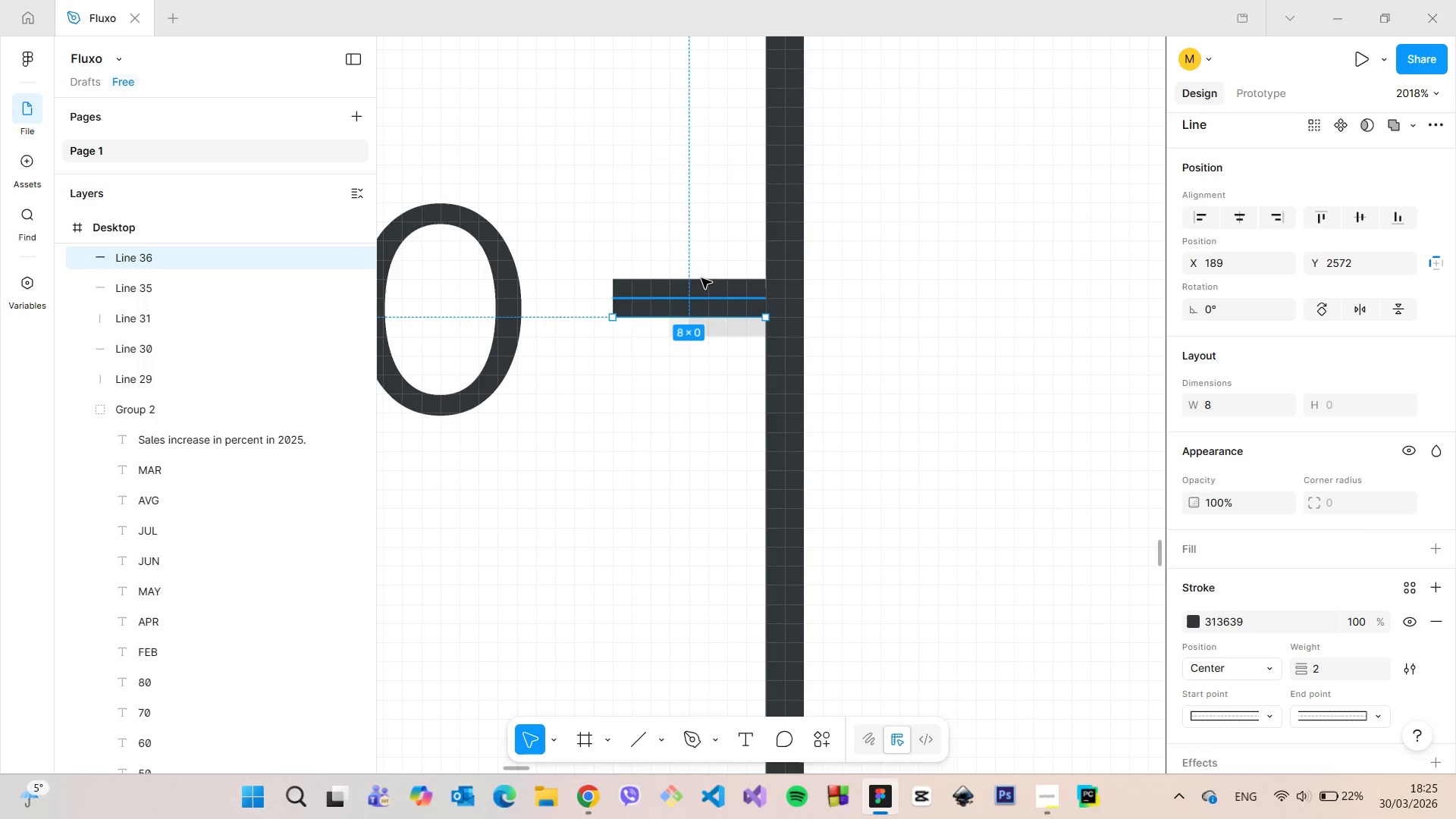 
left_click_drag(start_coordinate=[701, 279], to_coordinate=[702, 293])
 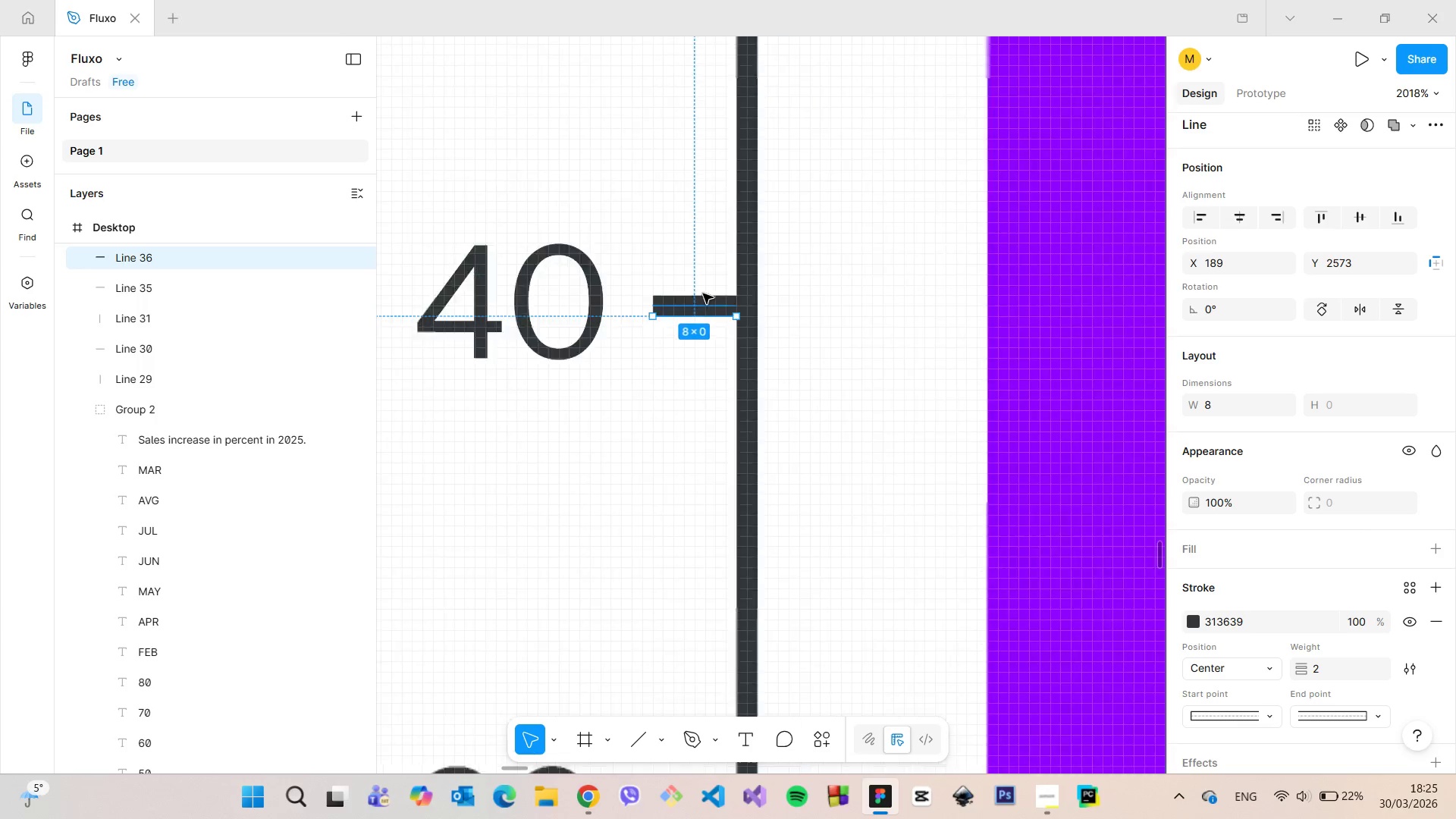 
scroll: coordinate [703, 293], scroll_direction: down, amount: 6.0
 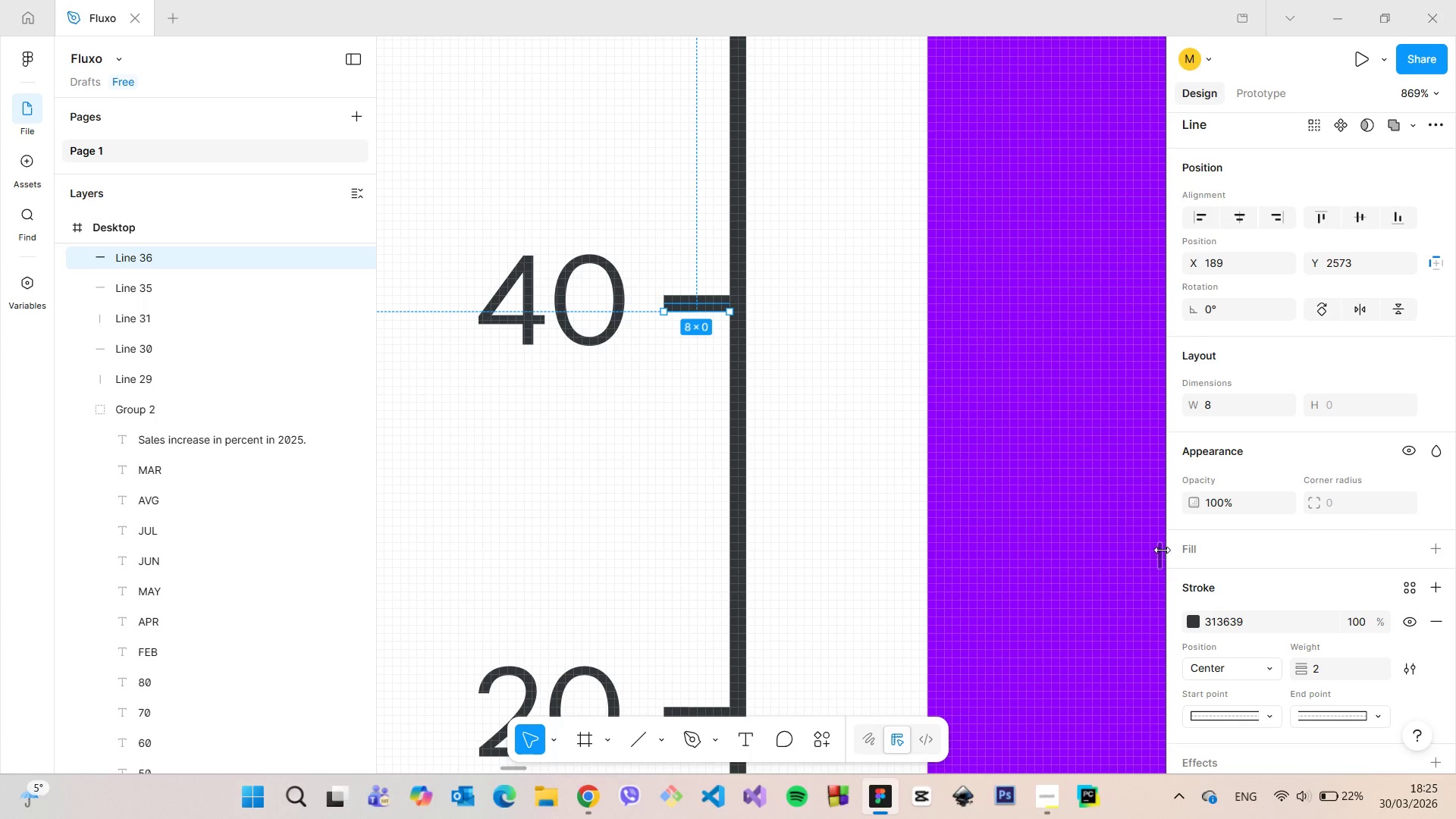 
left_click([1160, 550])
 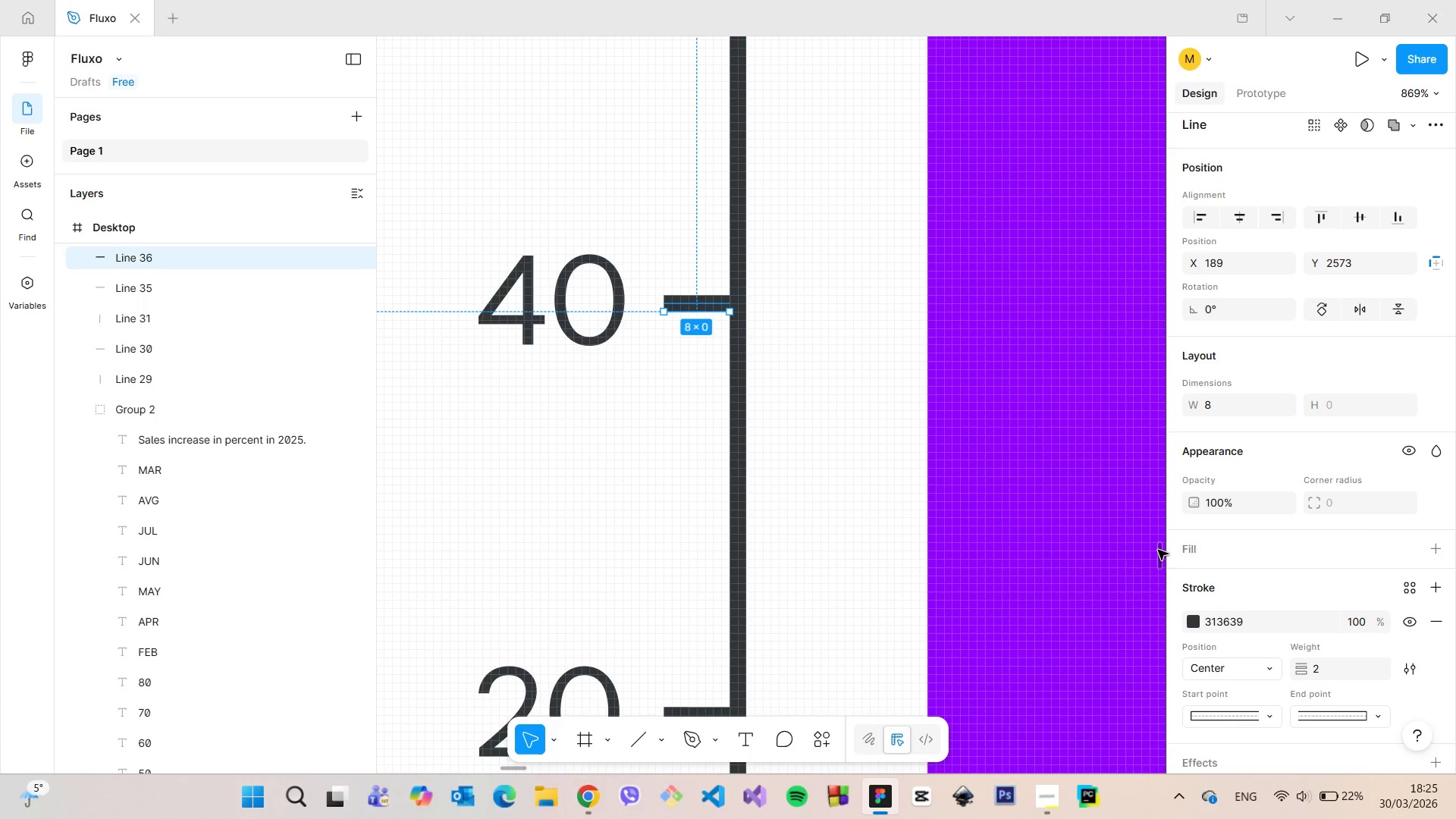 
left_click_drag(start_coordinate=[1158, 550], to_coordinate=[1160, 546])
 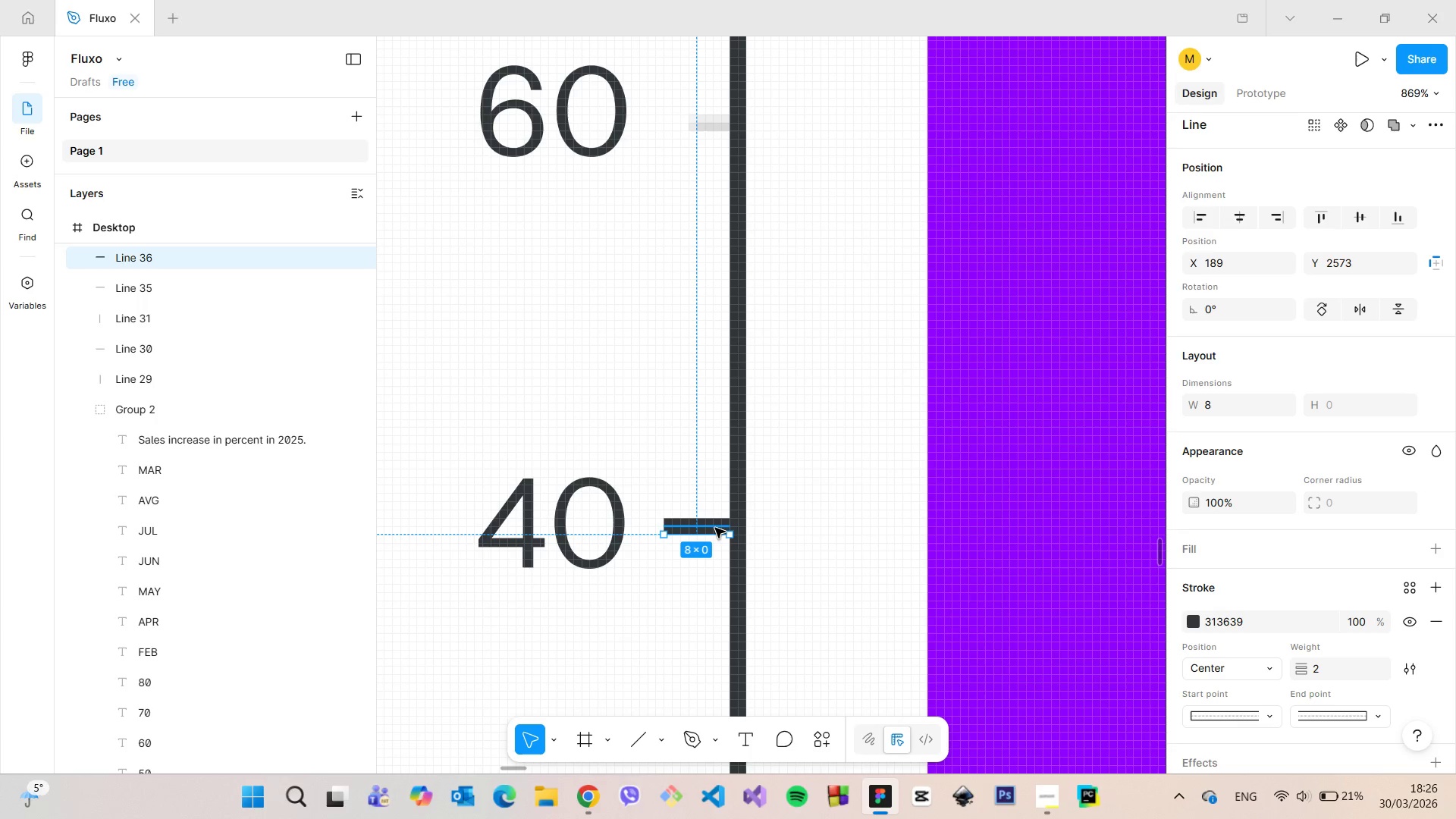 
left_click_drag(start_coordinate=[715, 528], to_coordinate=[716, 126])
 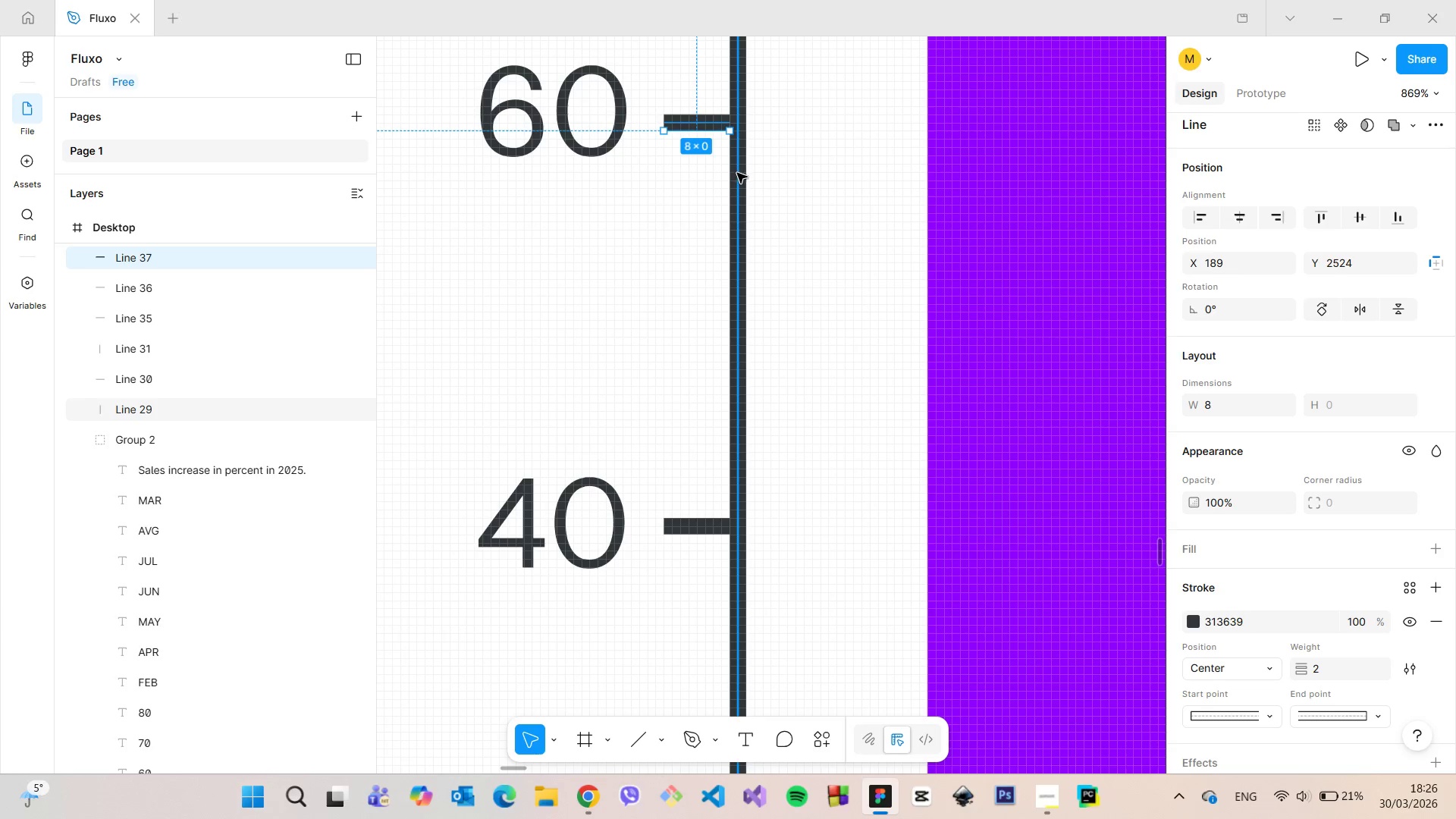 
hold_key(key=AltLeft, duration=1.5)
 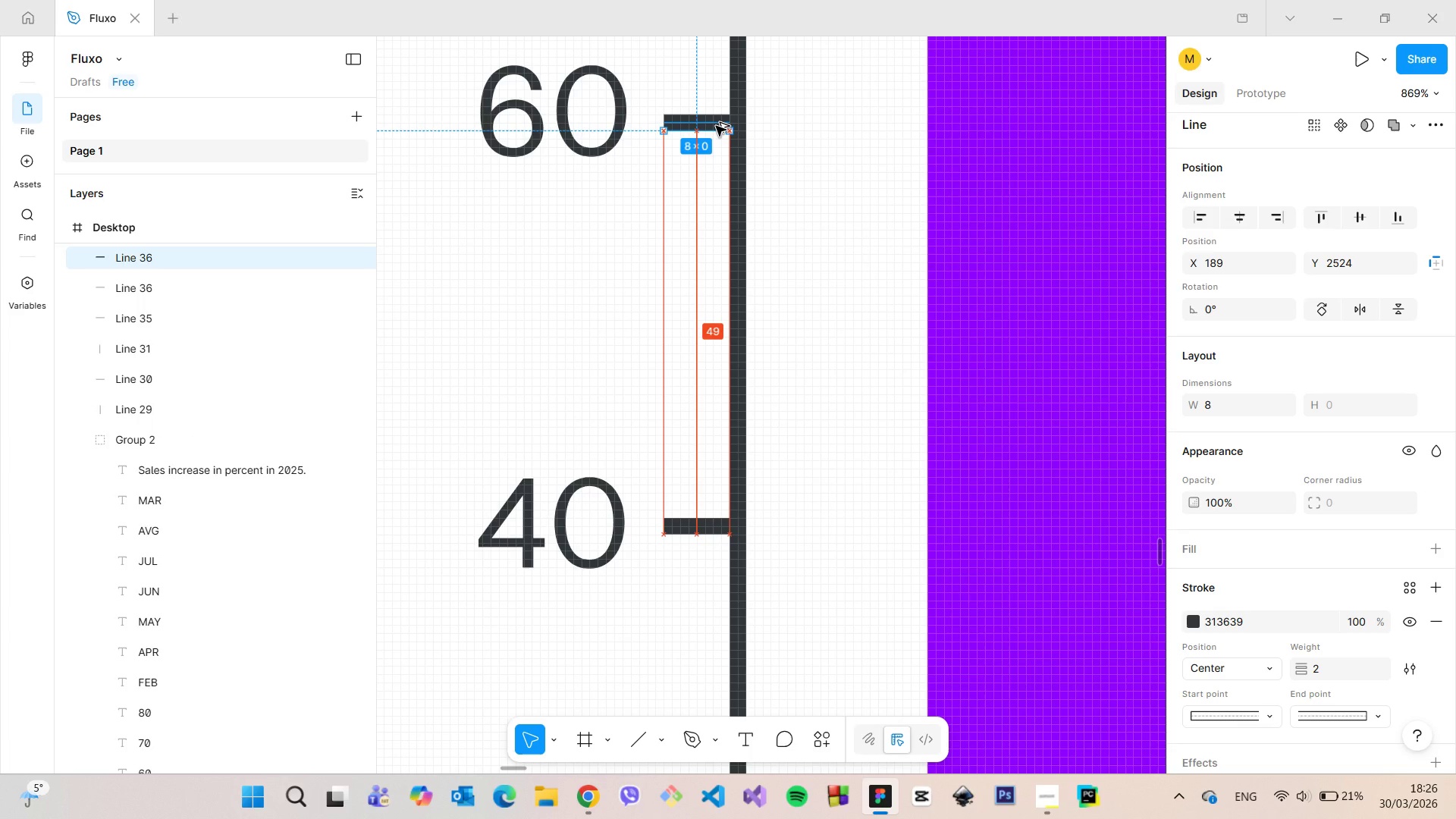 
hold_key(key=AltLeft, duration=1.51)
 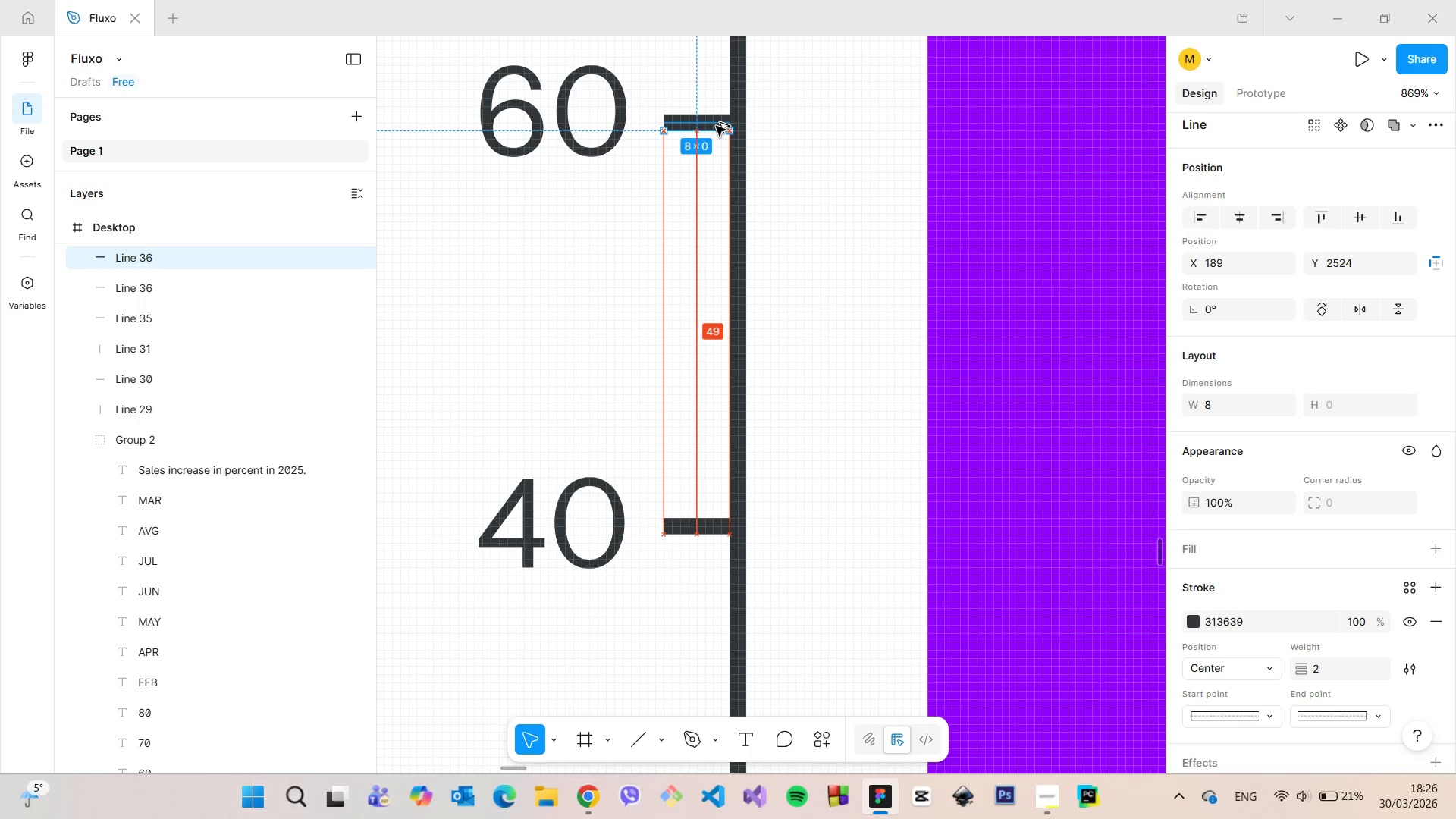 
key(Alt+AltLeft)
 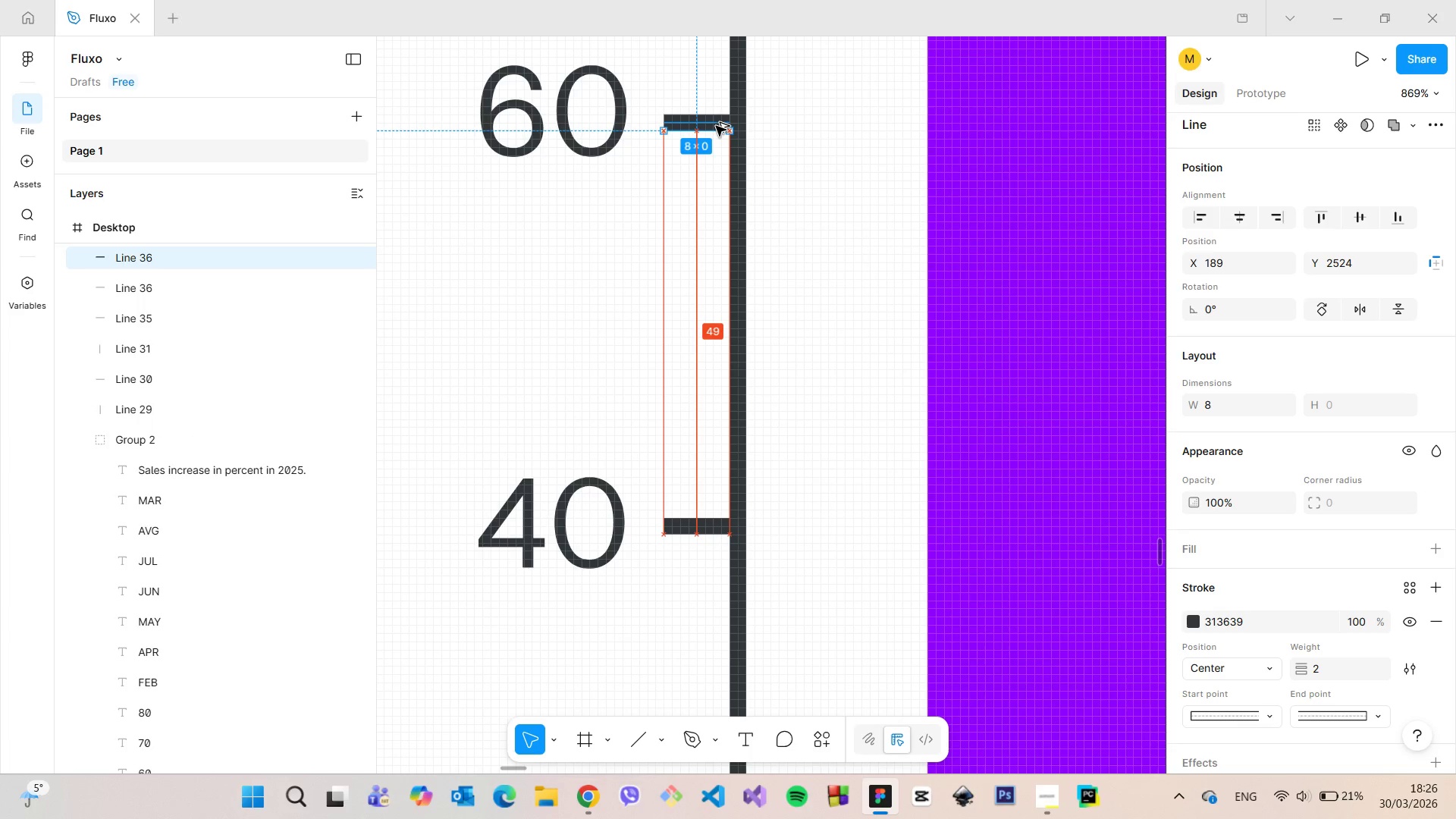 
key(Alt+AltLeft)
 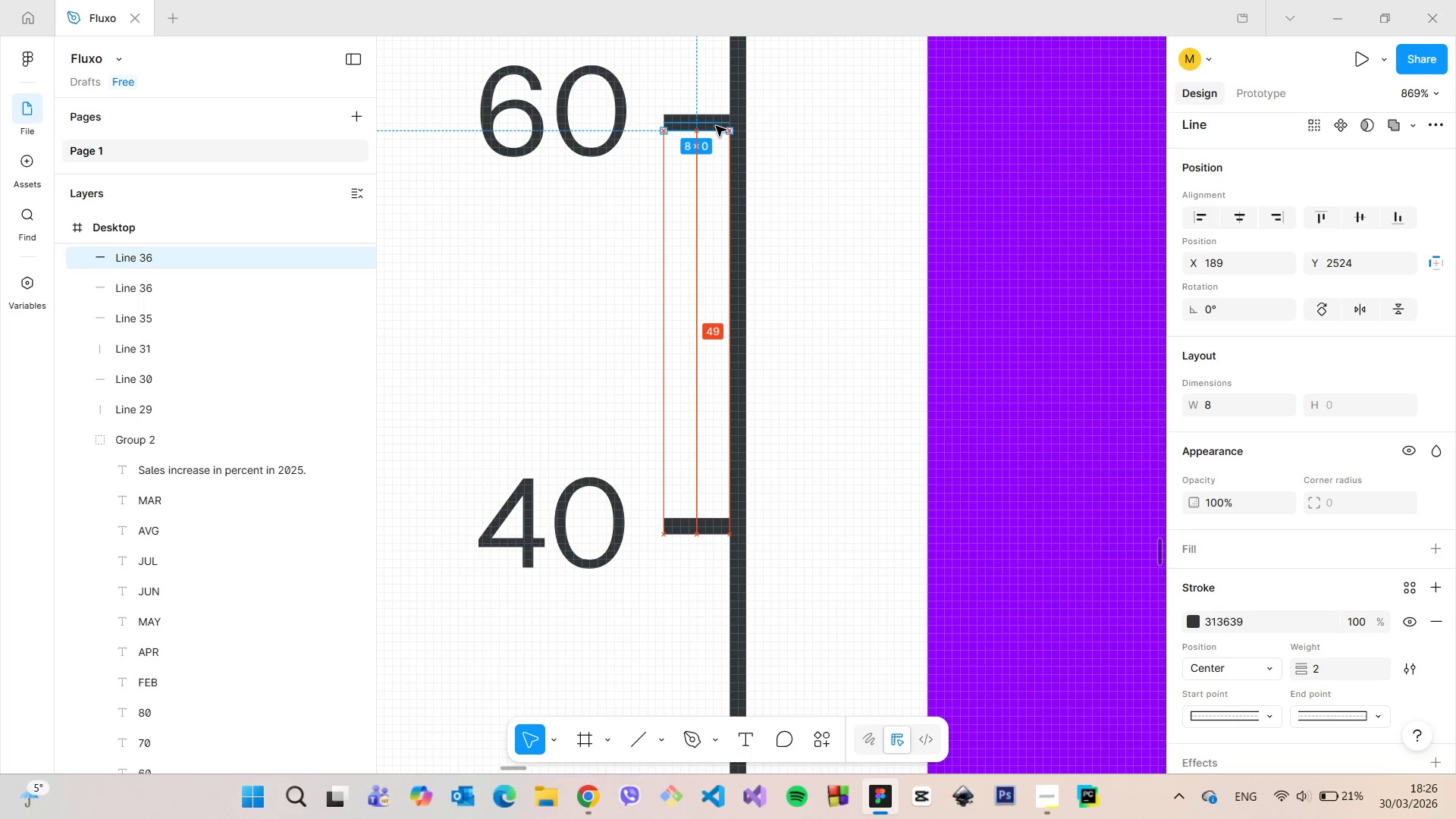 
key(Alt+AltLeft)
 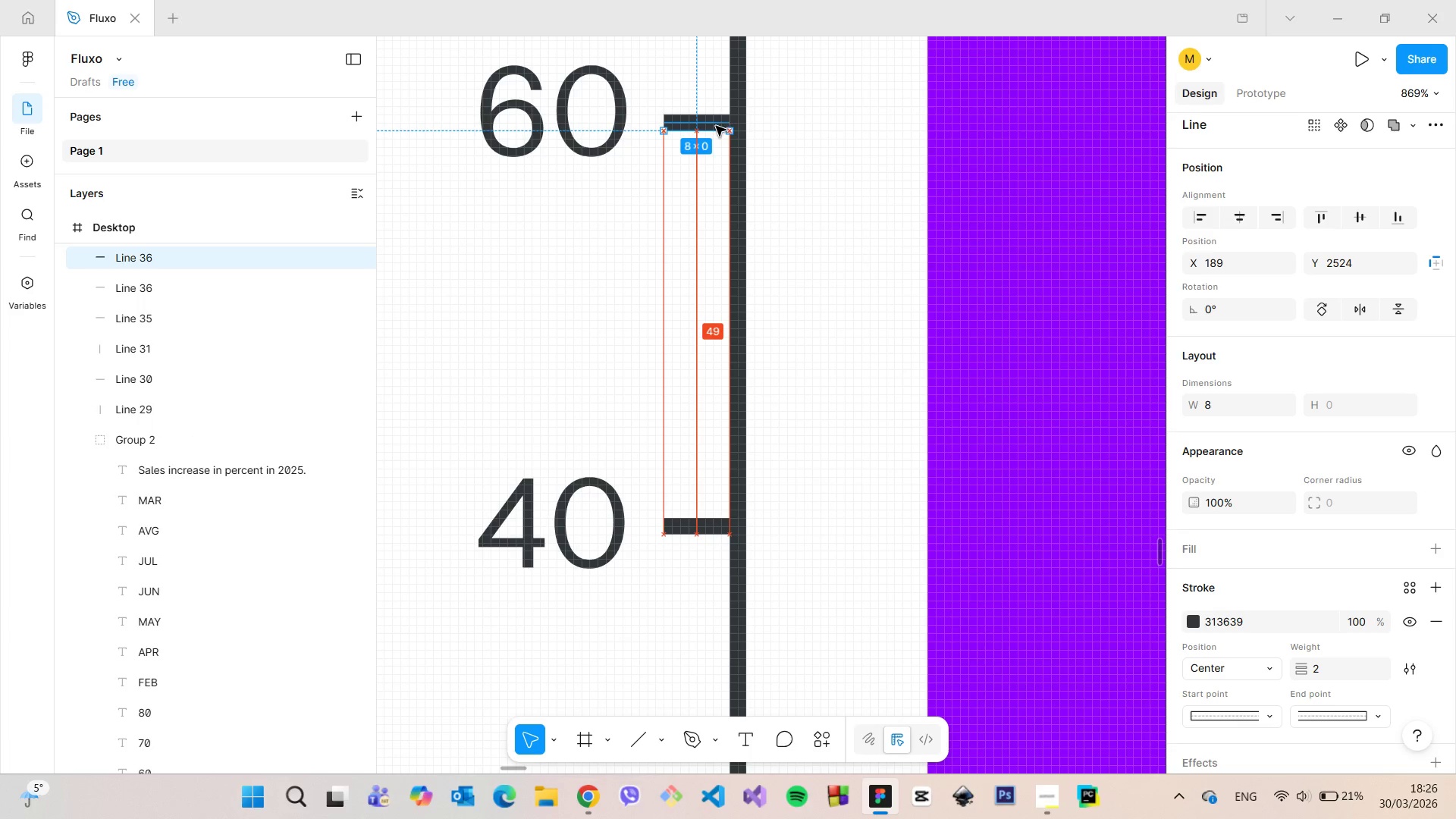 
key(Alt+AltLeft)
 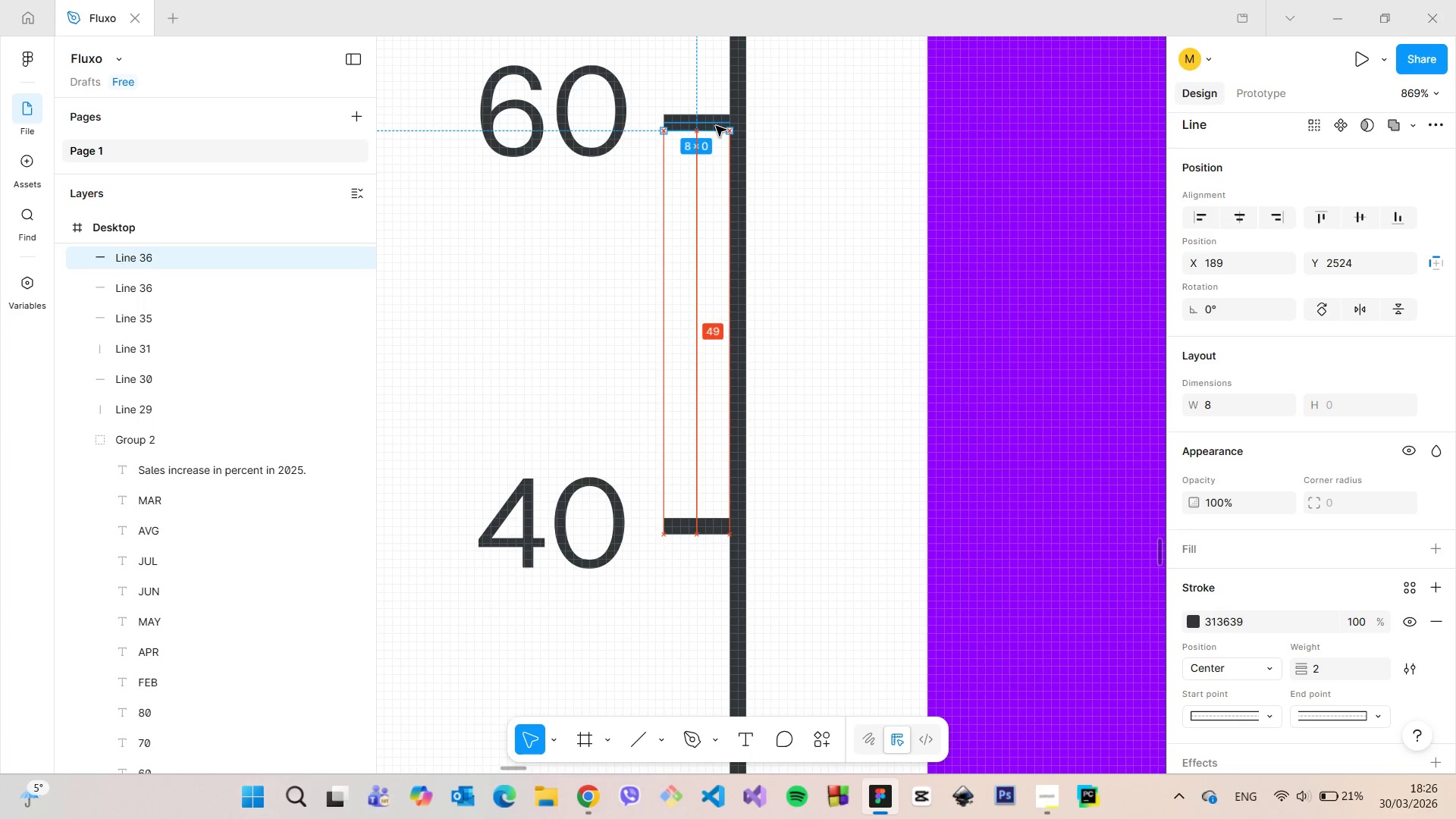 
key(Alt+AltLeft)
 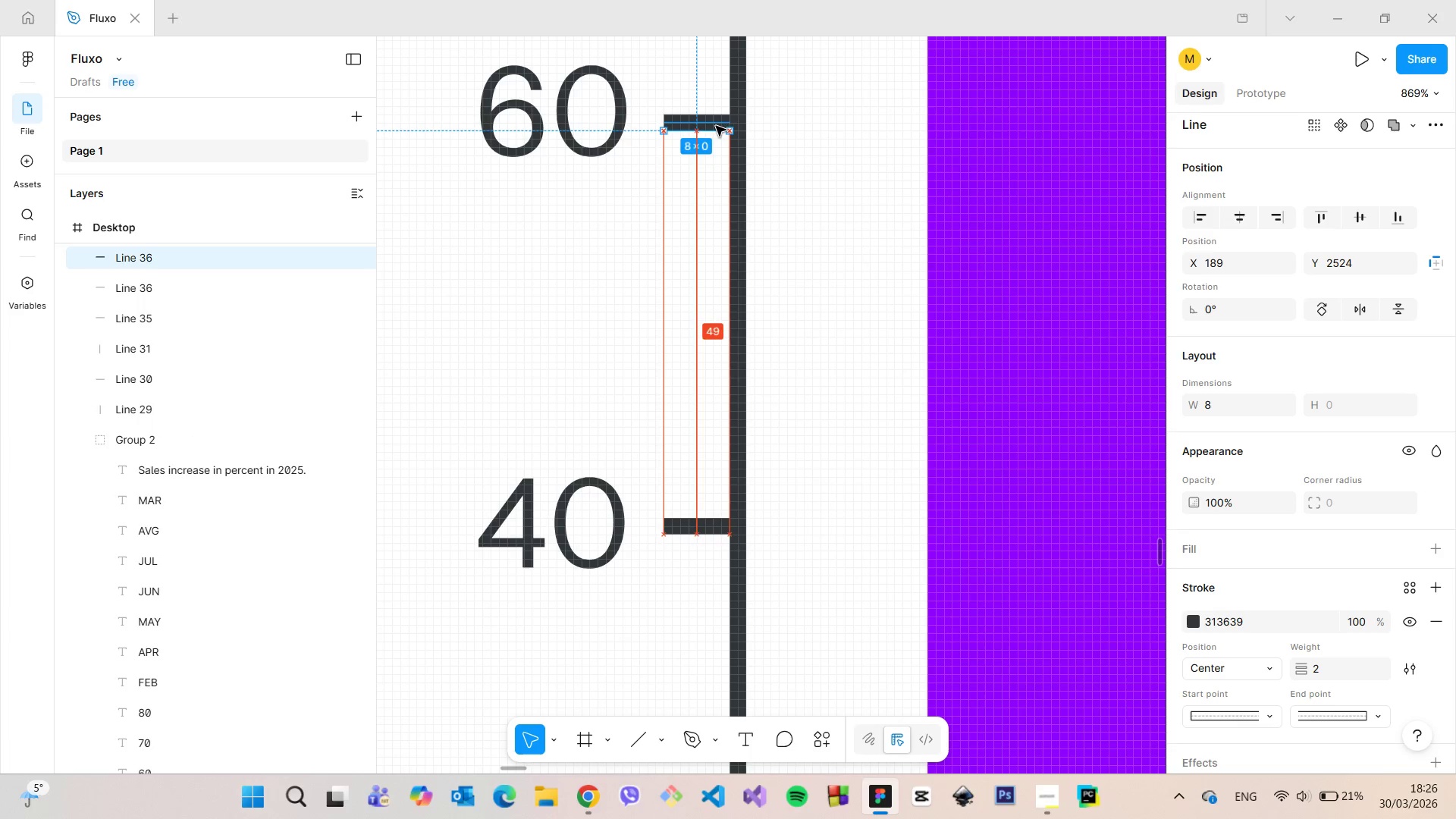 
key(Alt+AltLeft)
 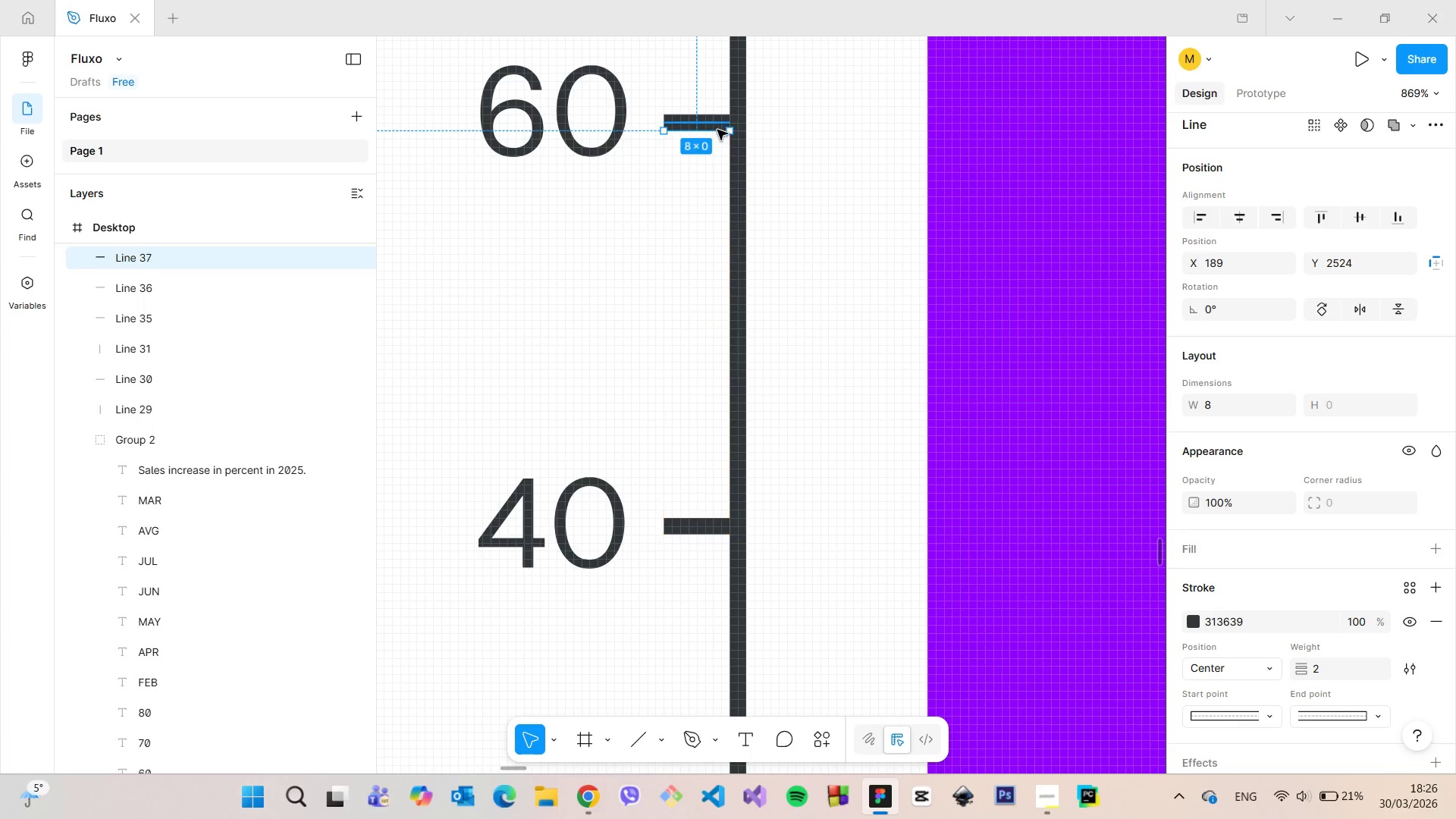 
key(Alt+AltLeft)
 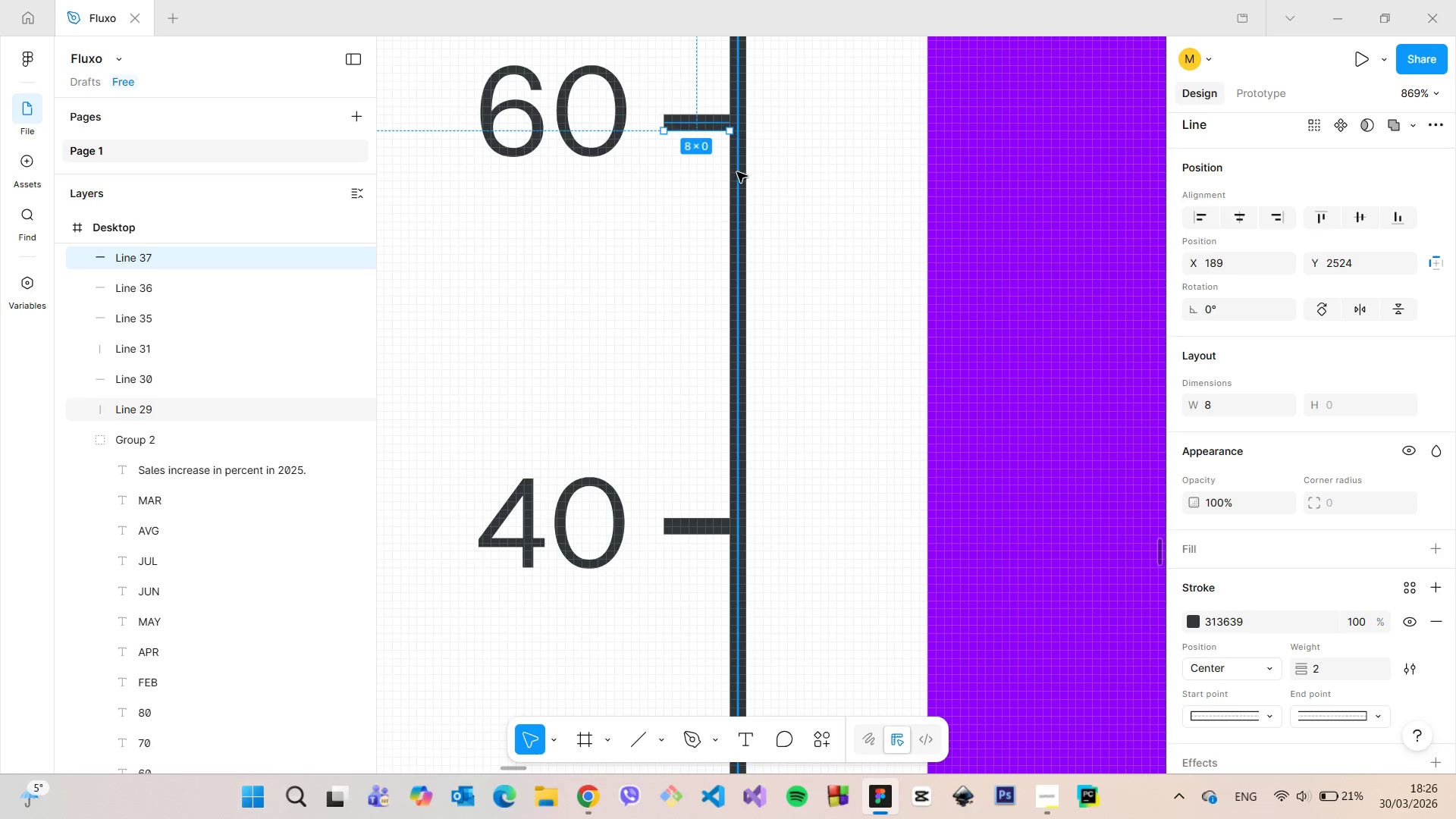 
scroll: coordinate [737, 173], scroll_direction: down, amount: 14.0
 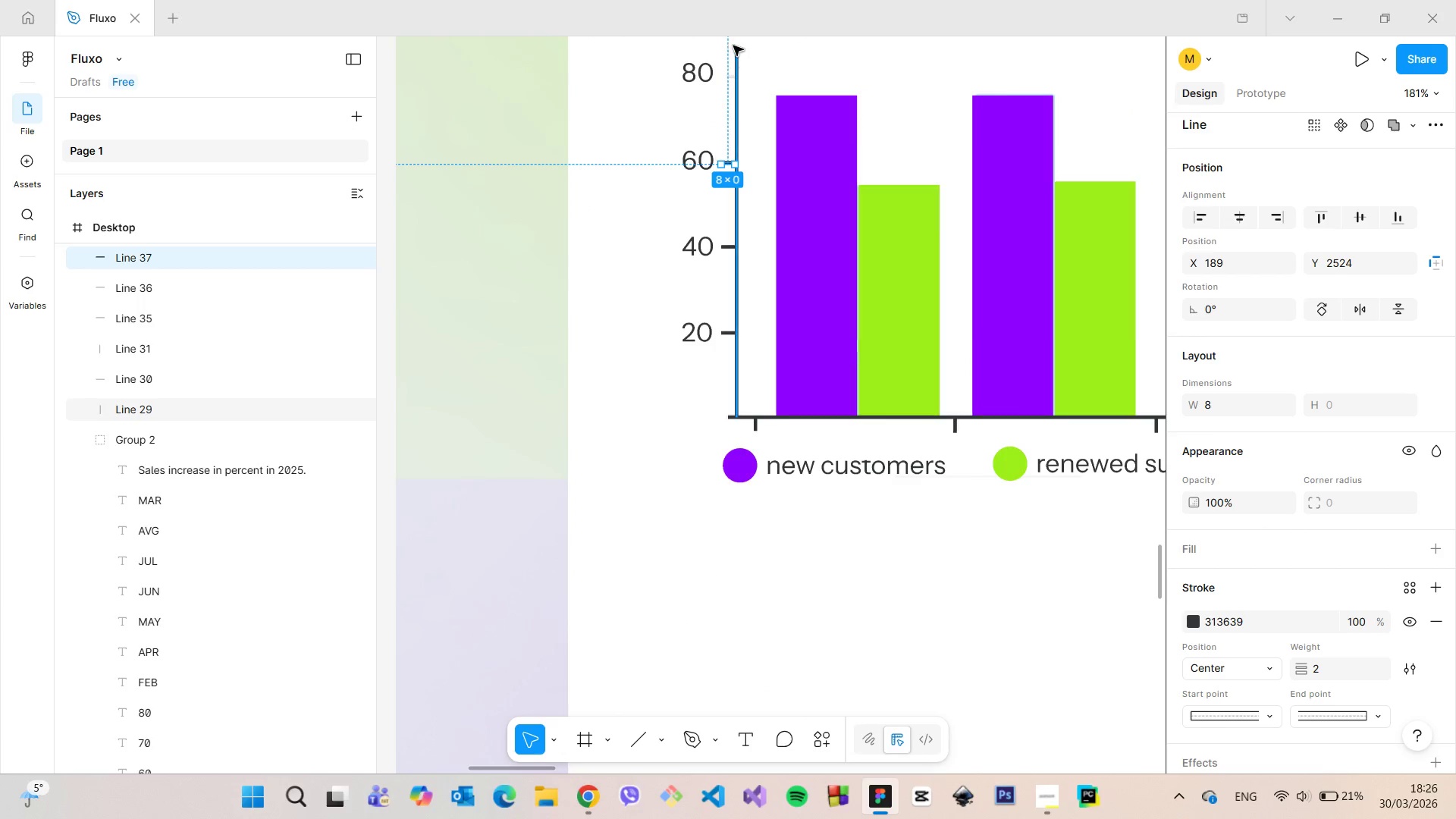 
scroll: coordinate [731, 68], scroll_direction: up, amount: 10.0
 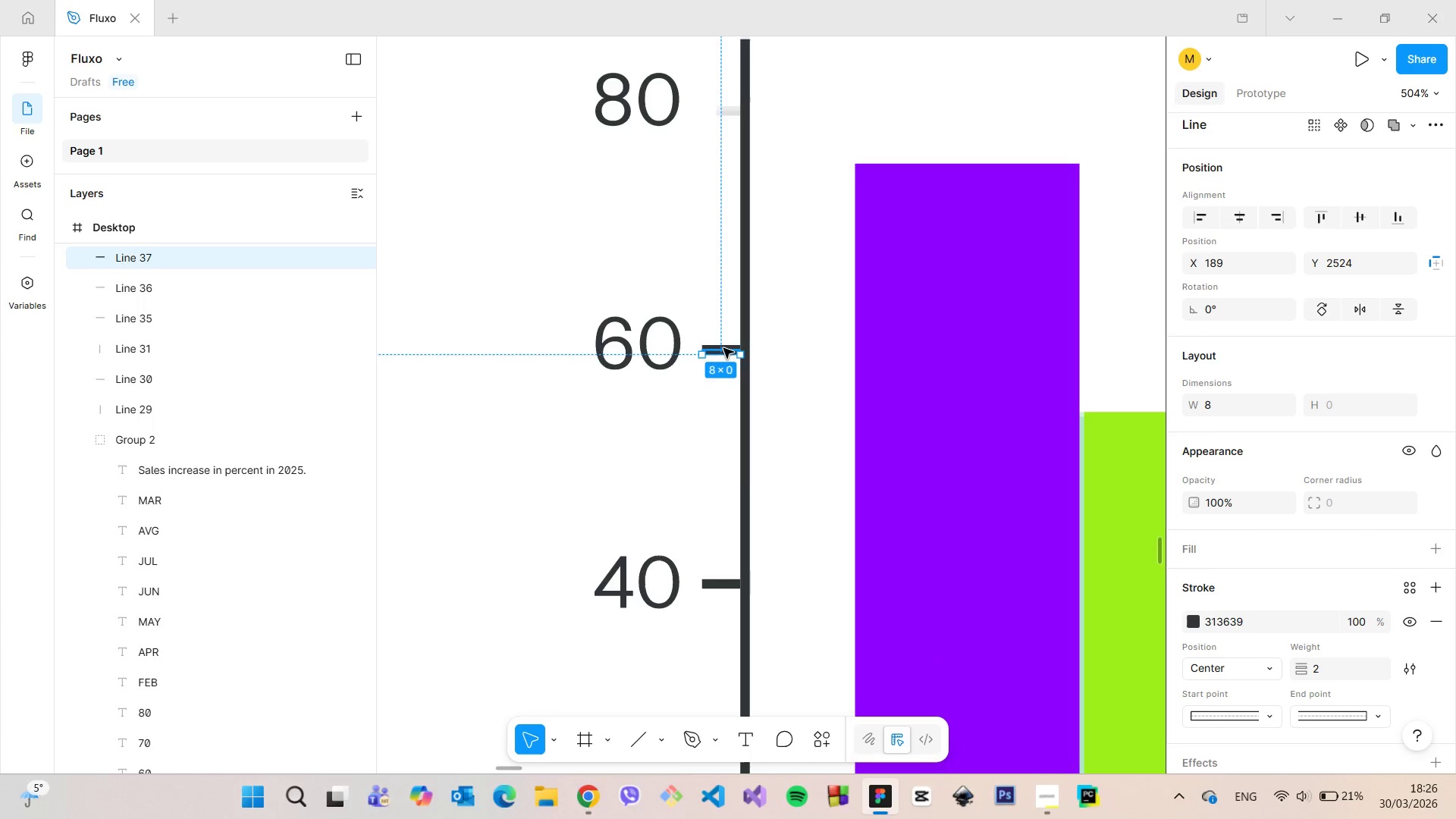 
hold_key(key=AltLeft, duration=1.51)
left_click_drag(start_coordinate=[723, 349], to_coordinate=[723, 111])
 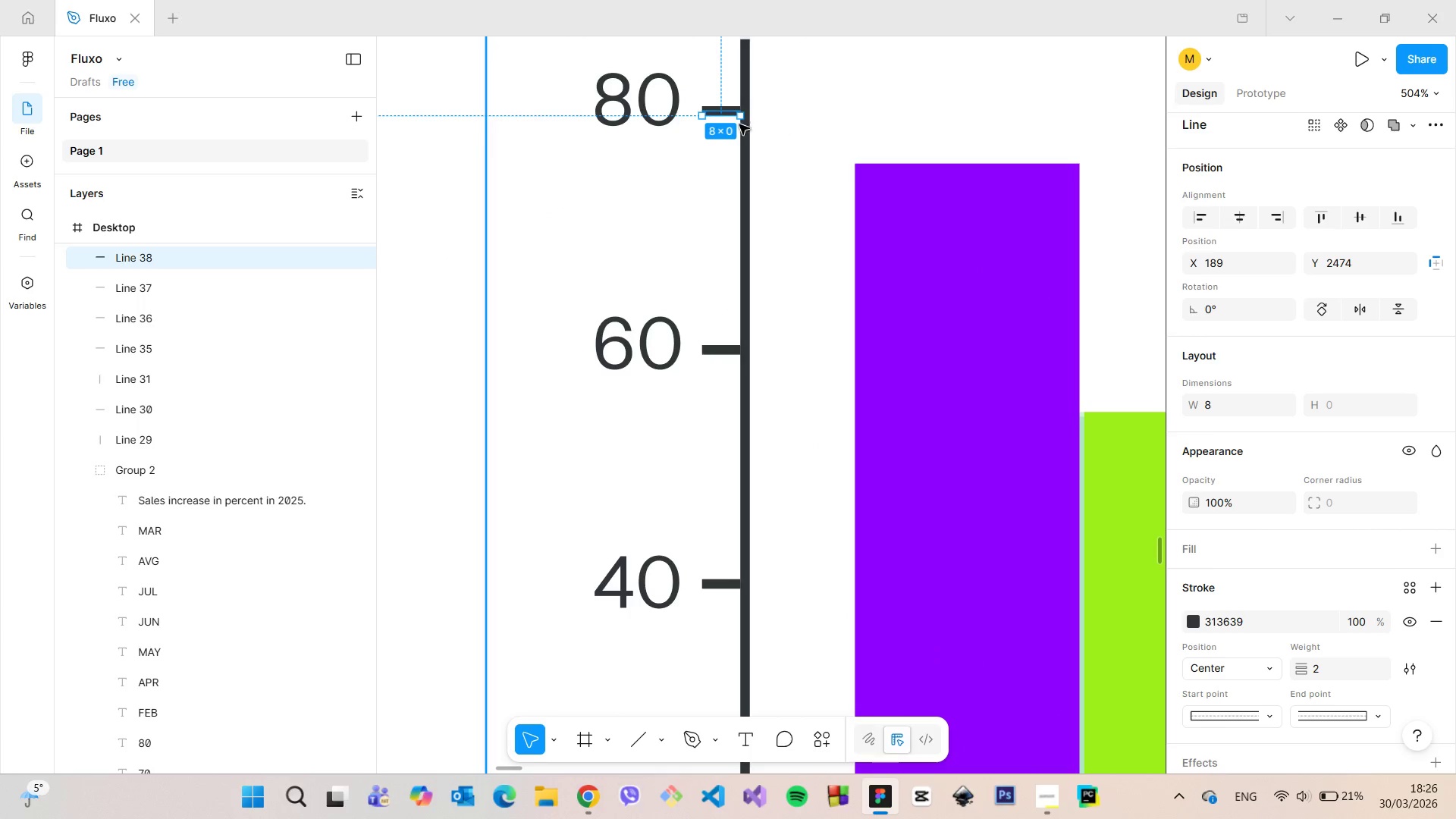 
hold_key(key=AltLeft, duration=0.53)
 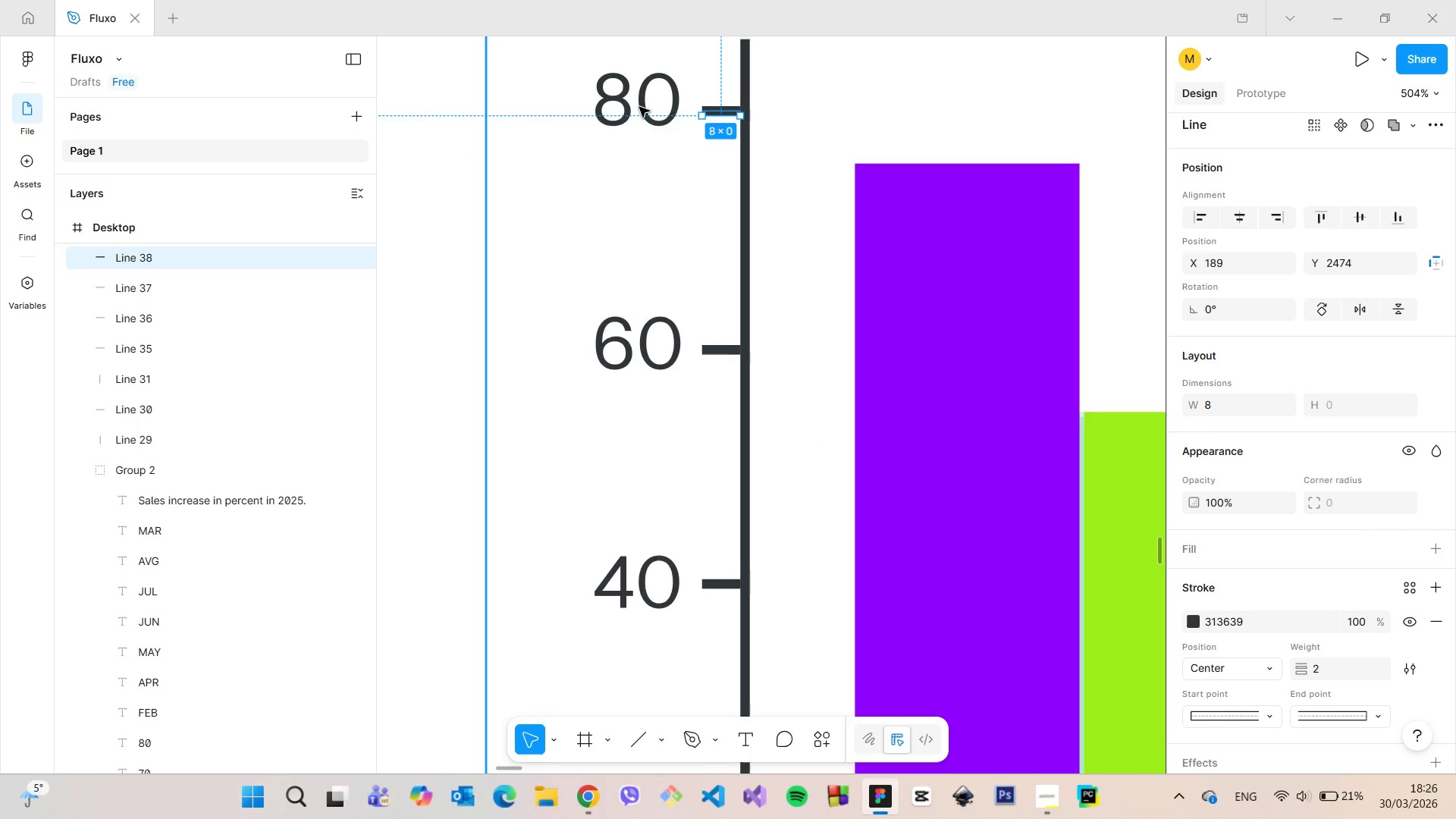 
scroll: coordinate [639, 107], scroll_direction: down, amount: 9.0
 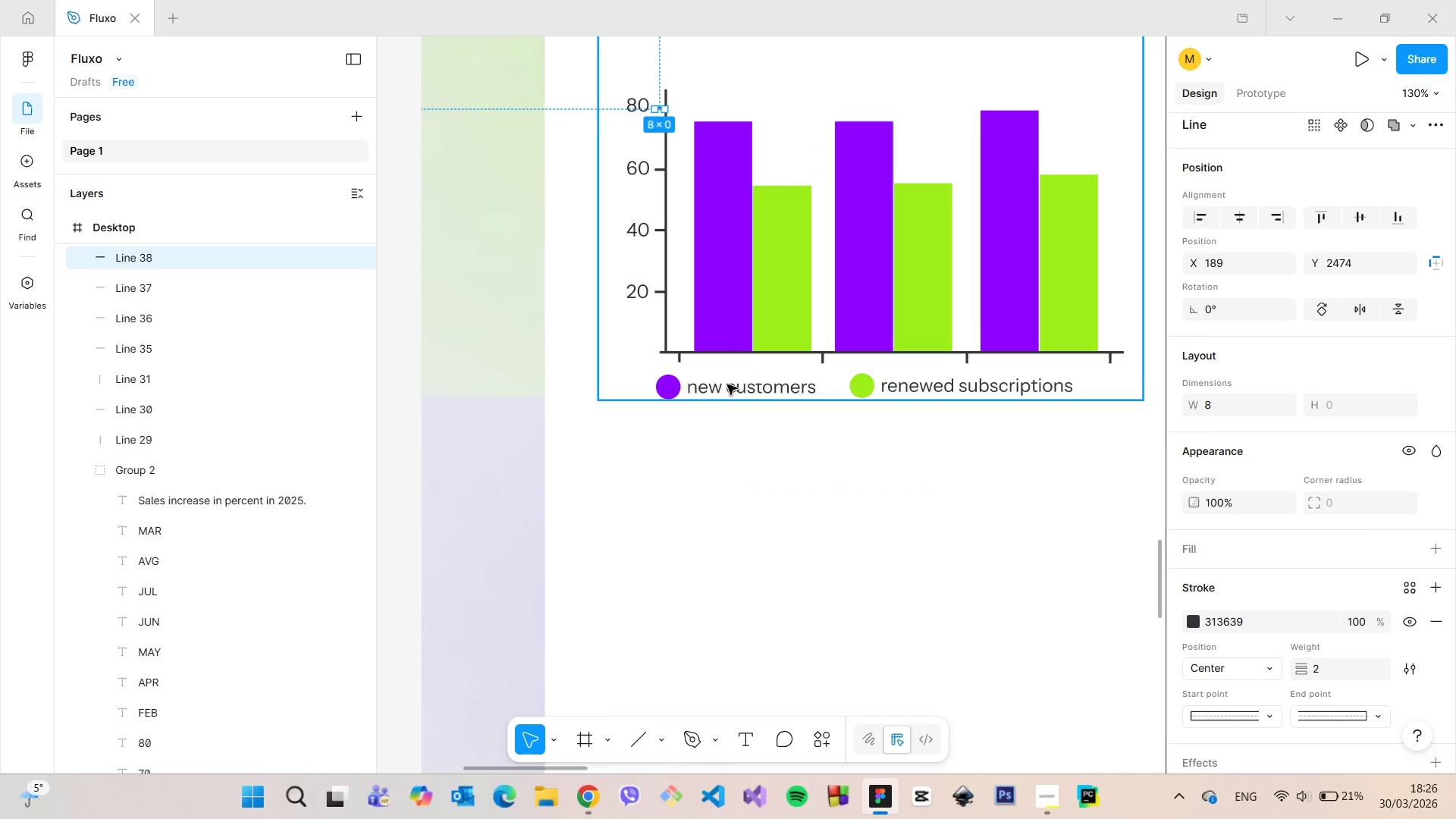 
double_click([730, 382])
 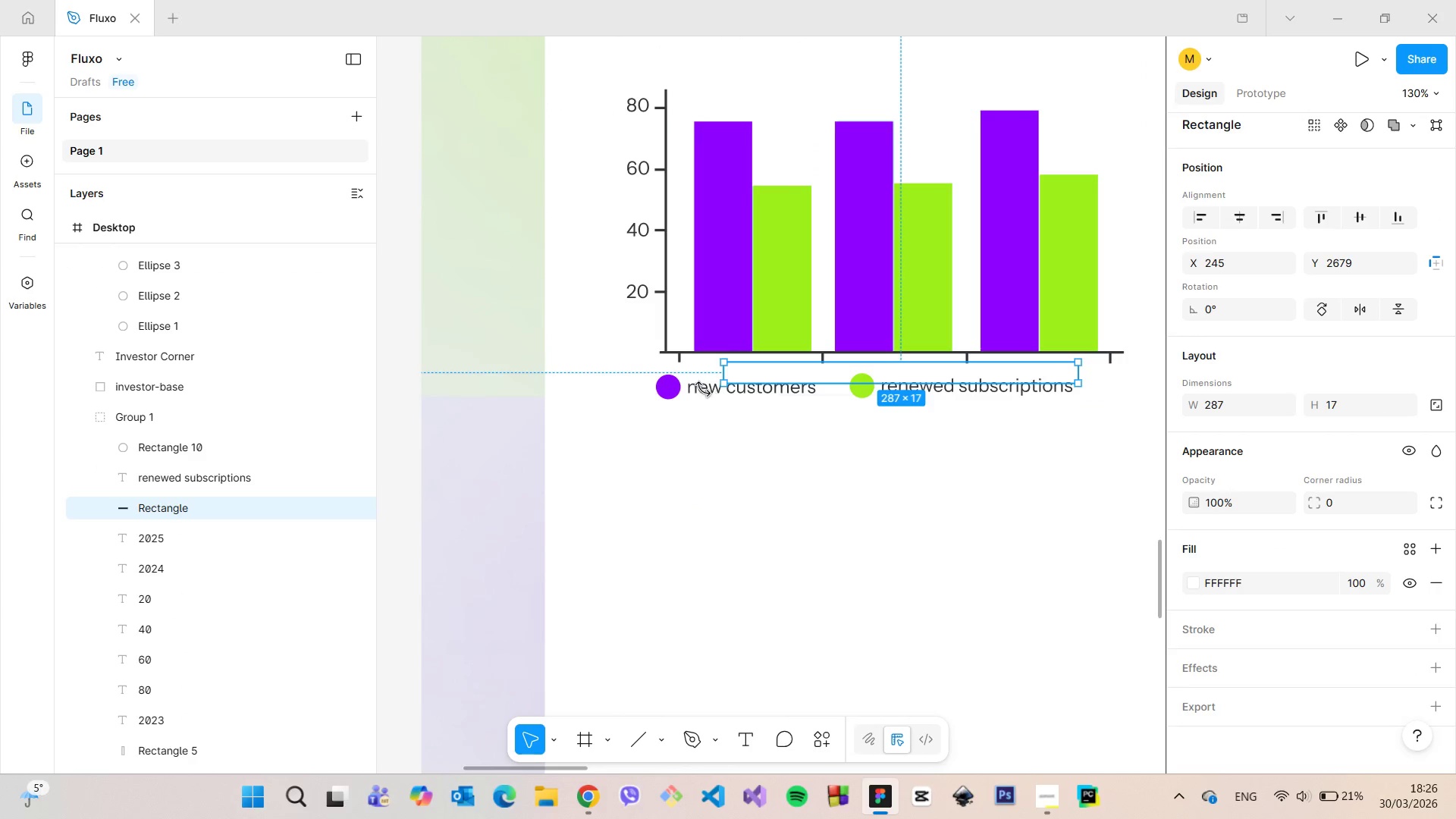 
left_click([702, 389])
 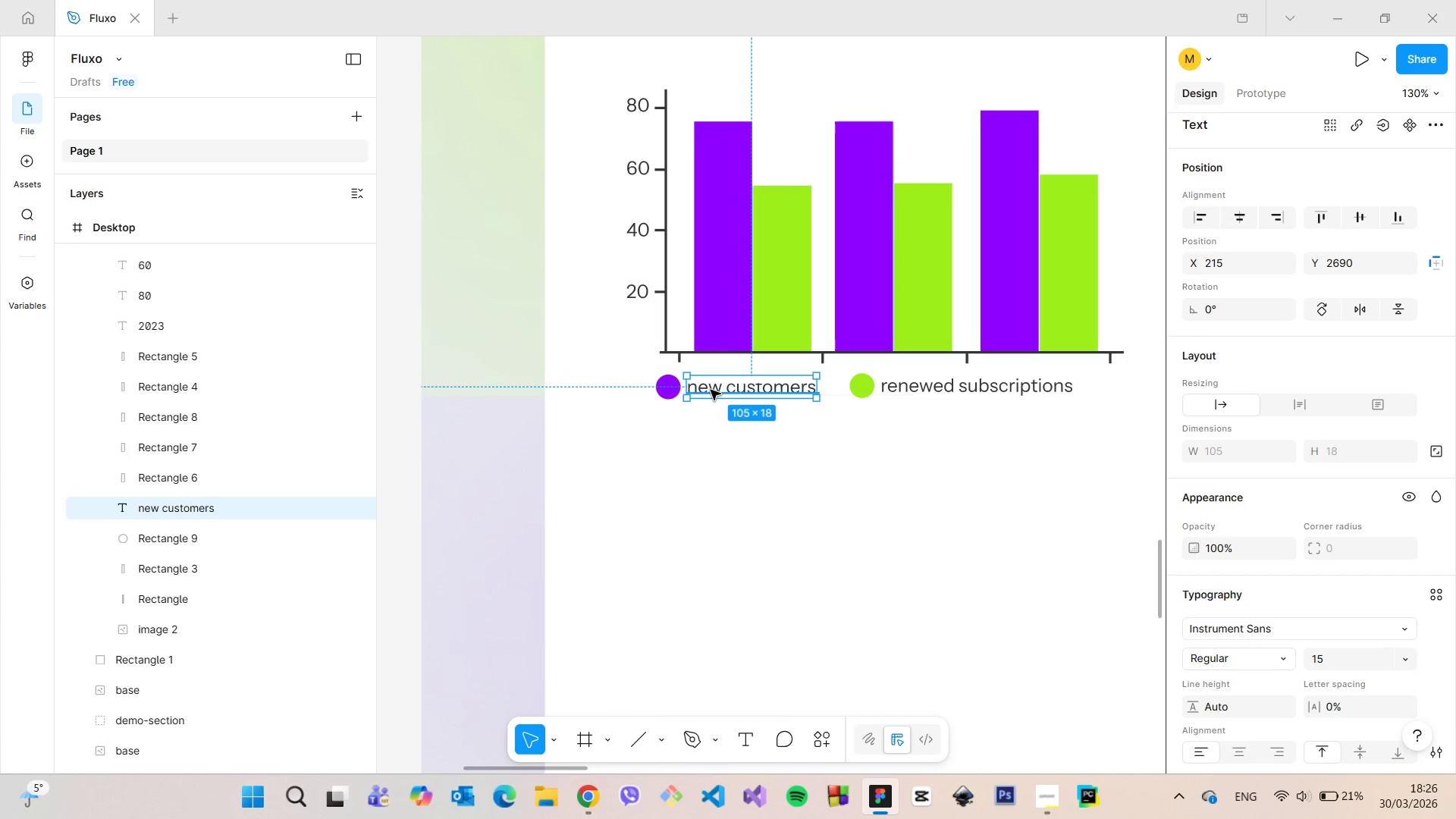 
hold_key(key=AltLeft, duration=0.84)
left_click_drag(start_coordinate=[711, 390], to_coordinate=[625, 340])
 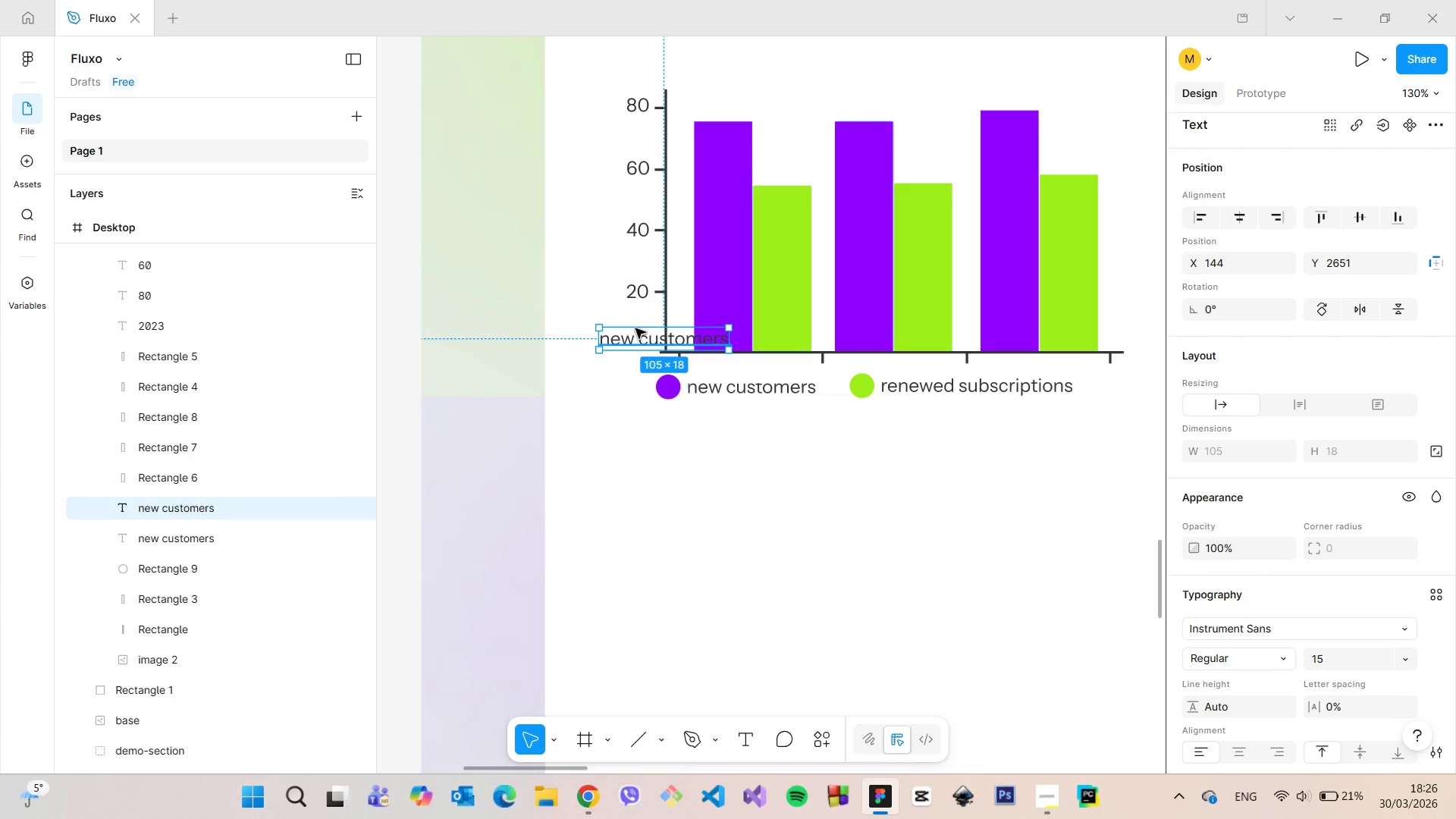 
key(Backspace)
 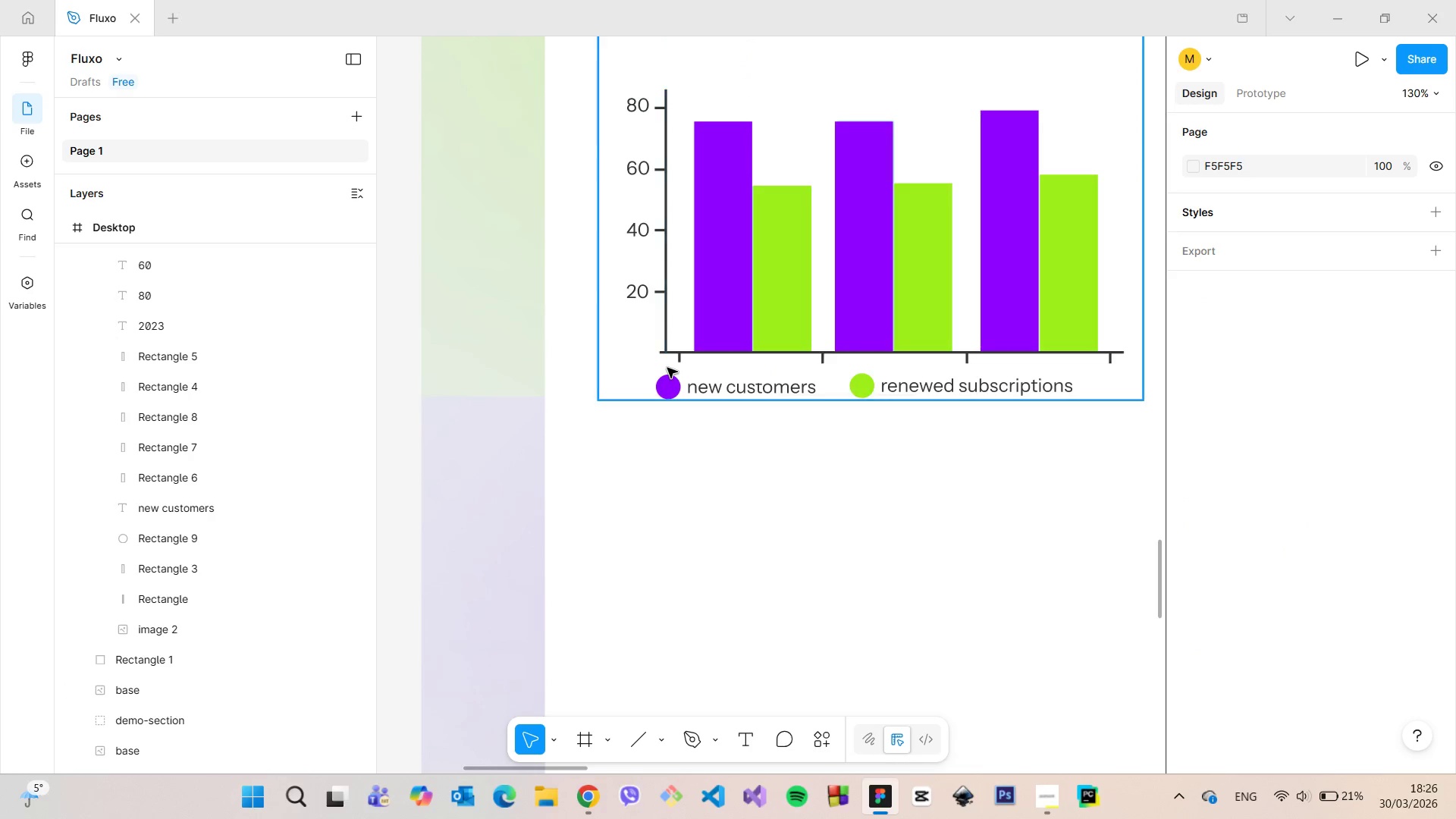 
scroll: coordinate [213, 398], scroll_direction: up, amount: 4.0
 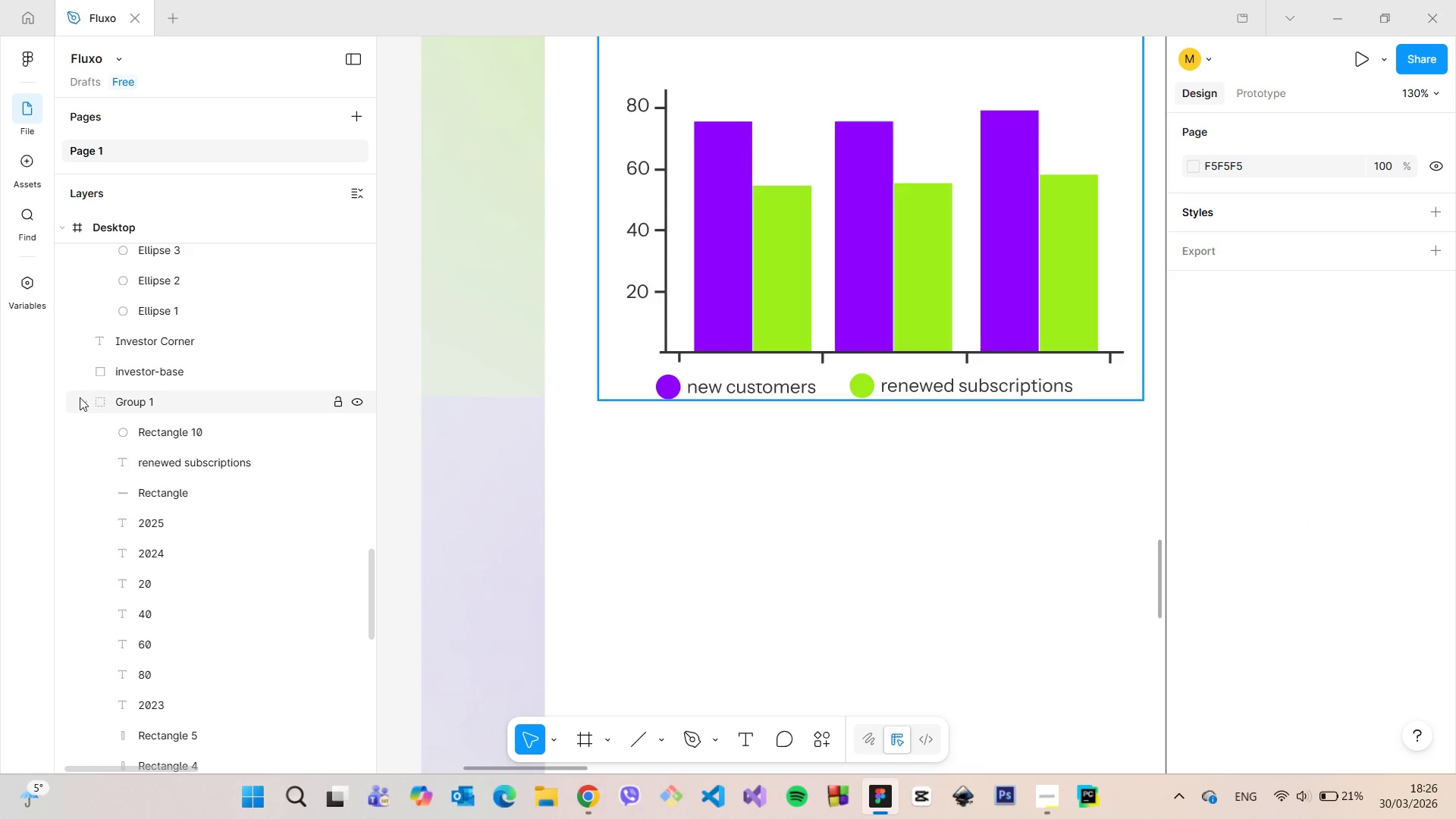 
left_click([80, 399])
 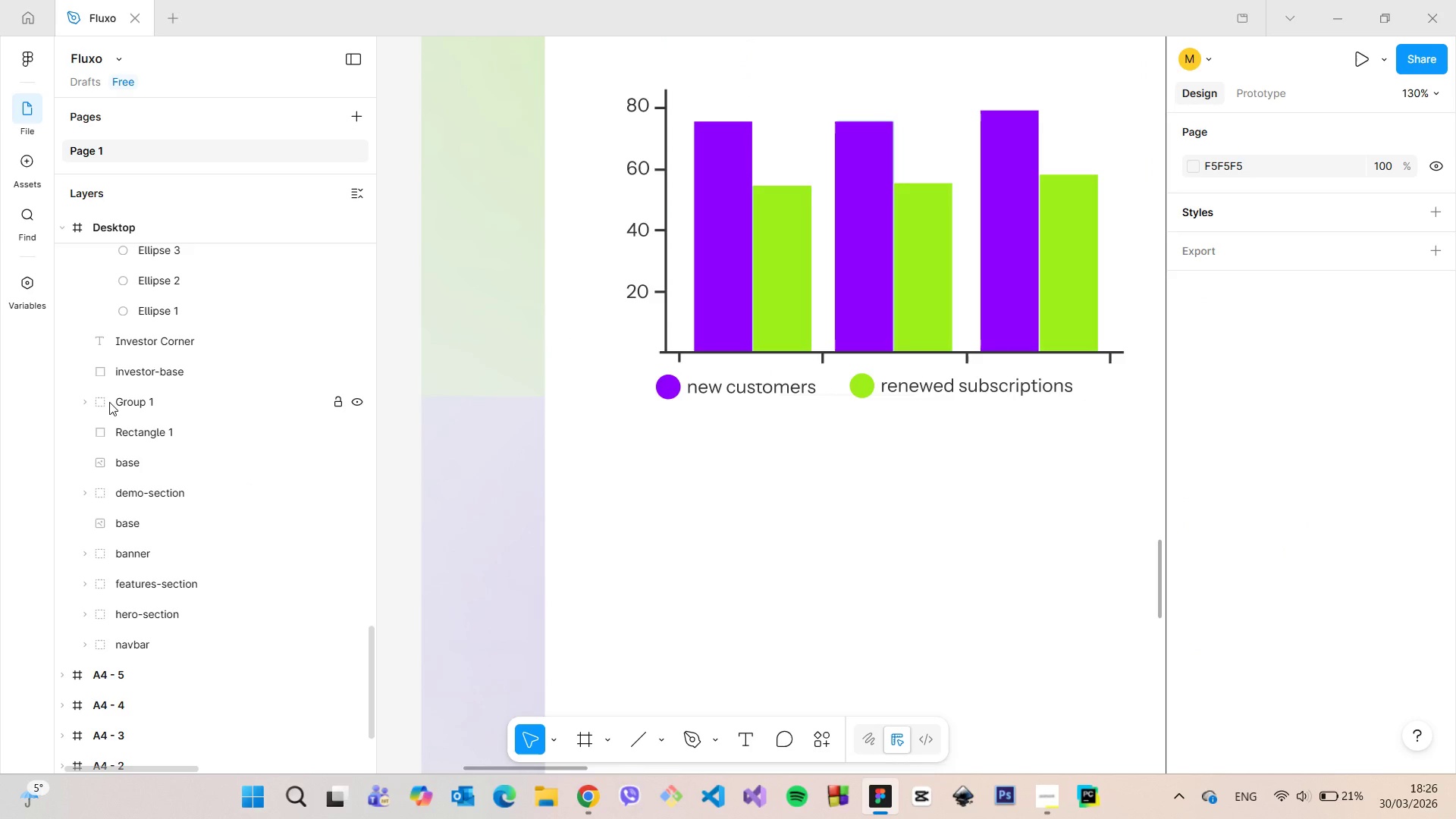 
left_click([110, 402])
 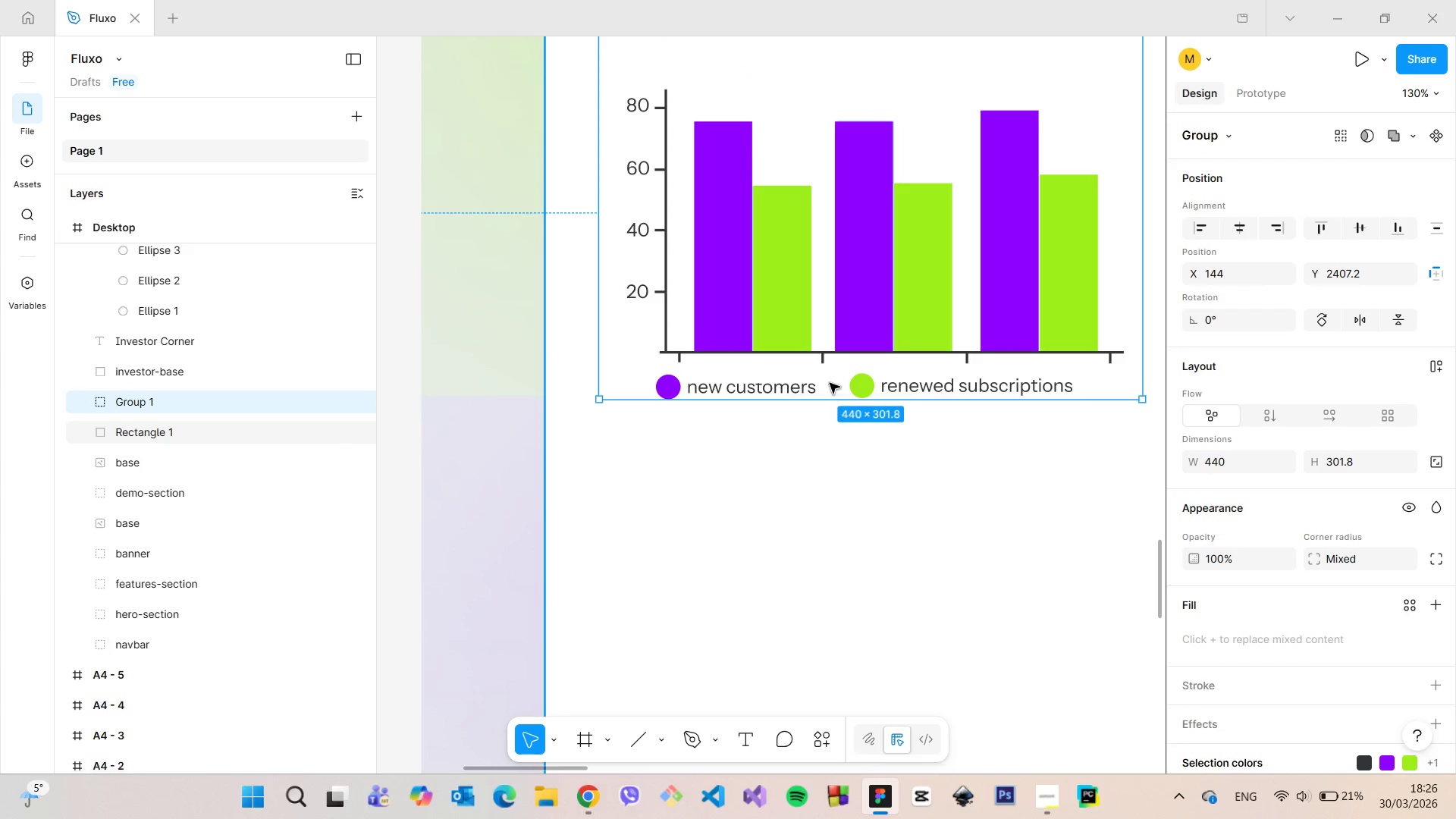 
scroll: coordinate [831, 383], scroll_direction: down, amount: 10.0
 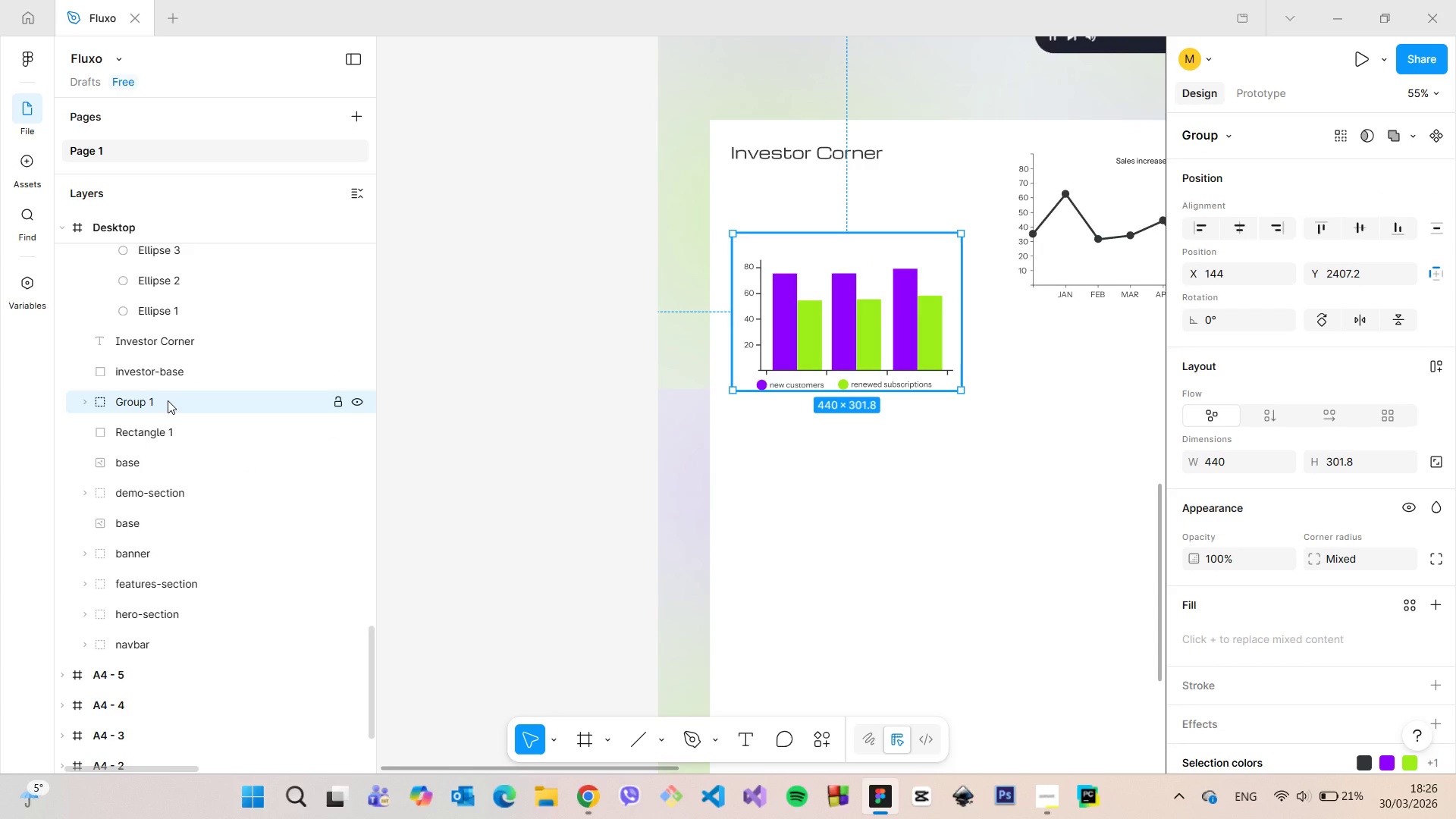 
scroll: coordinate [169, 391], scroll_direction: up, amount: 29.0
 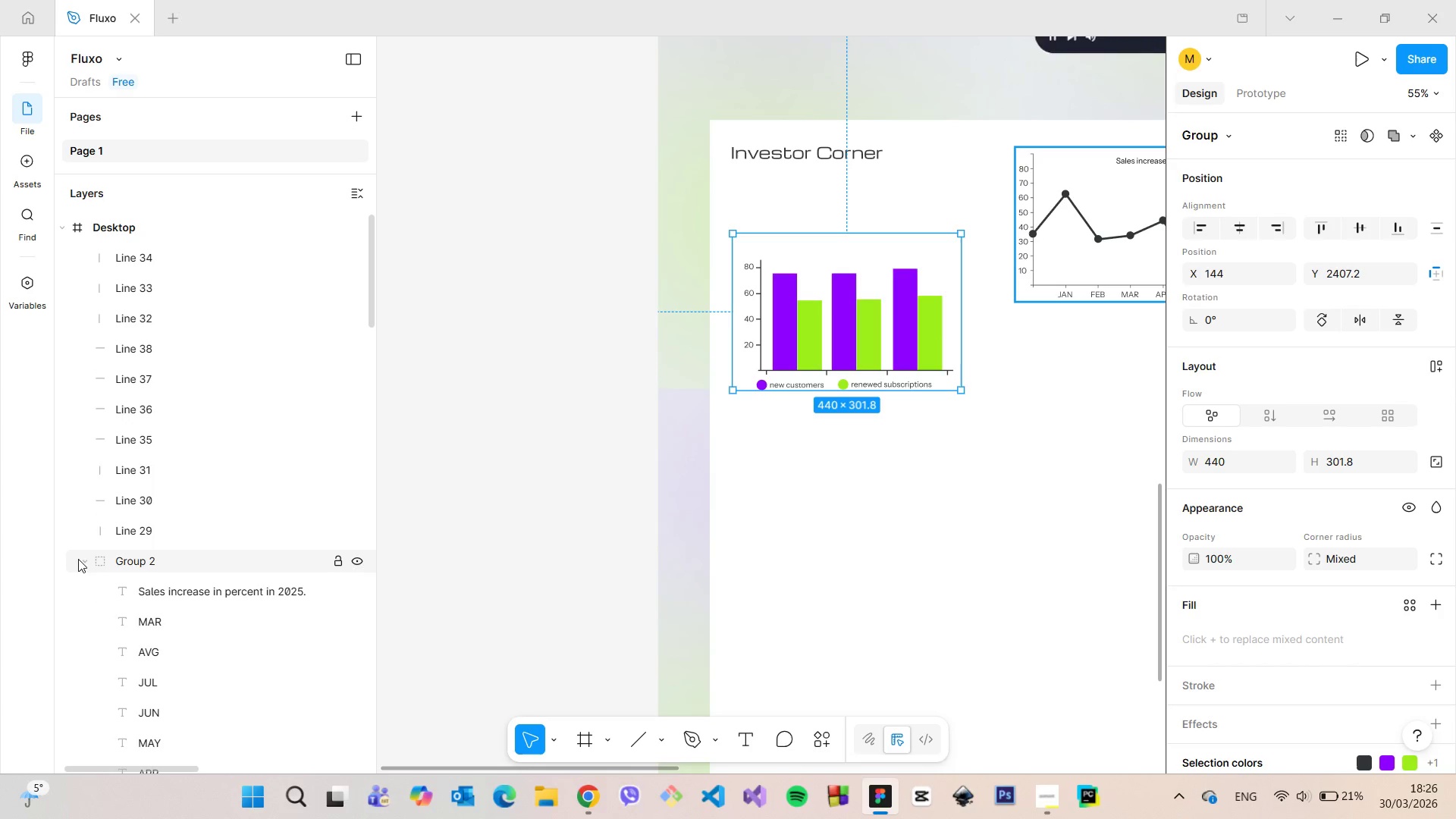 
left_click([80, 560])
 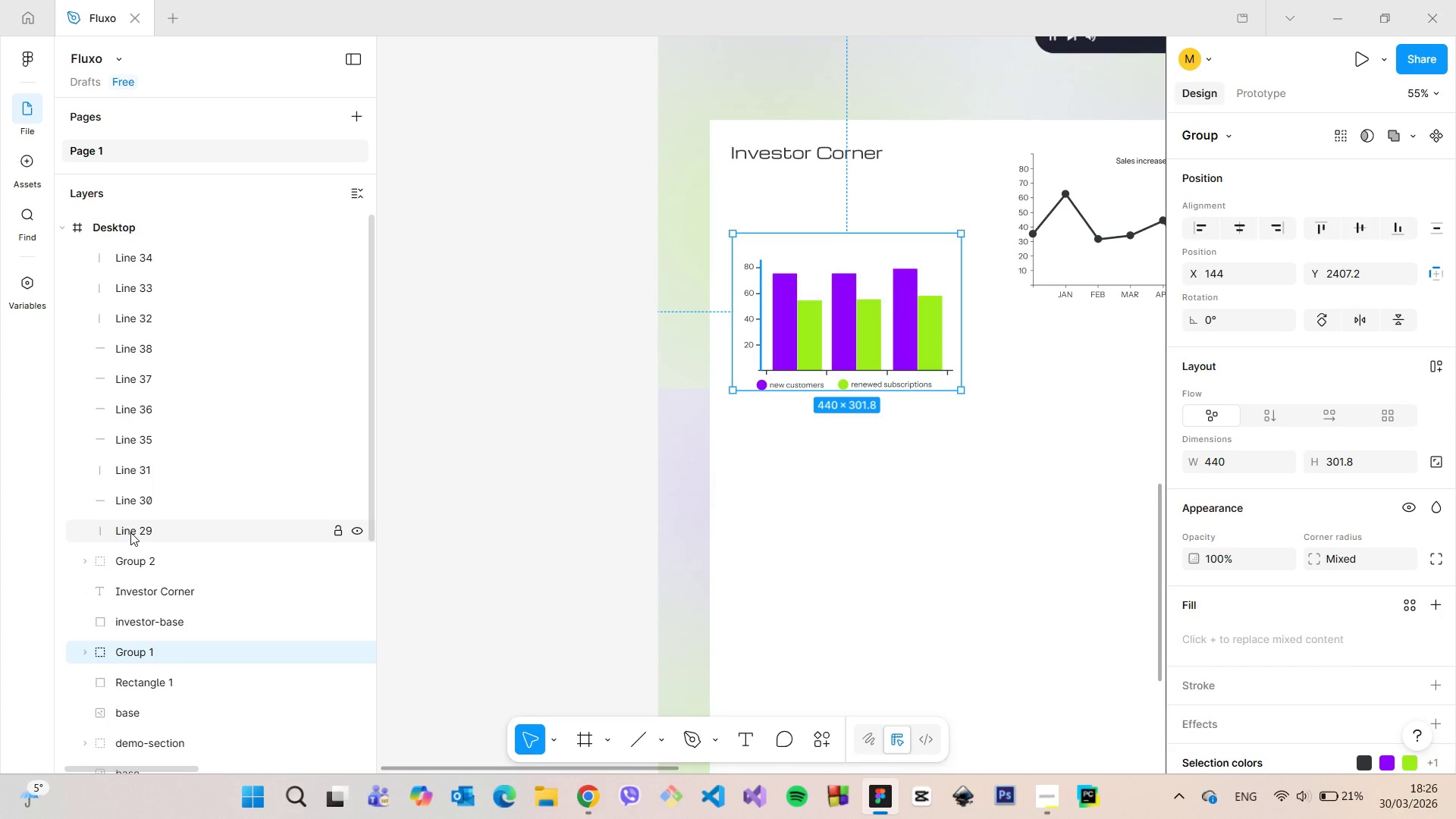 
left_click([130, 532])
 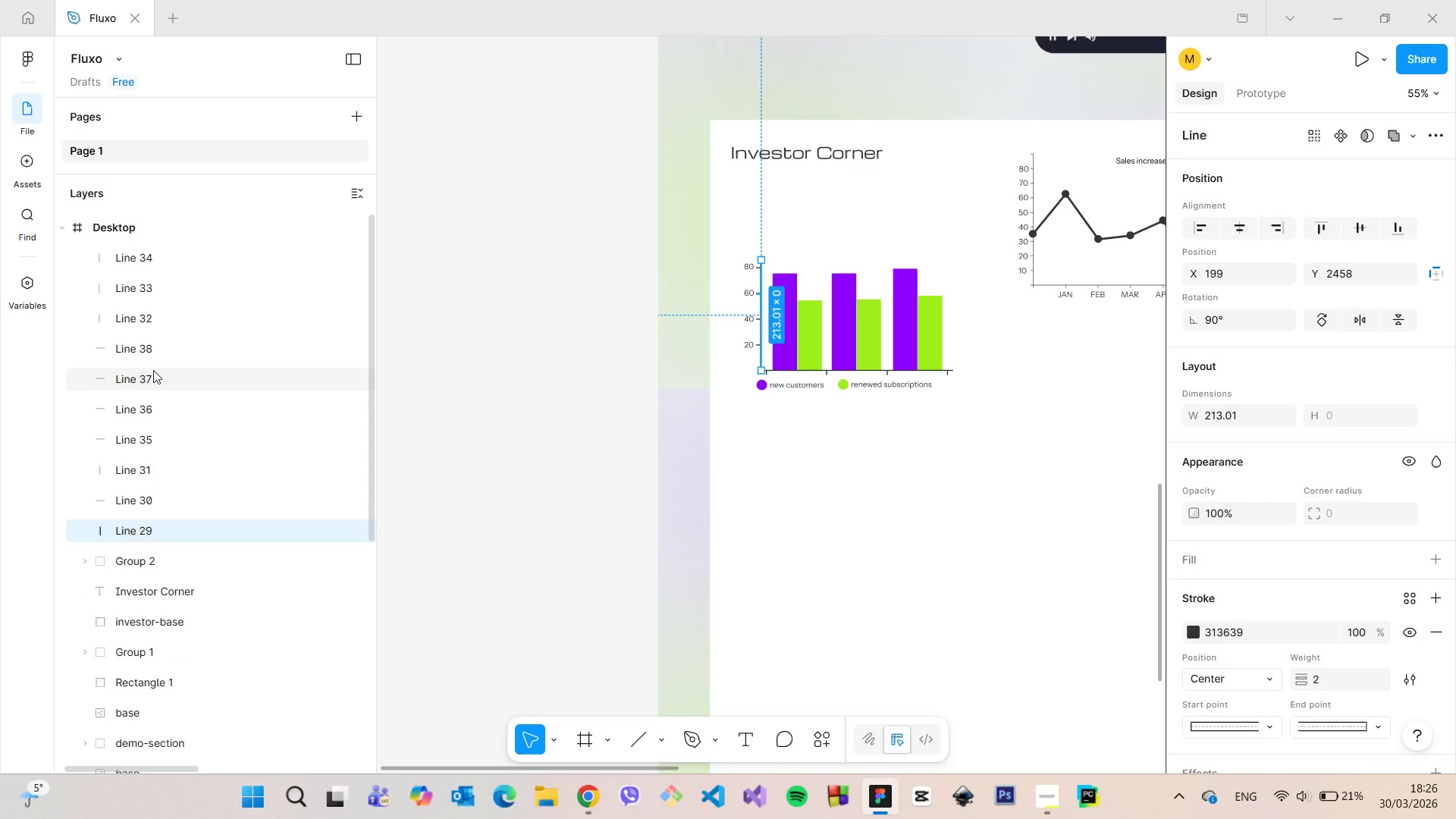 
hold_key(key=ShiftLeft, duration=0.56)
left_click([170, 253])
 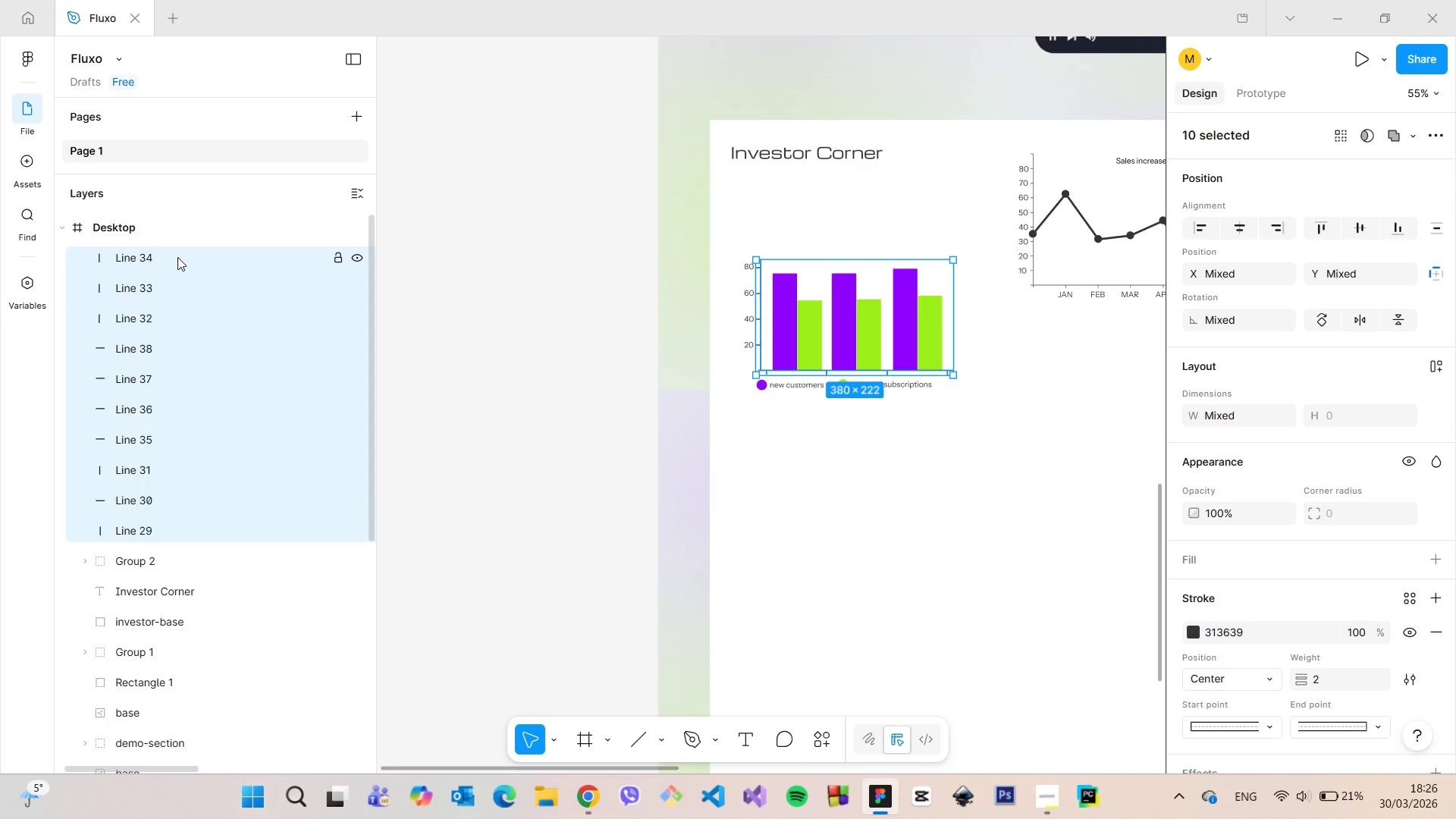 
left_click_drag(start_coordinate=[177, 257], to_coordinate=[190, 648])
 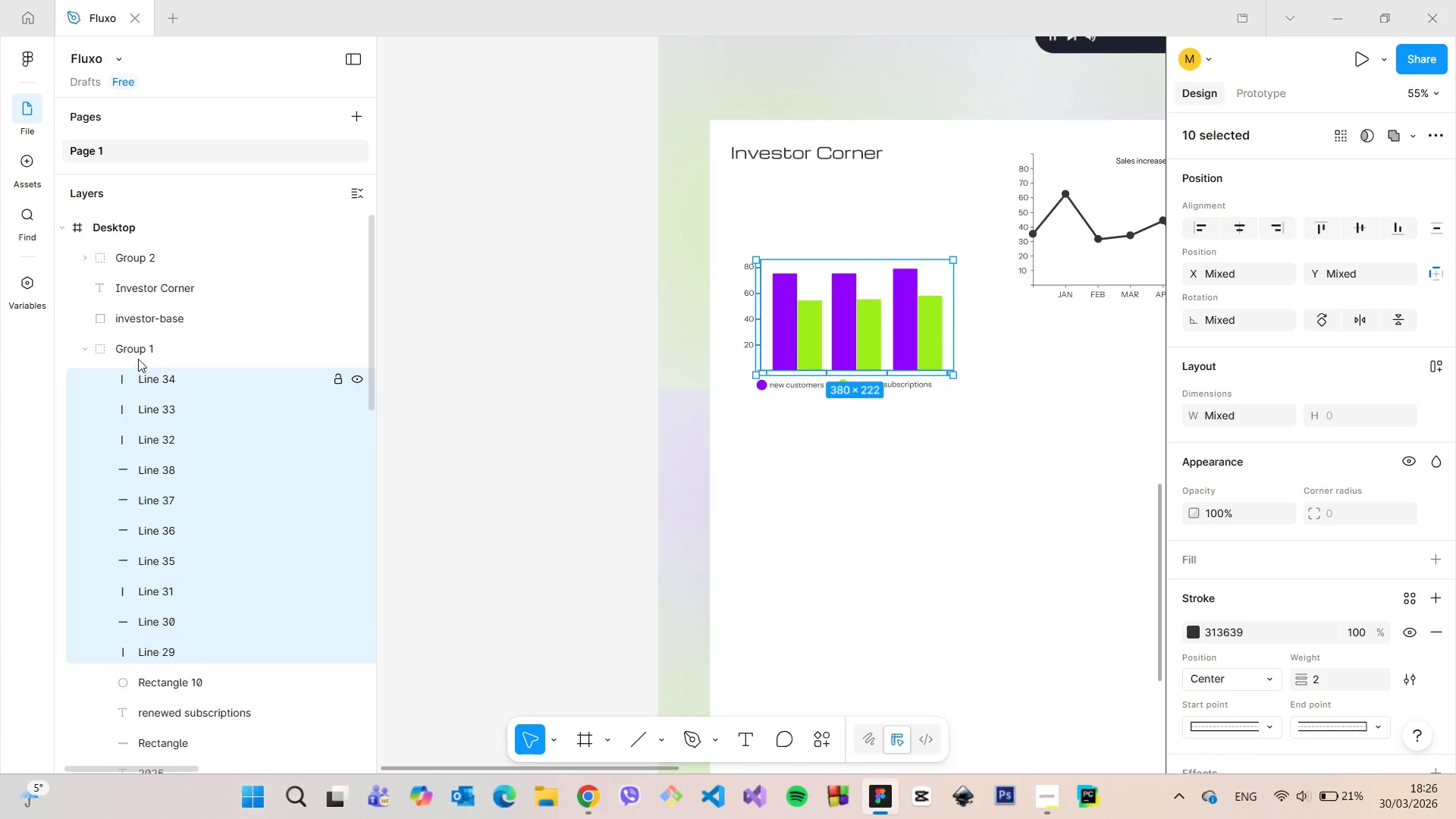 
left_click([138, 357])
 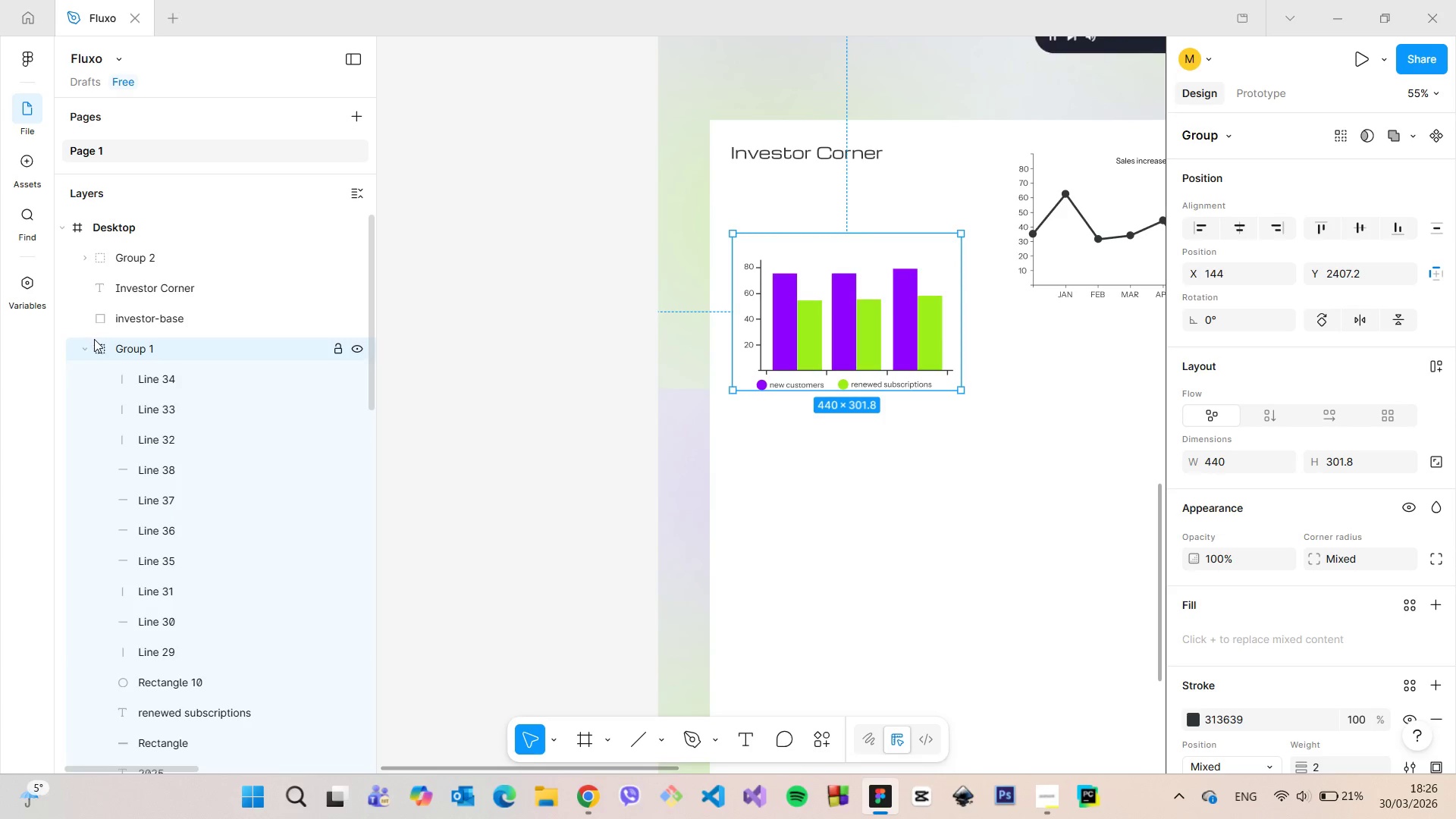 
left_click([89, 349])
 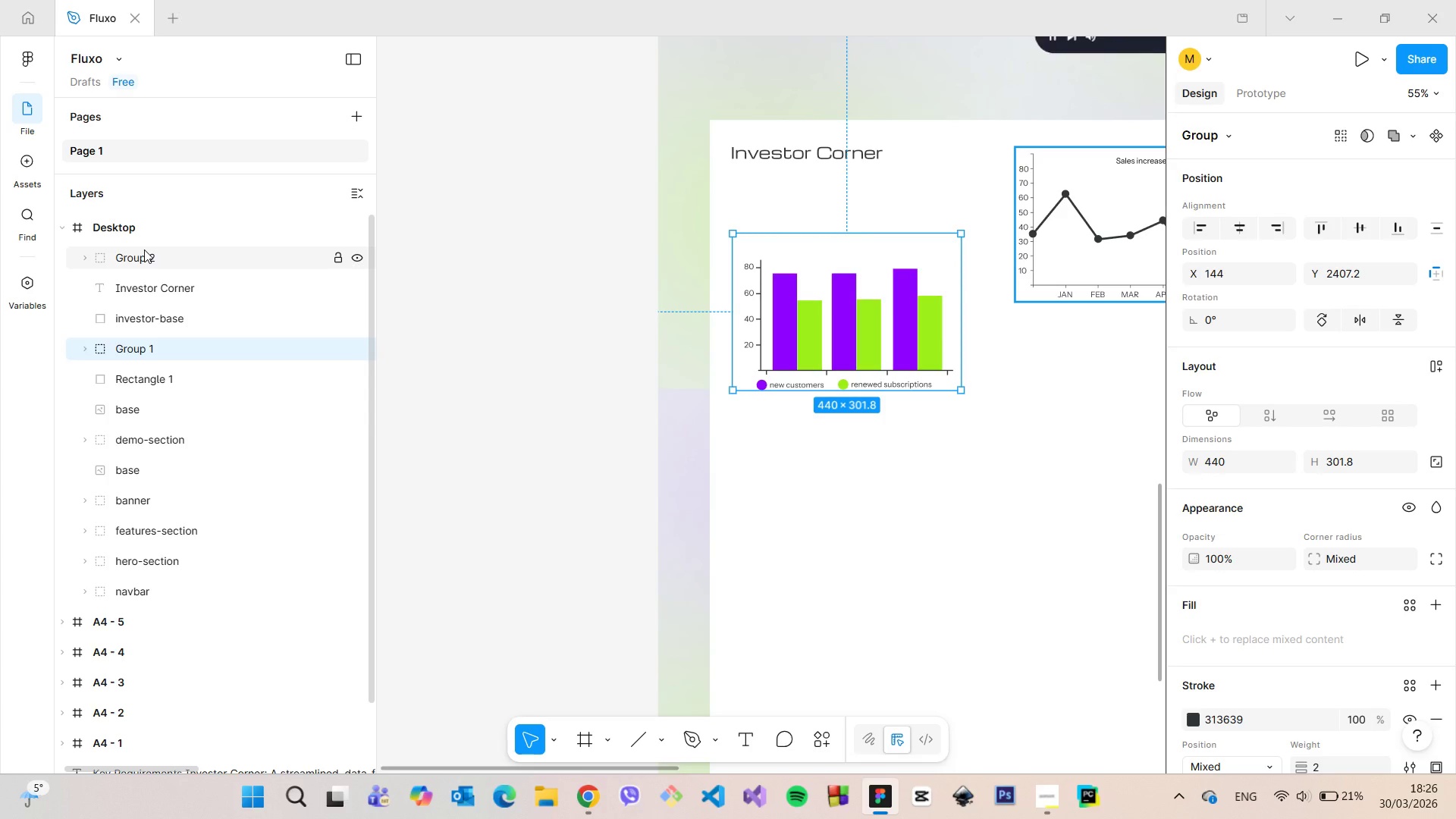 
left_click([144, 249])
 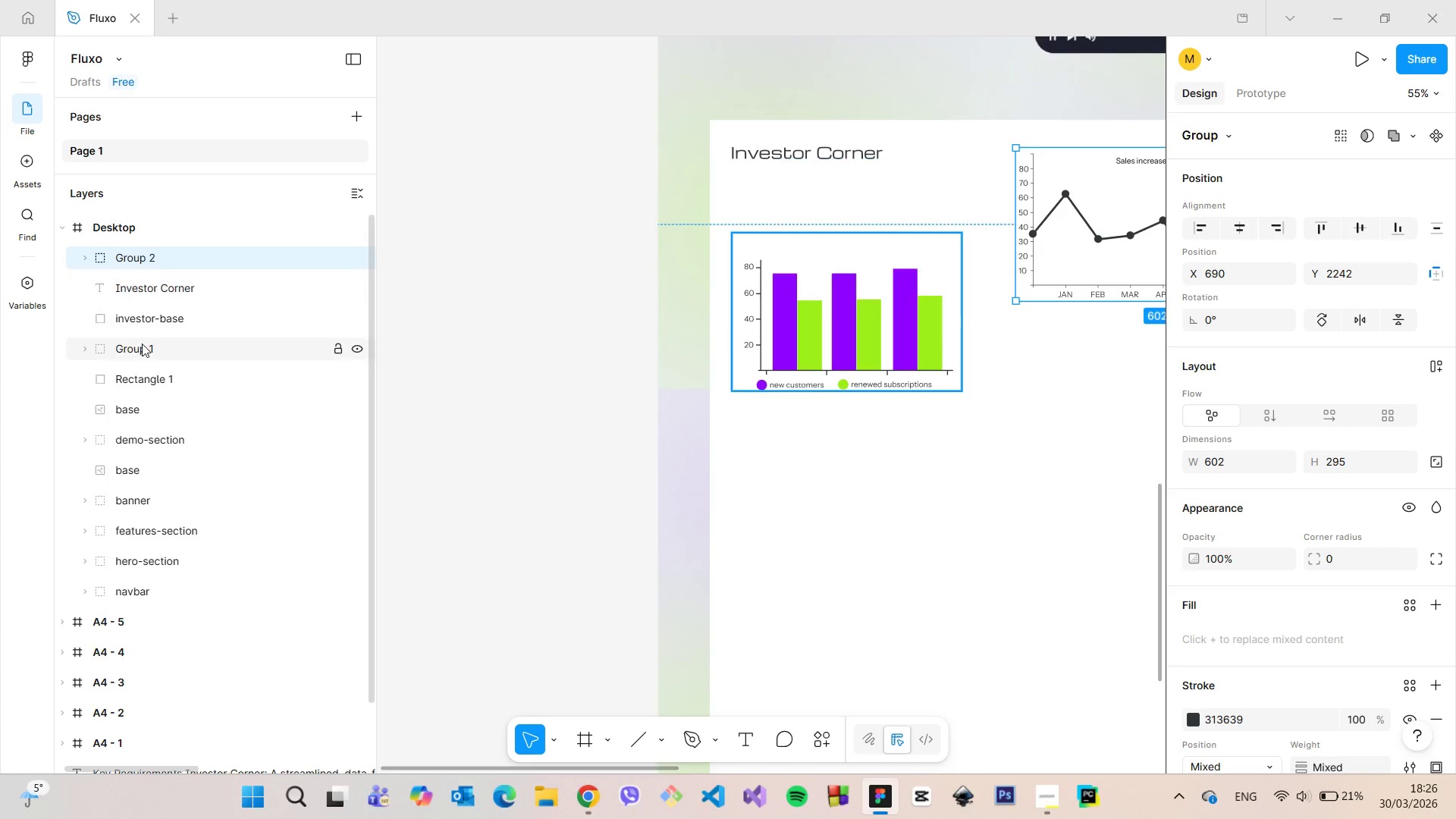 
left_click([142, 344])
 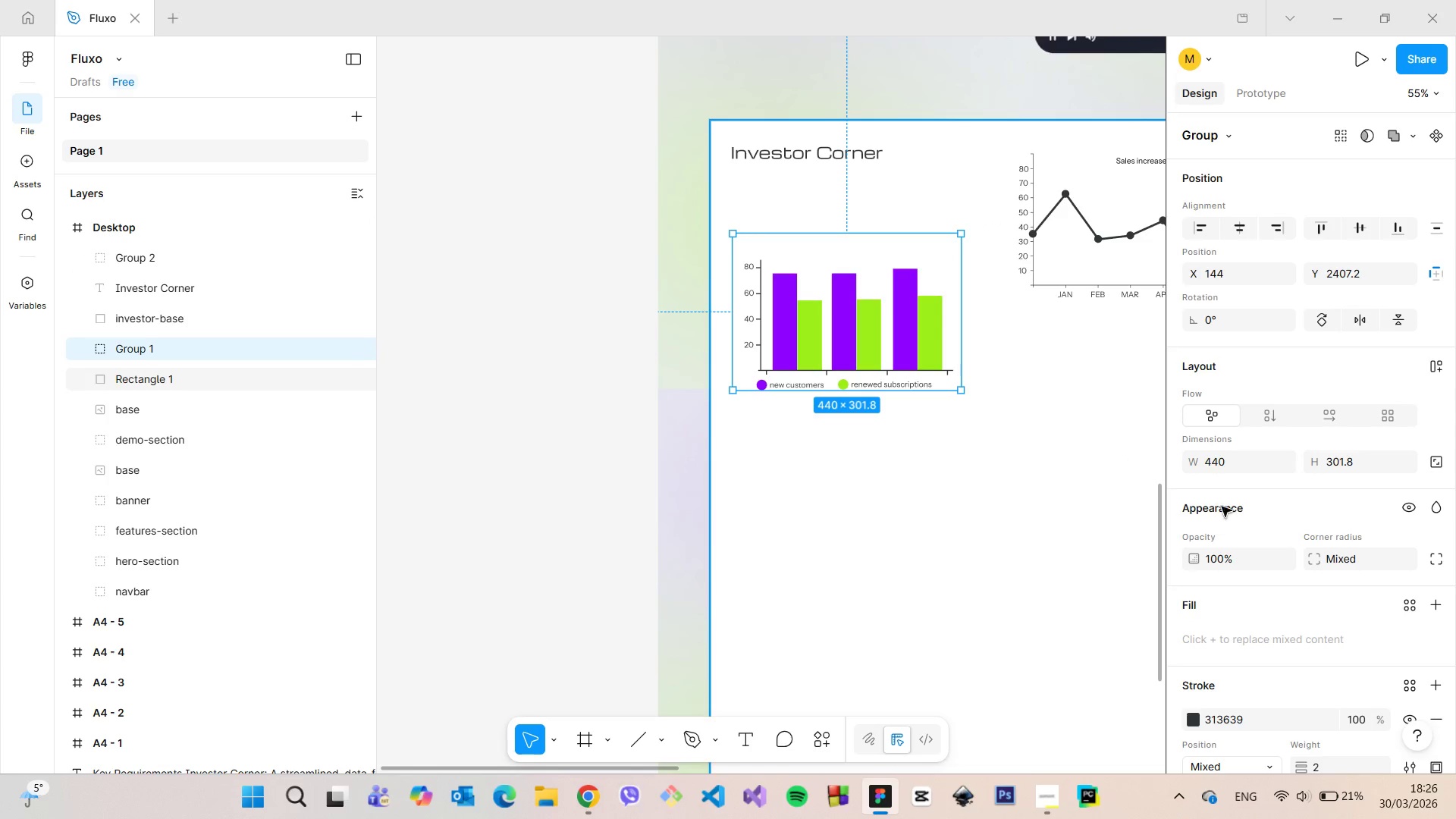 
scroll: coordinate [1285, 635], scroll_direction: down, amount: 9.0
 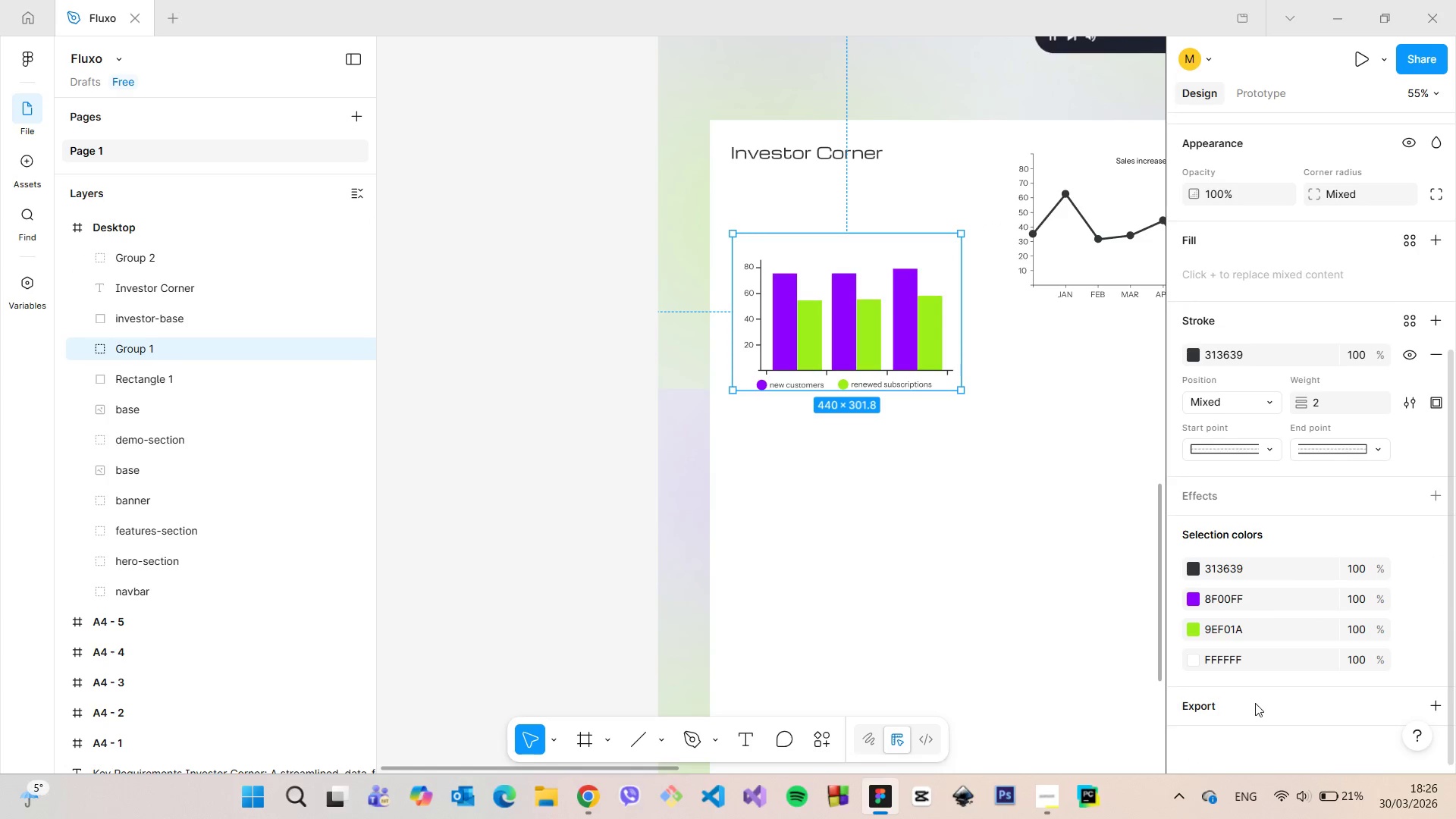 
left_click([1255, 703])
 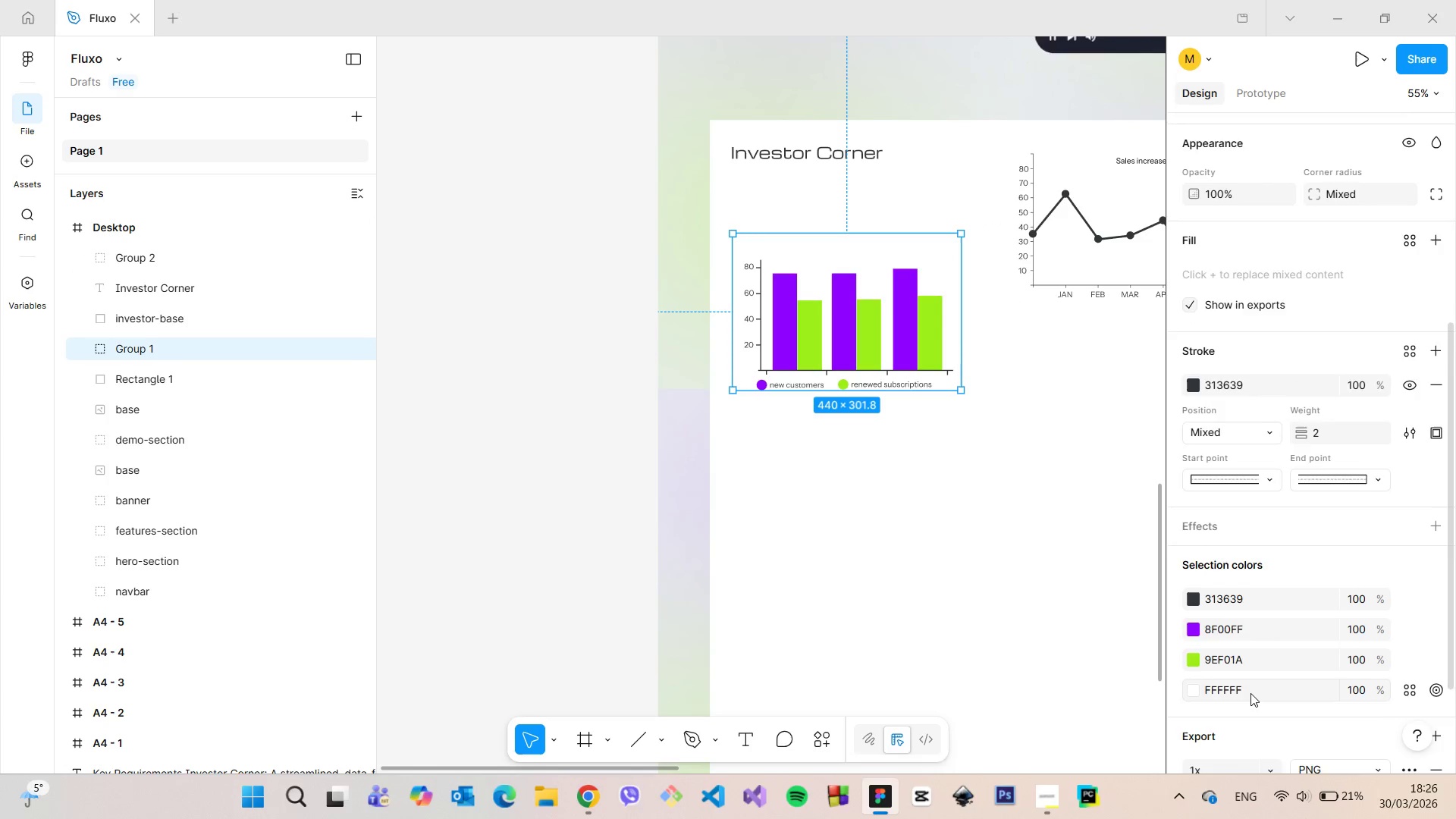 
scroll: coordinate [1250, 693], scroll_direction: down, amount: 3.0
 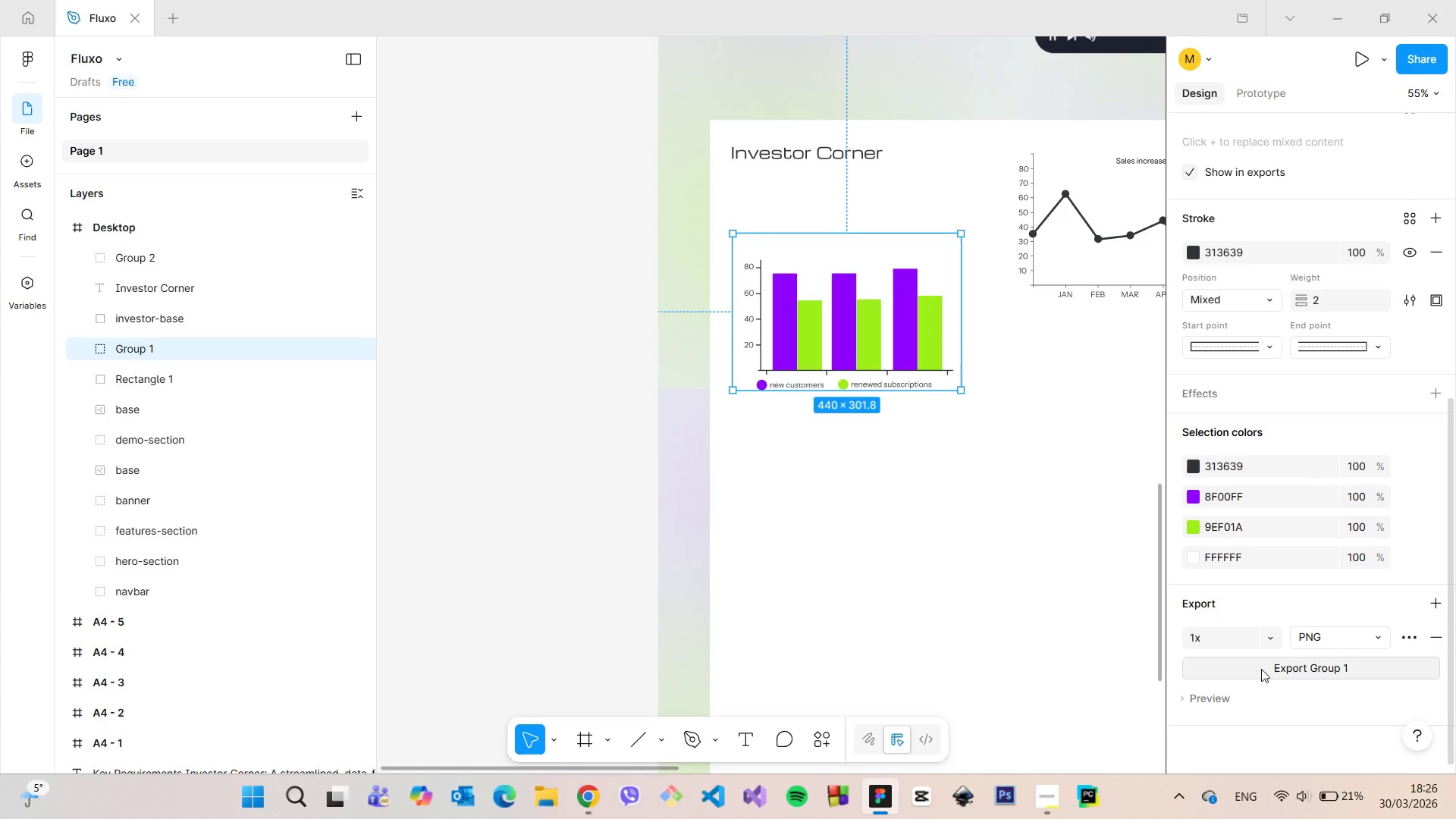 
left_click([1261, 669])
 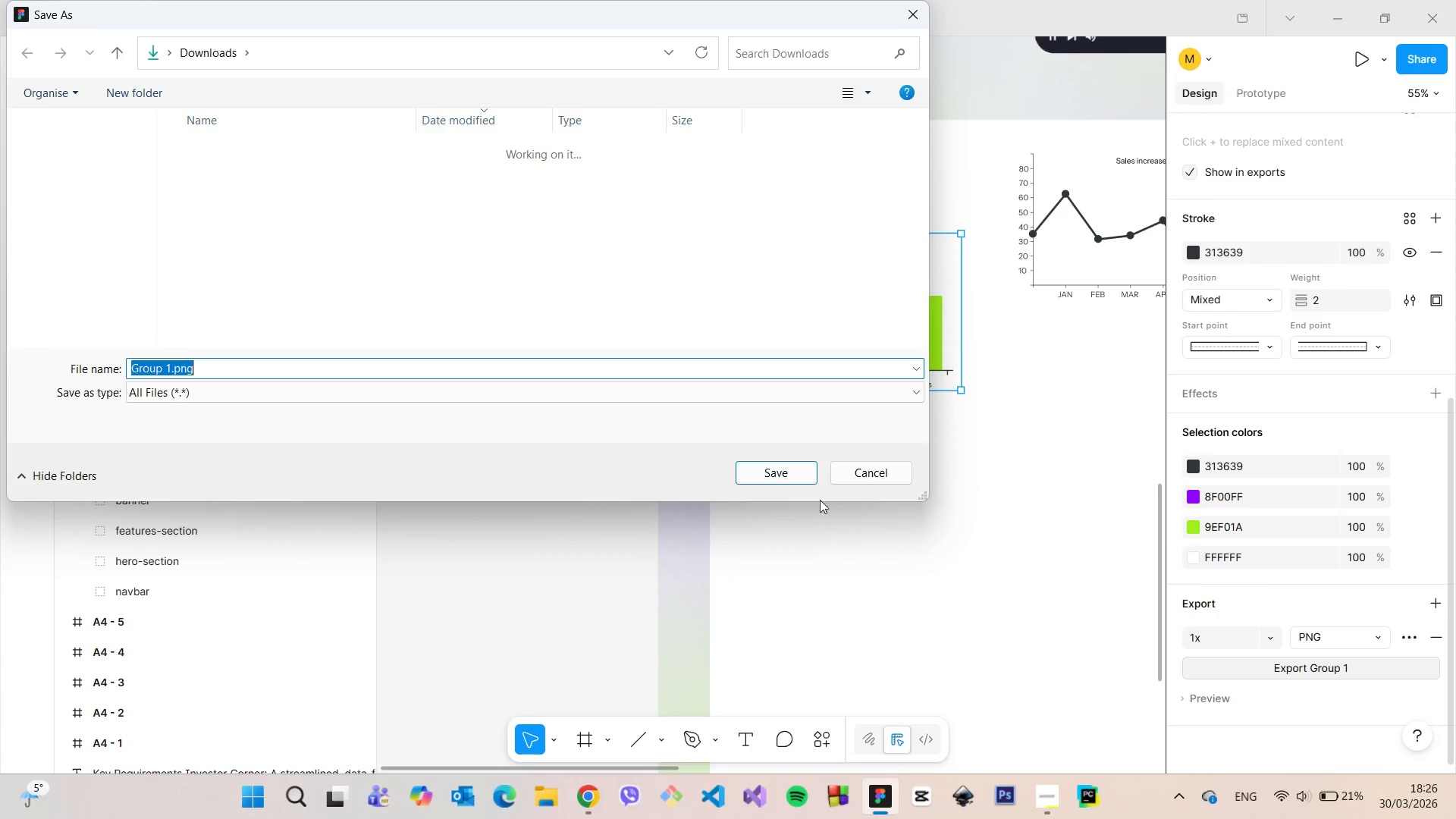 
left_click_drag(start_coordinate=[168, 369], to_coordinate=[159, 369])
 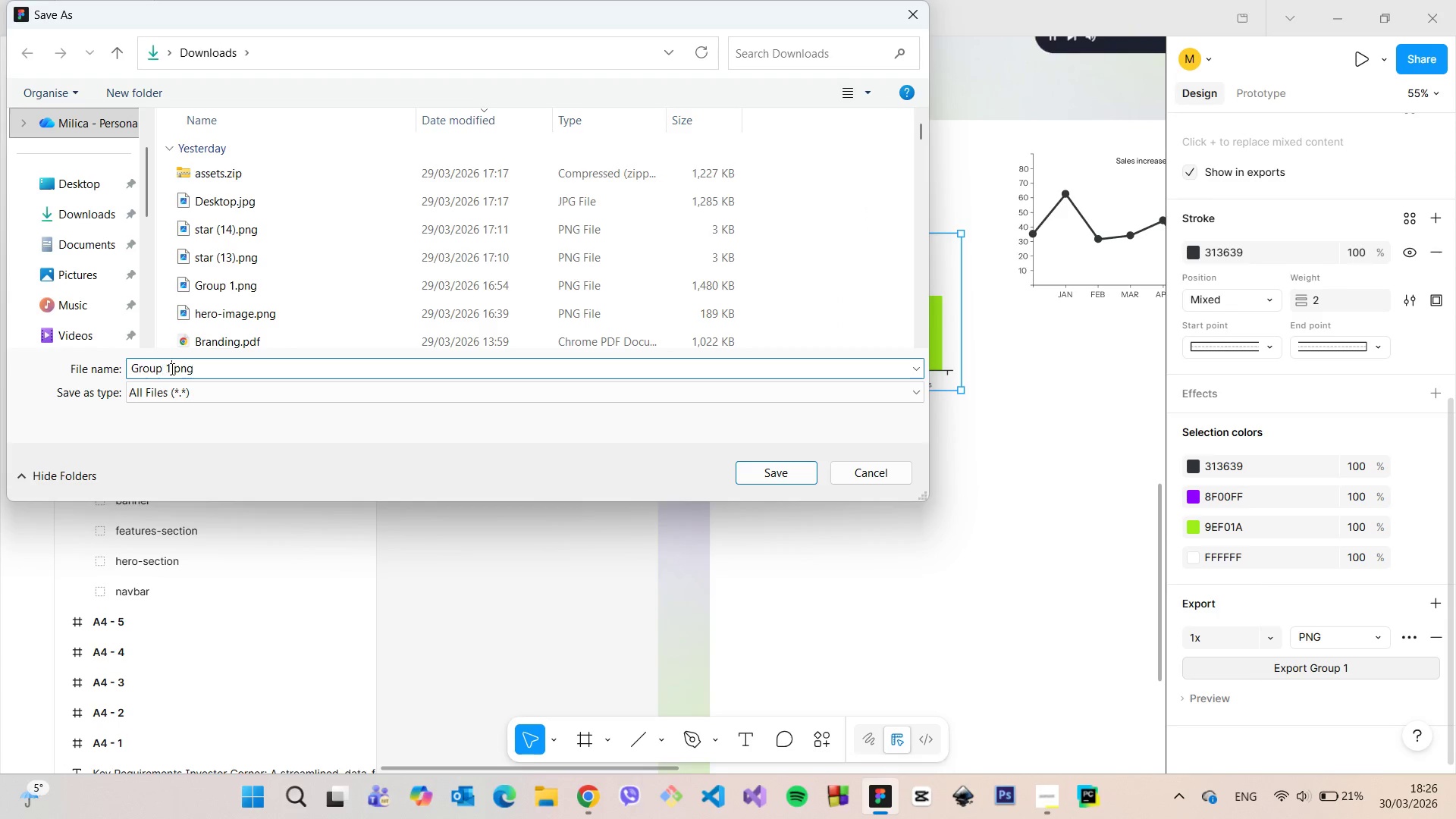 
left_click_drag(start_coordinate=[171, 369], to_coordinate=[108, 362])
 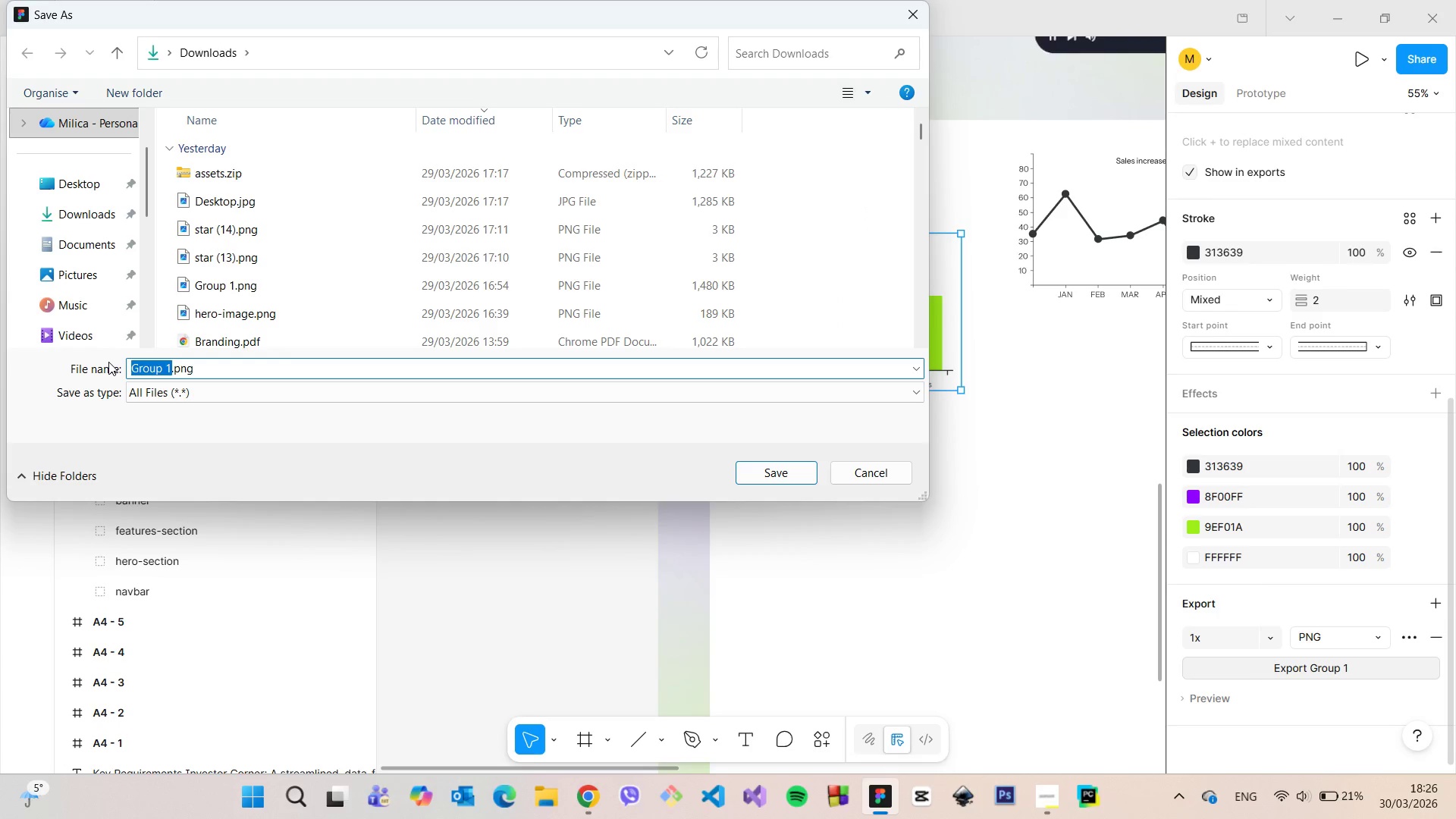 
type(chart2)
 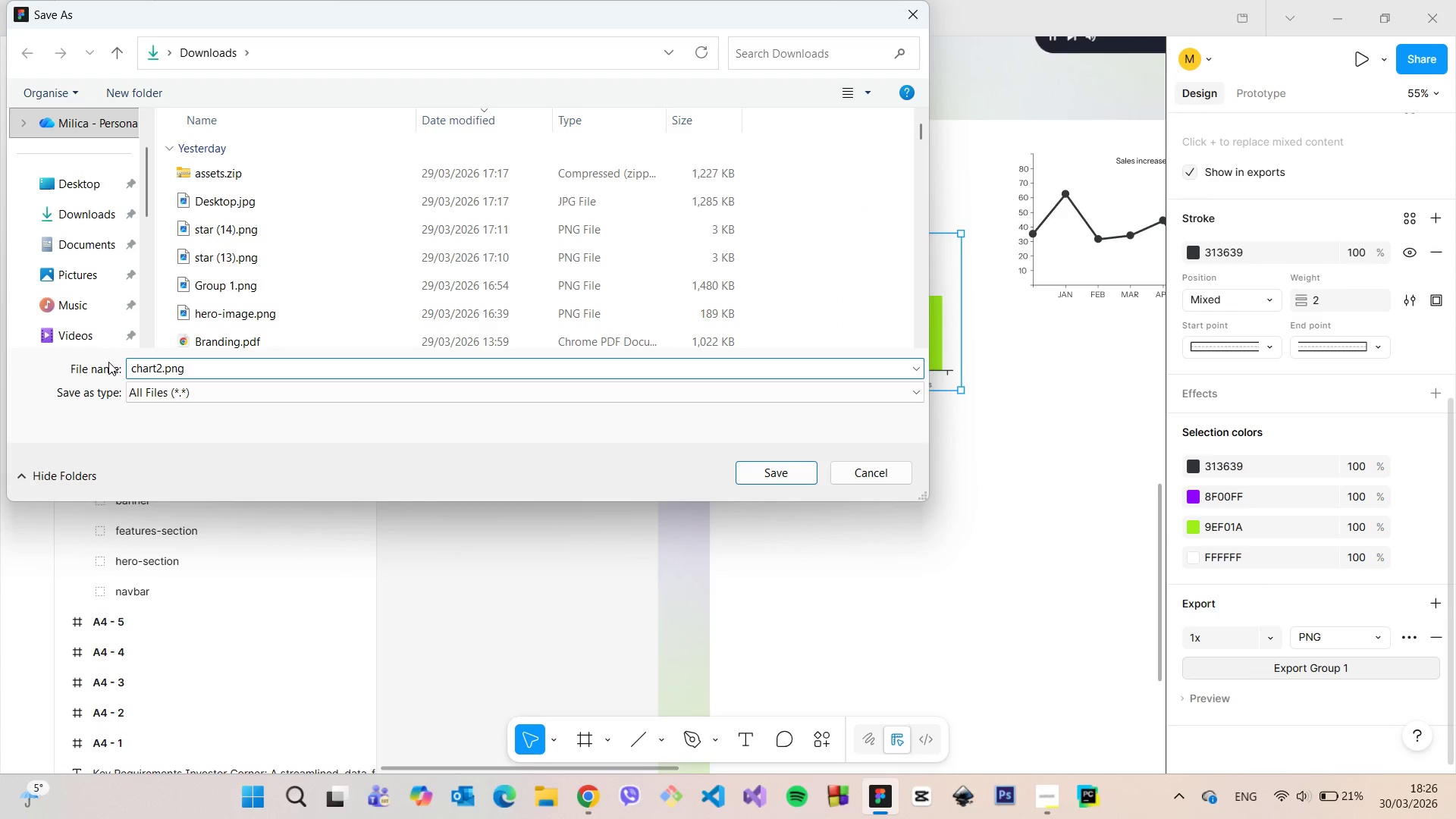 
key(Enter)
 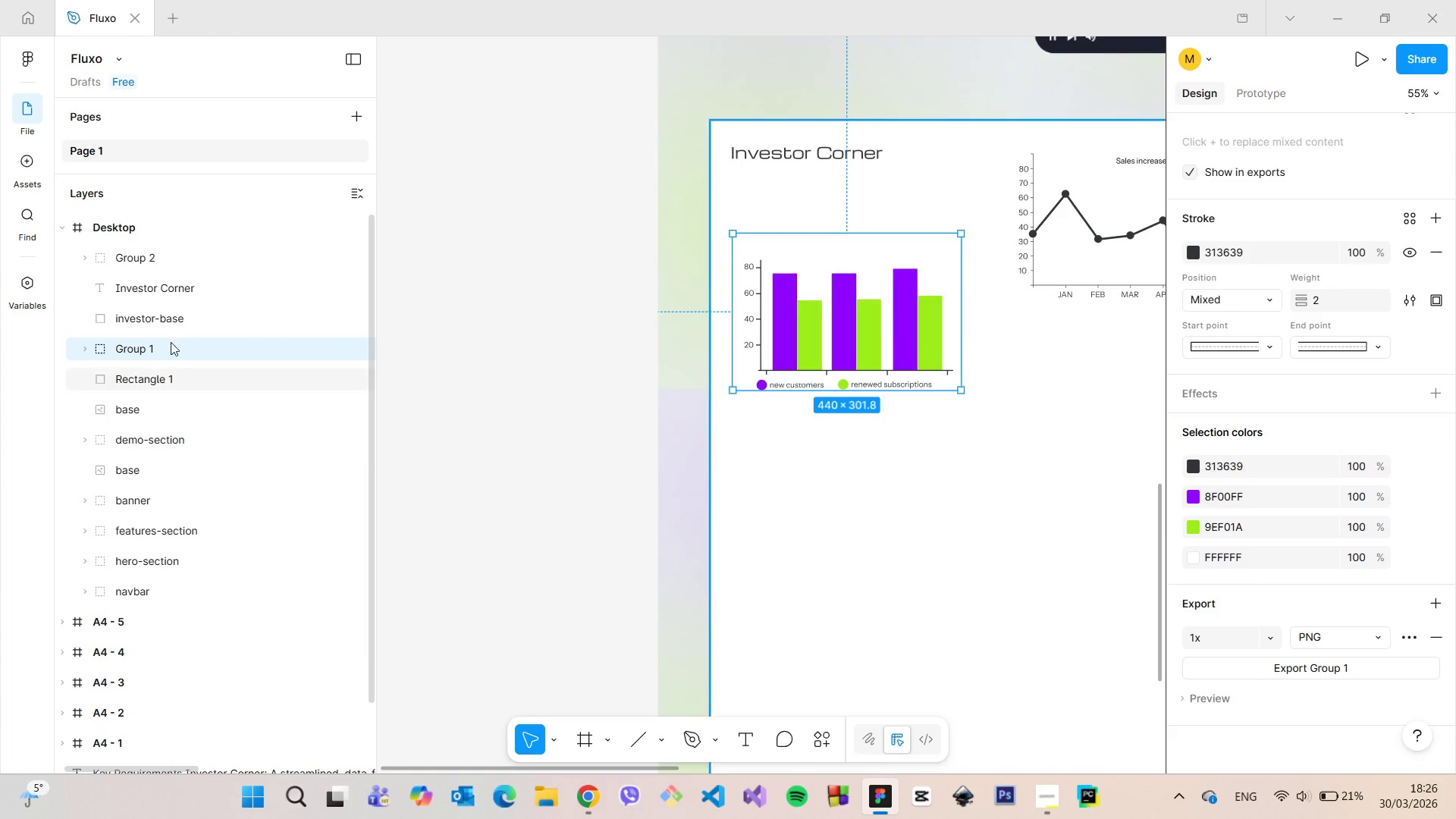 
left_click([168, 256])
 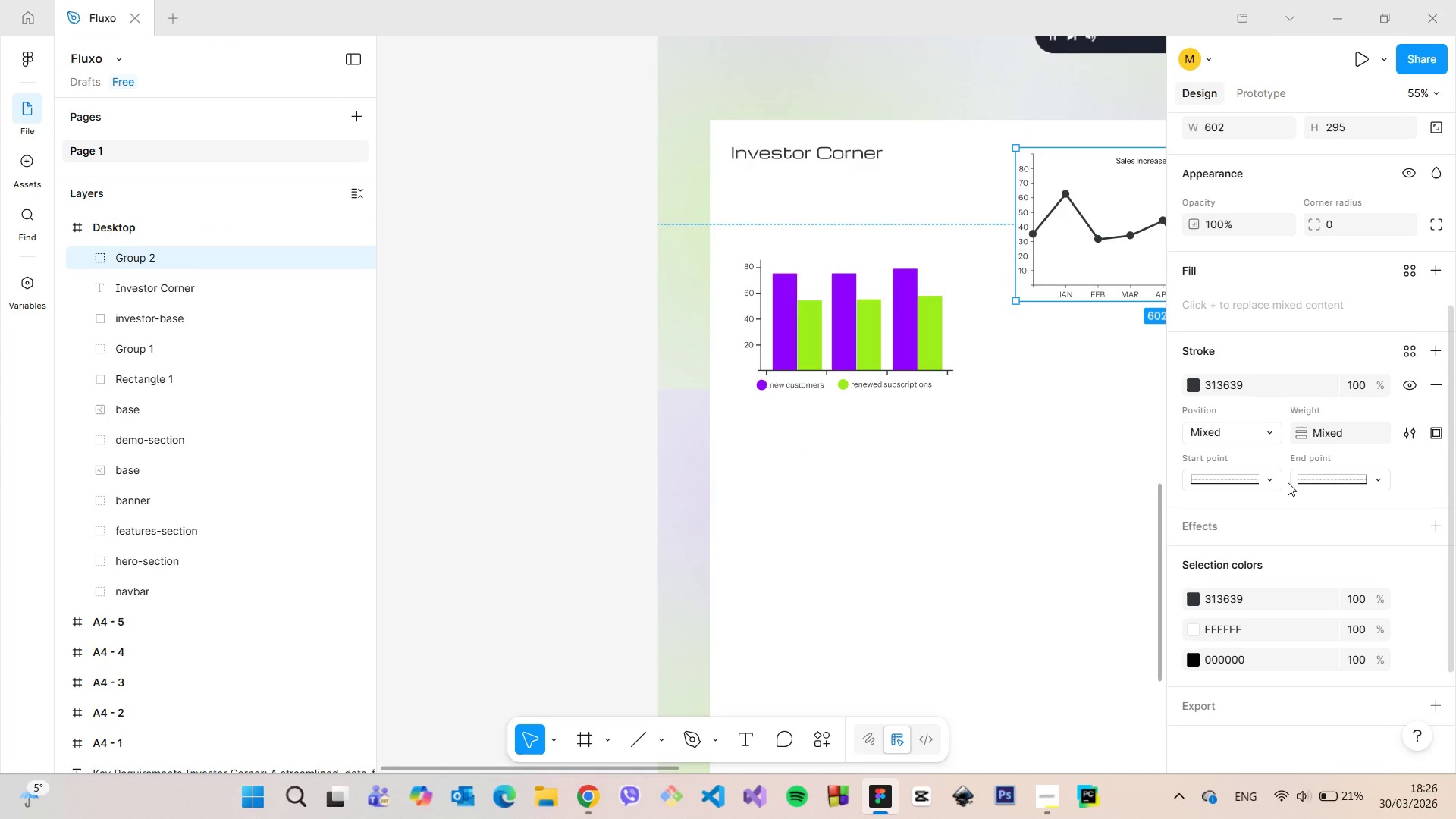 
scroll: coordinate [1311, 571], scroll_direction: down, amount: 6.0
 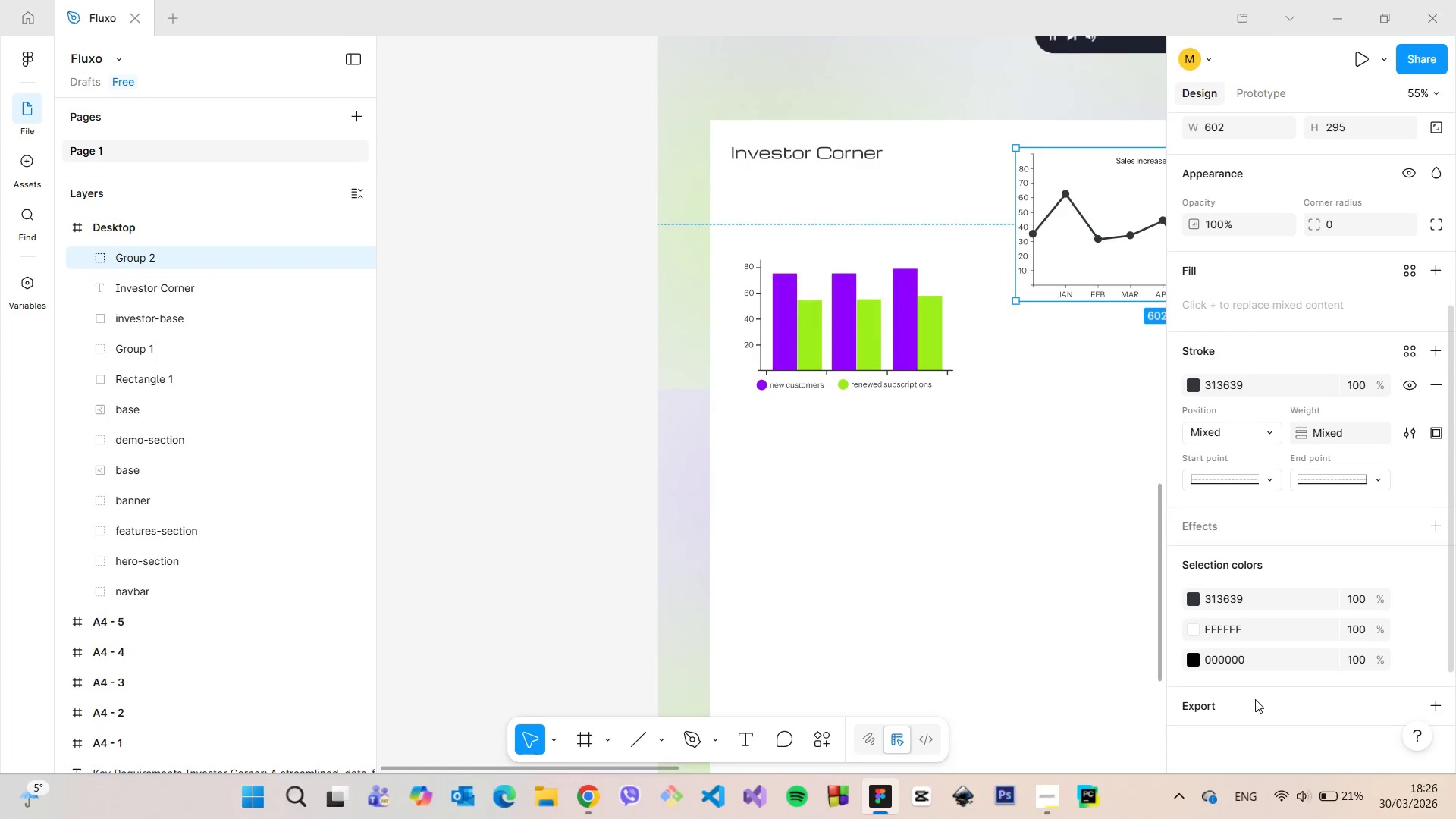 
left_click([1255, 699])
 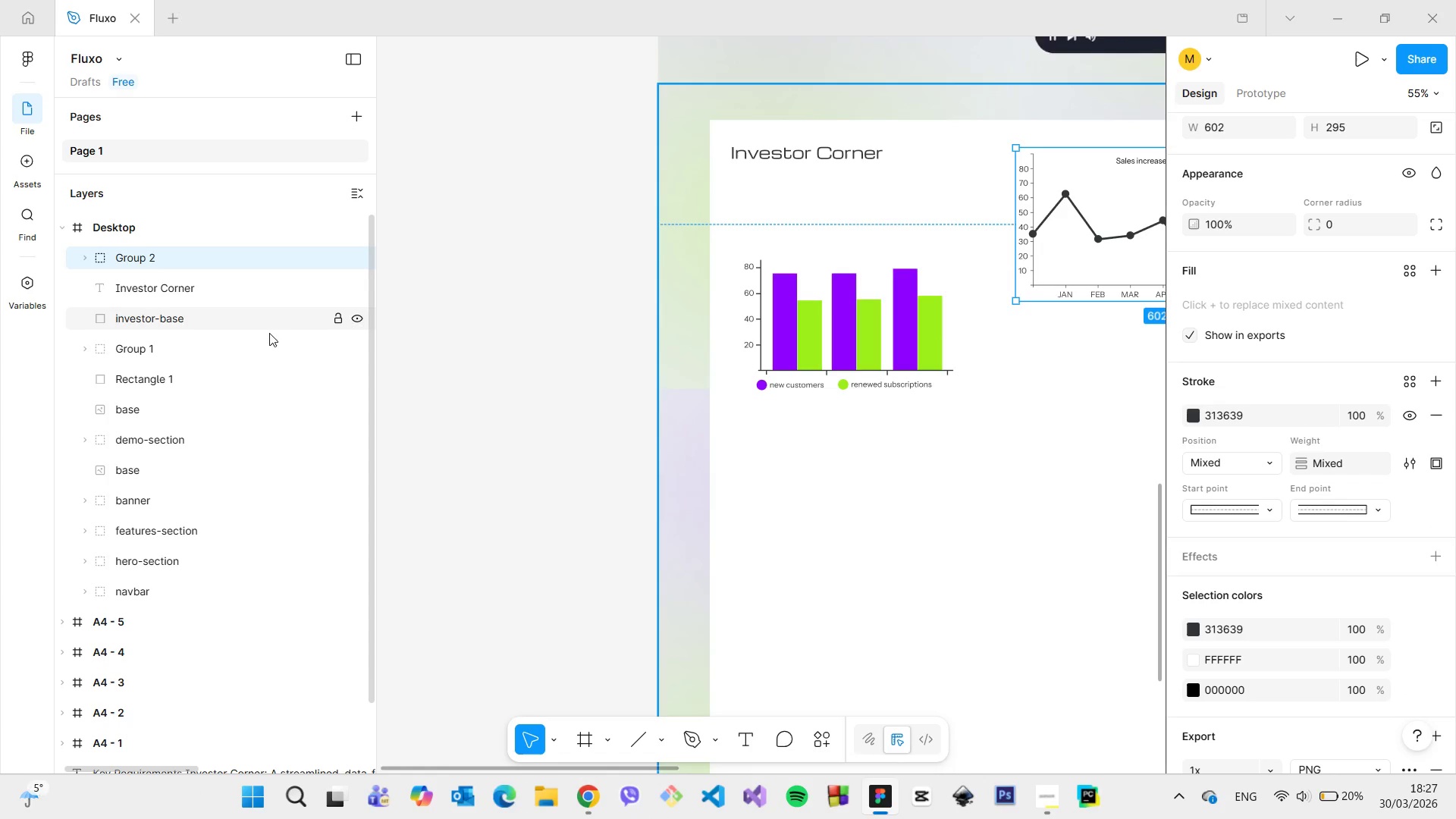 
scroll: coordinate [1288, 489], scroll_direction: down, amount: 5.0
 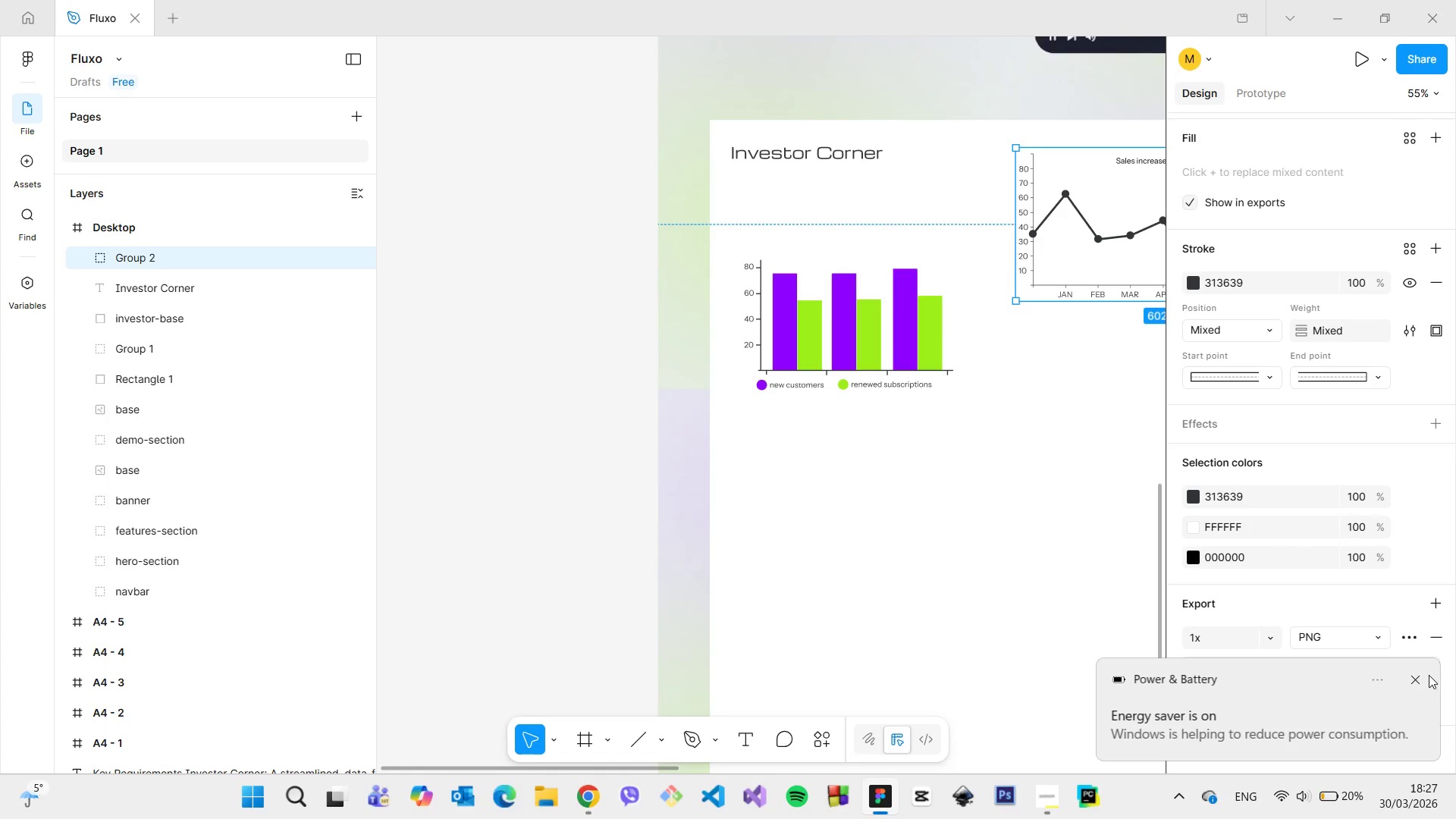 
left_click([1421, 678])
 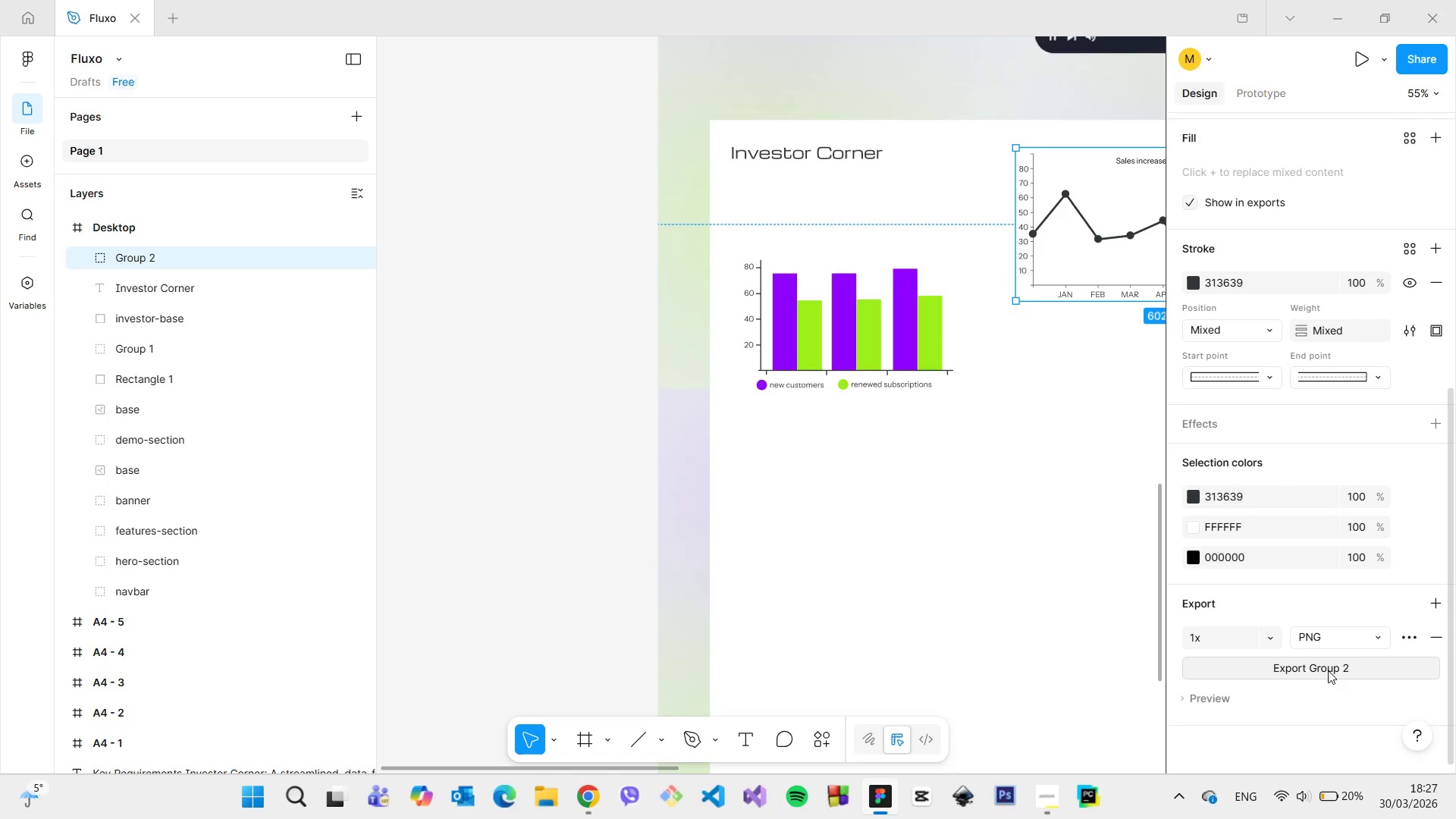 
left_click([1328, 670])
 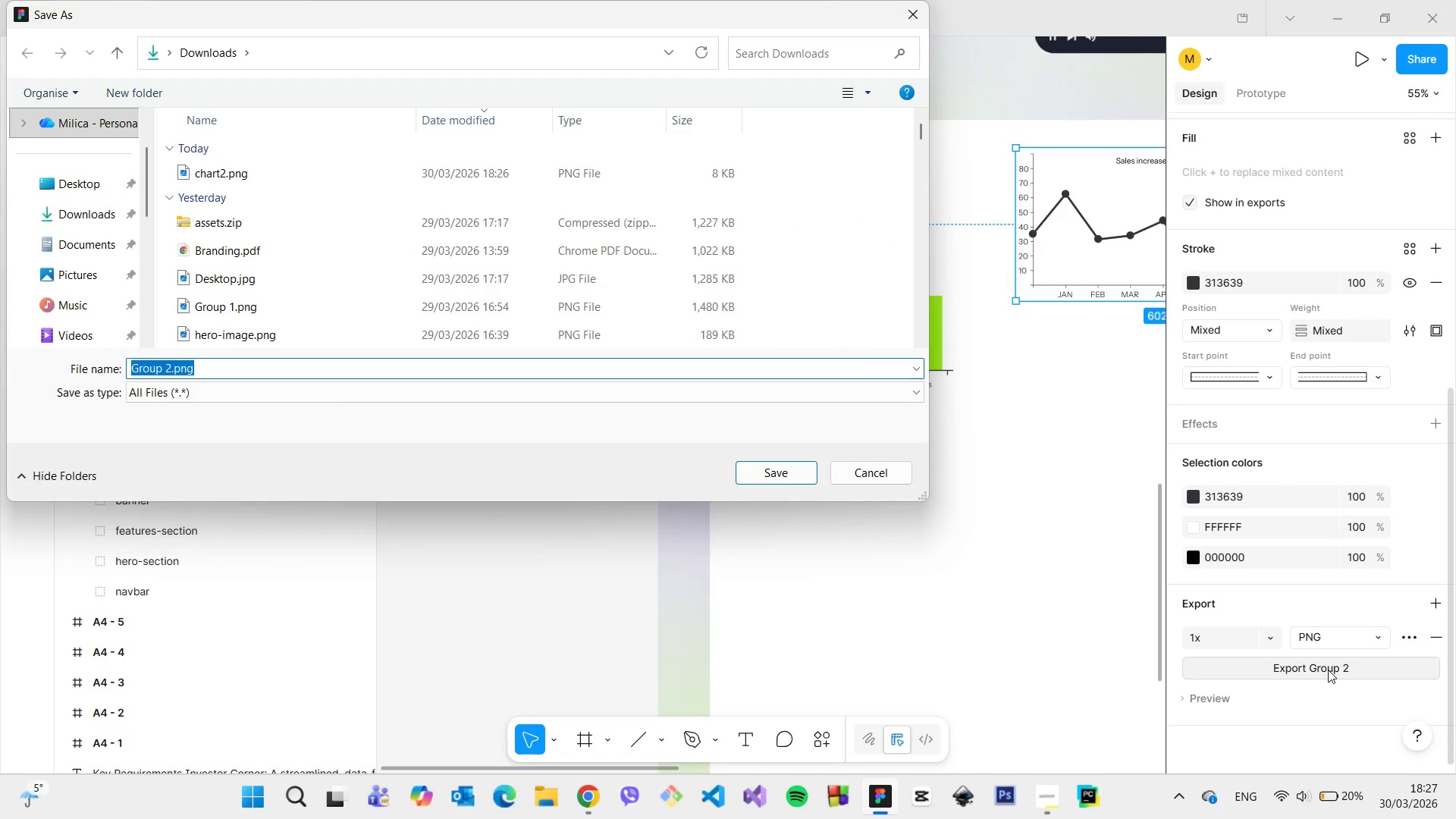 
wait(5.08)
 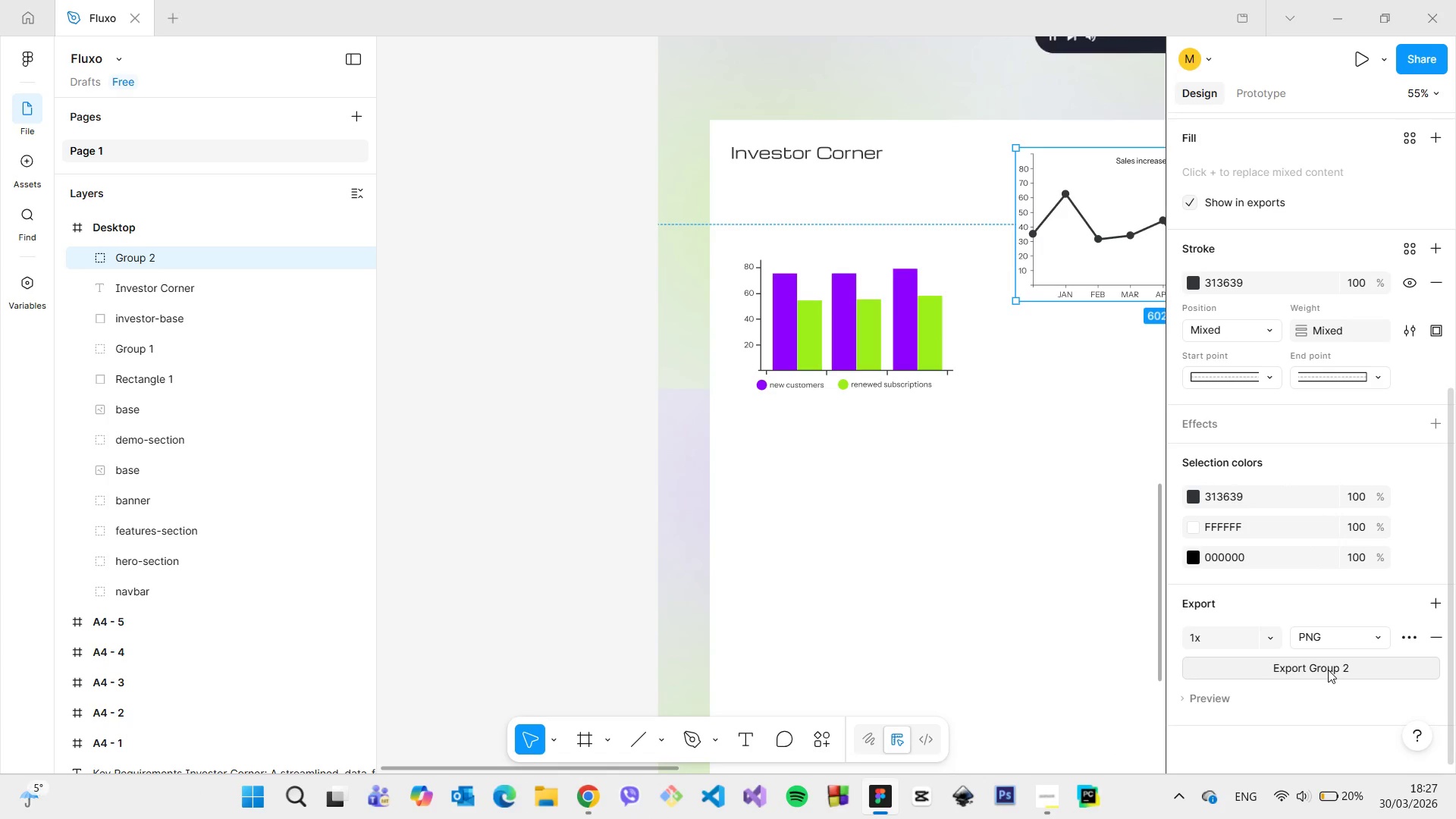 
key(C)
 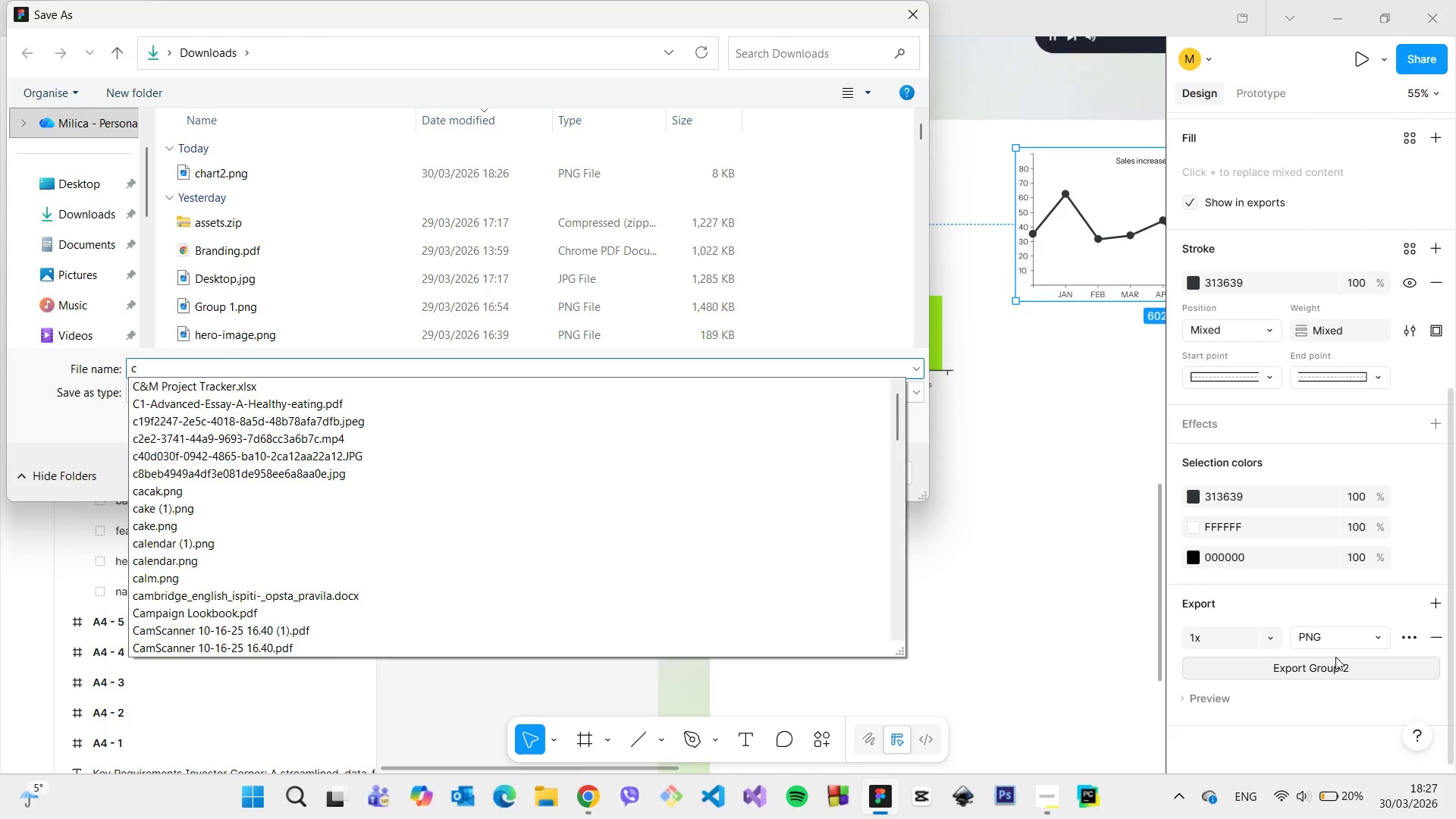 
type(hart1.png)
 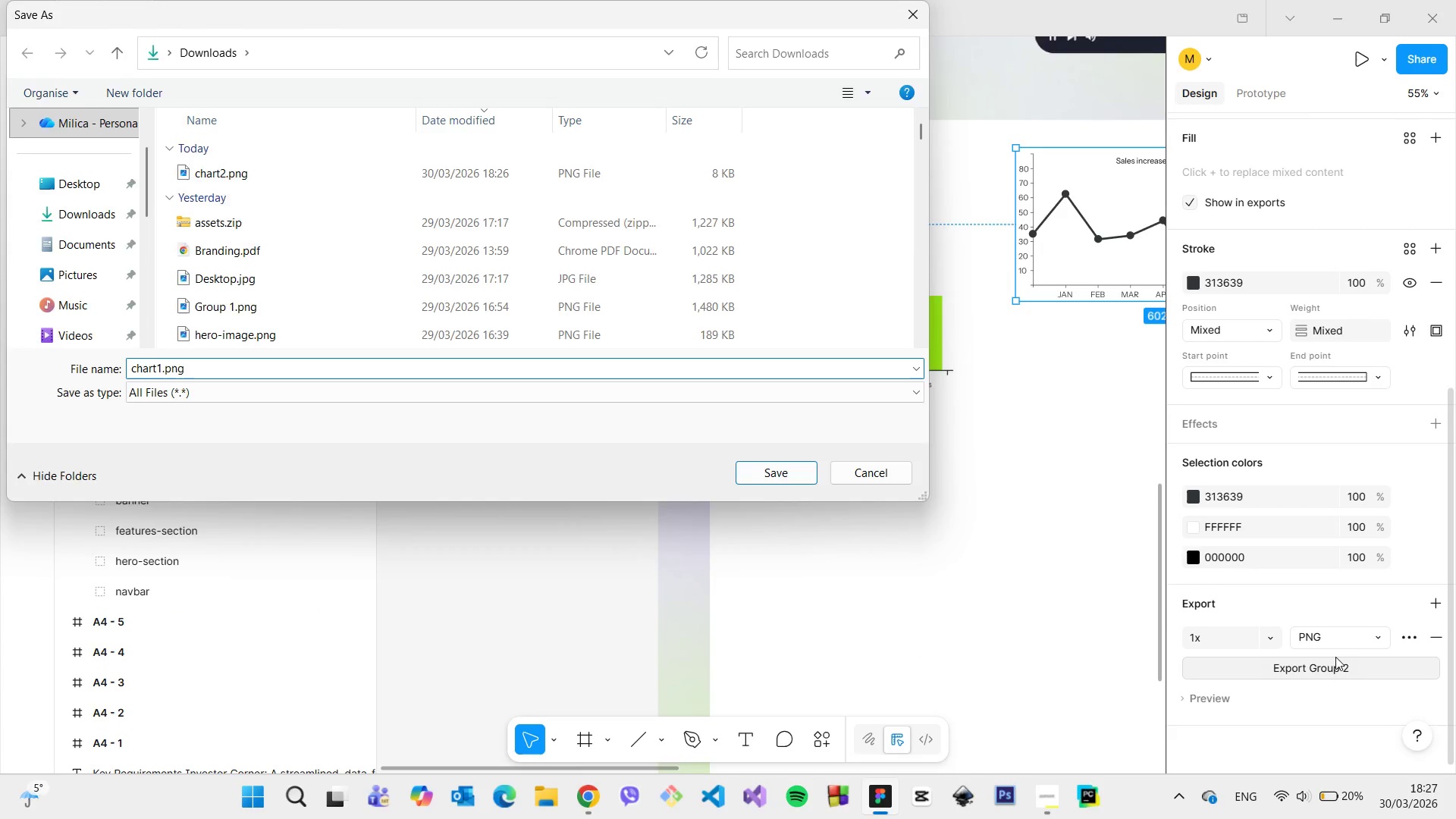 
key(Enter)
 